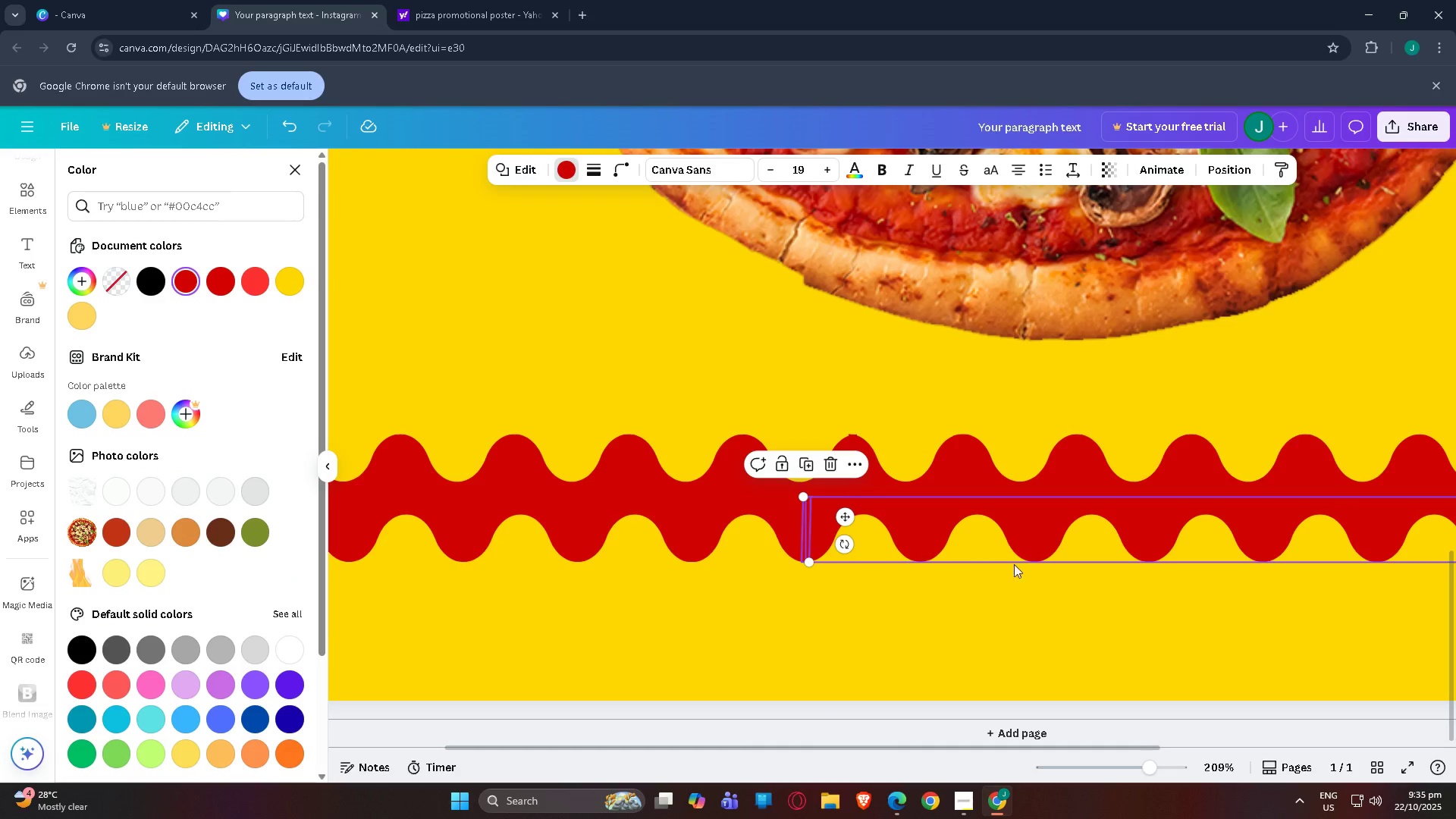 
left_click([1100, 599])
 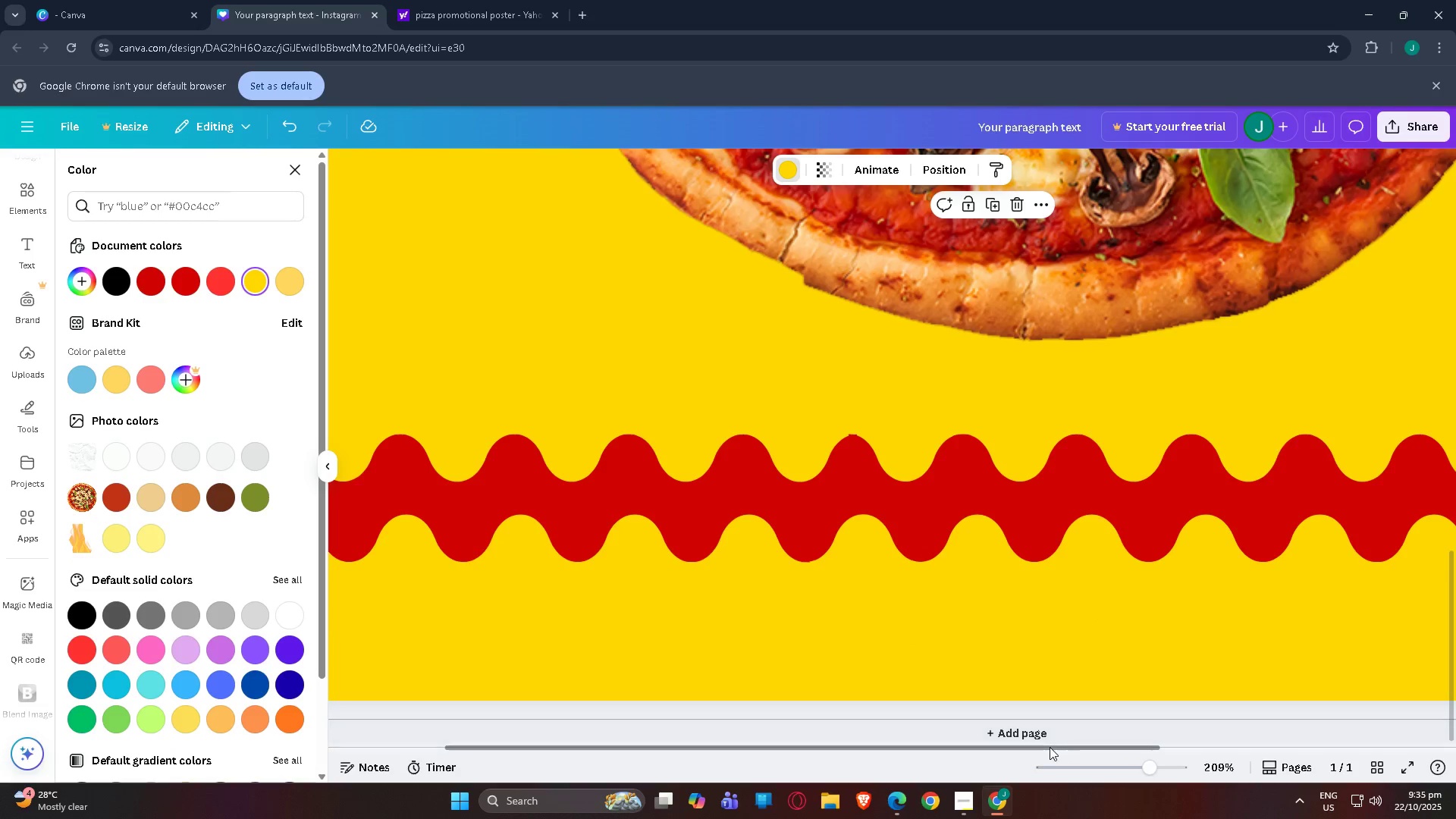 
left_click_drag(start_coordinate=[1051, 748], to_coordinate=[1268, 739])
 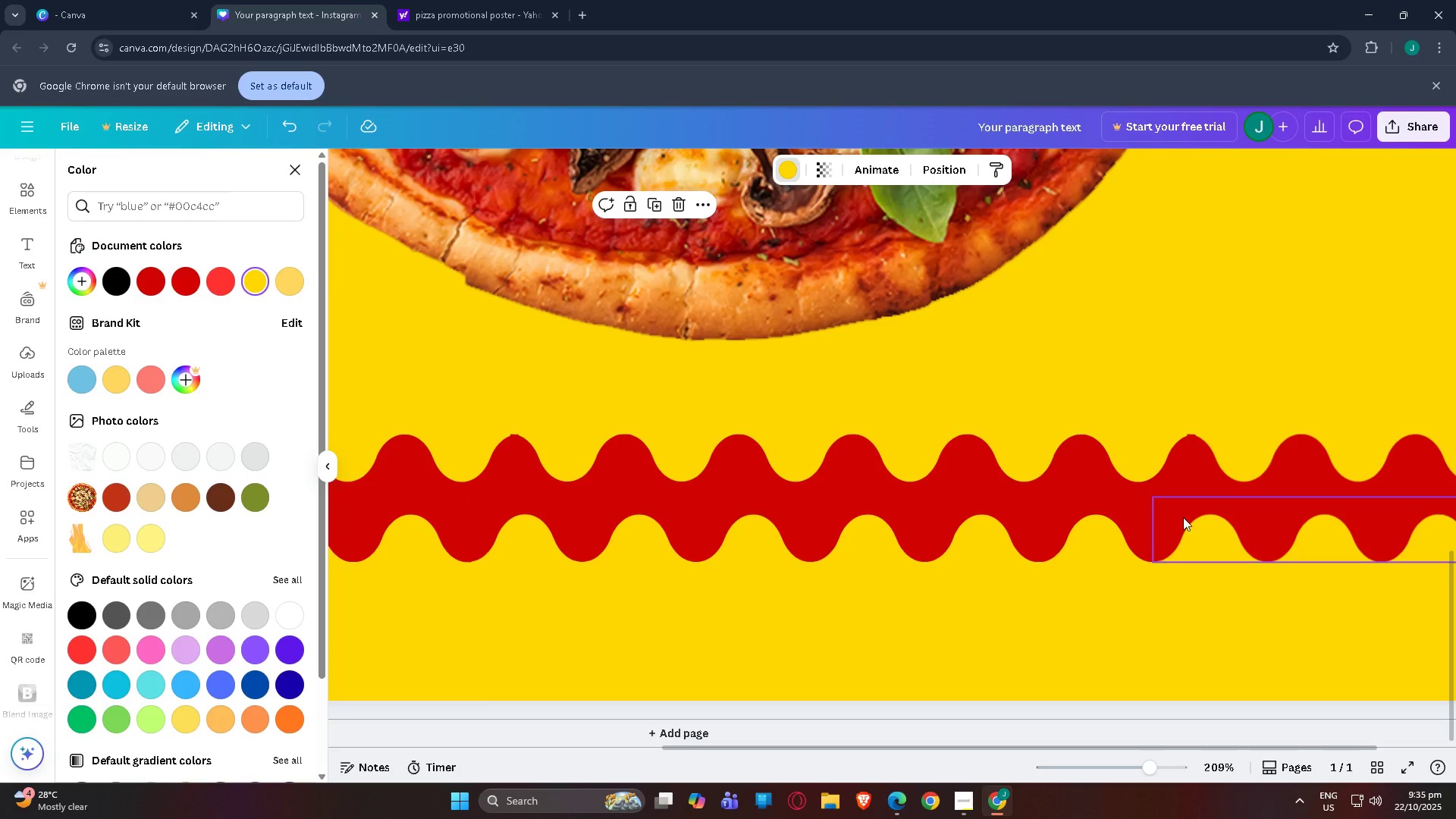 
left_click([1205, 590])
 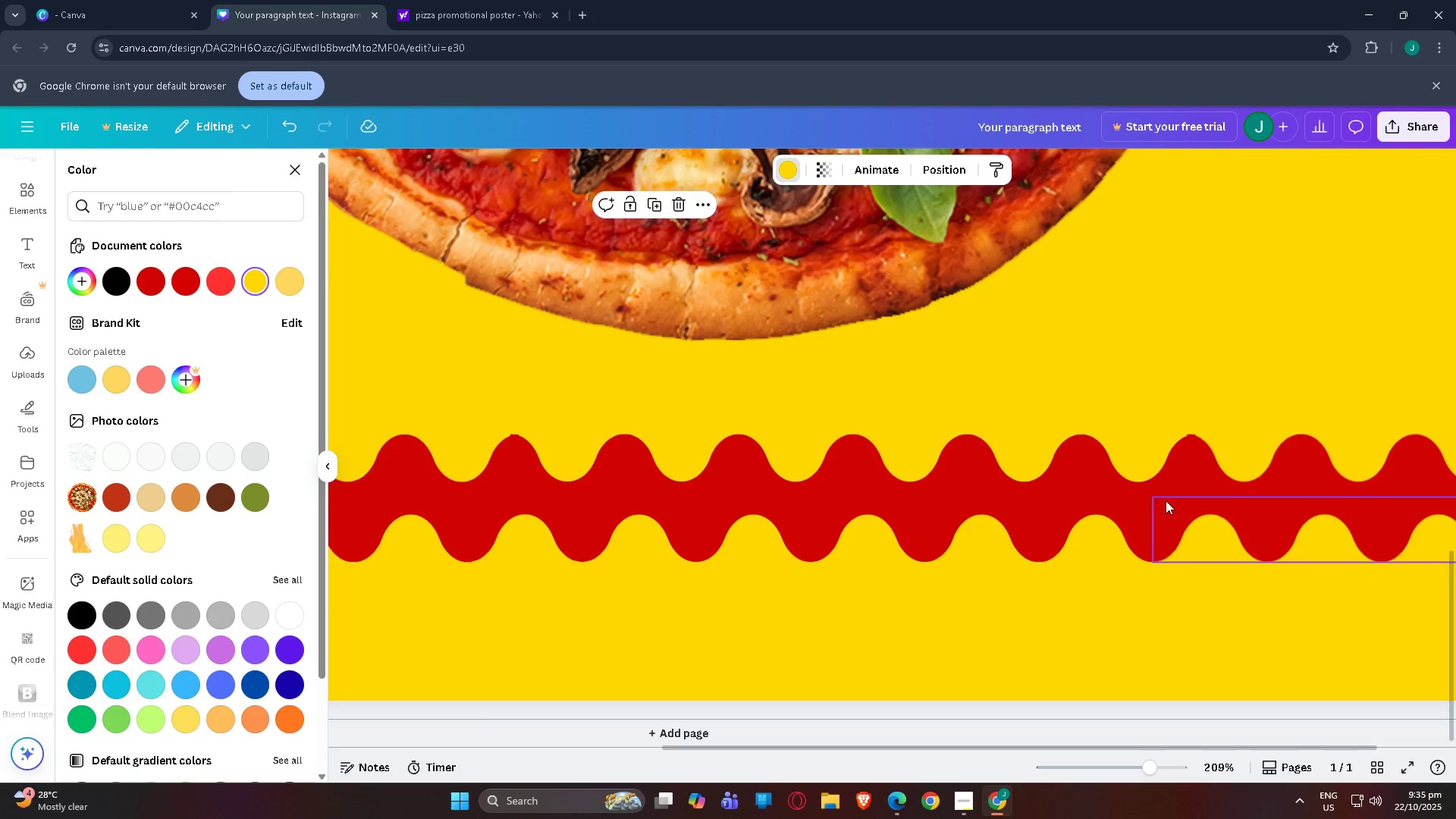 
left_click([1166, 500])
 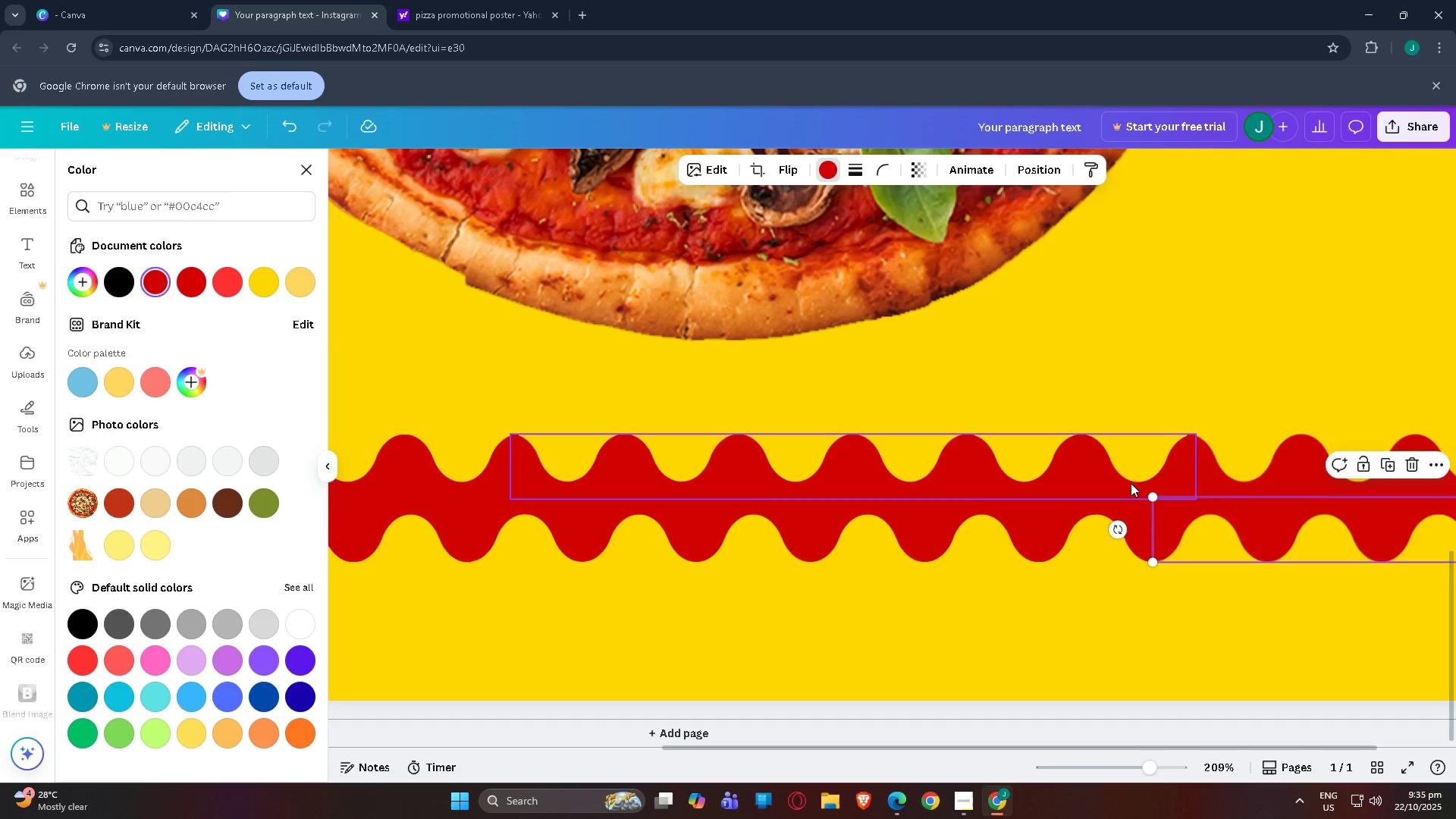 
left_click([1131, 483])
 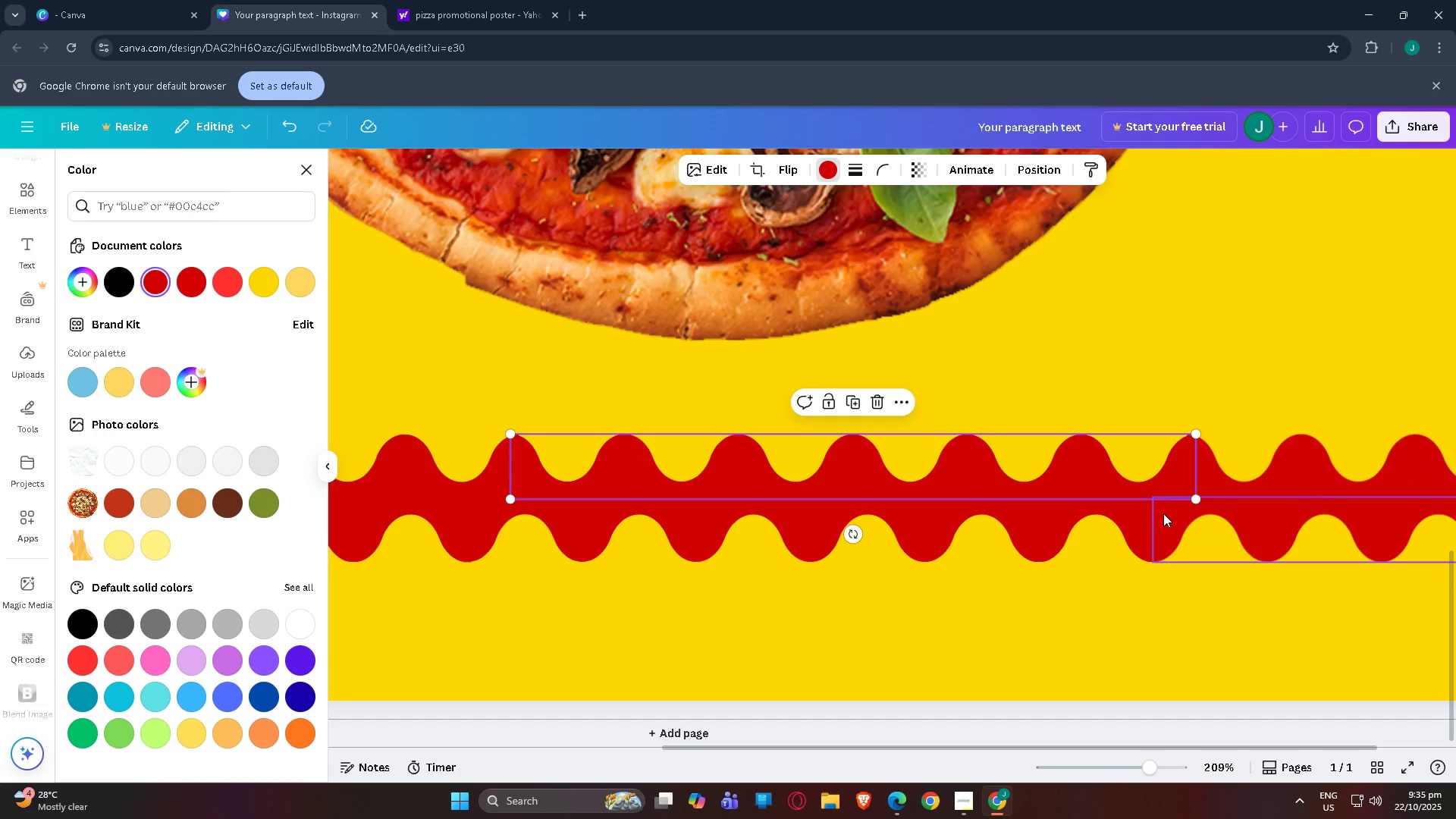 
key(Control+V)
 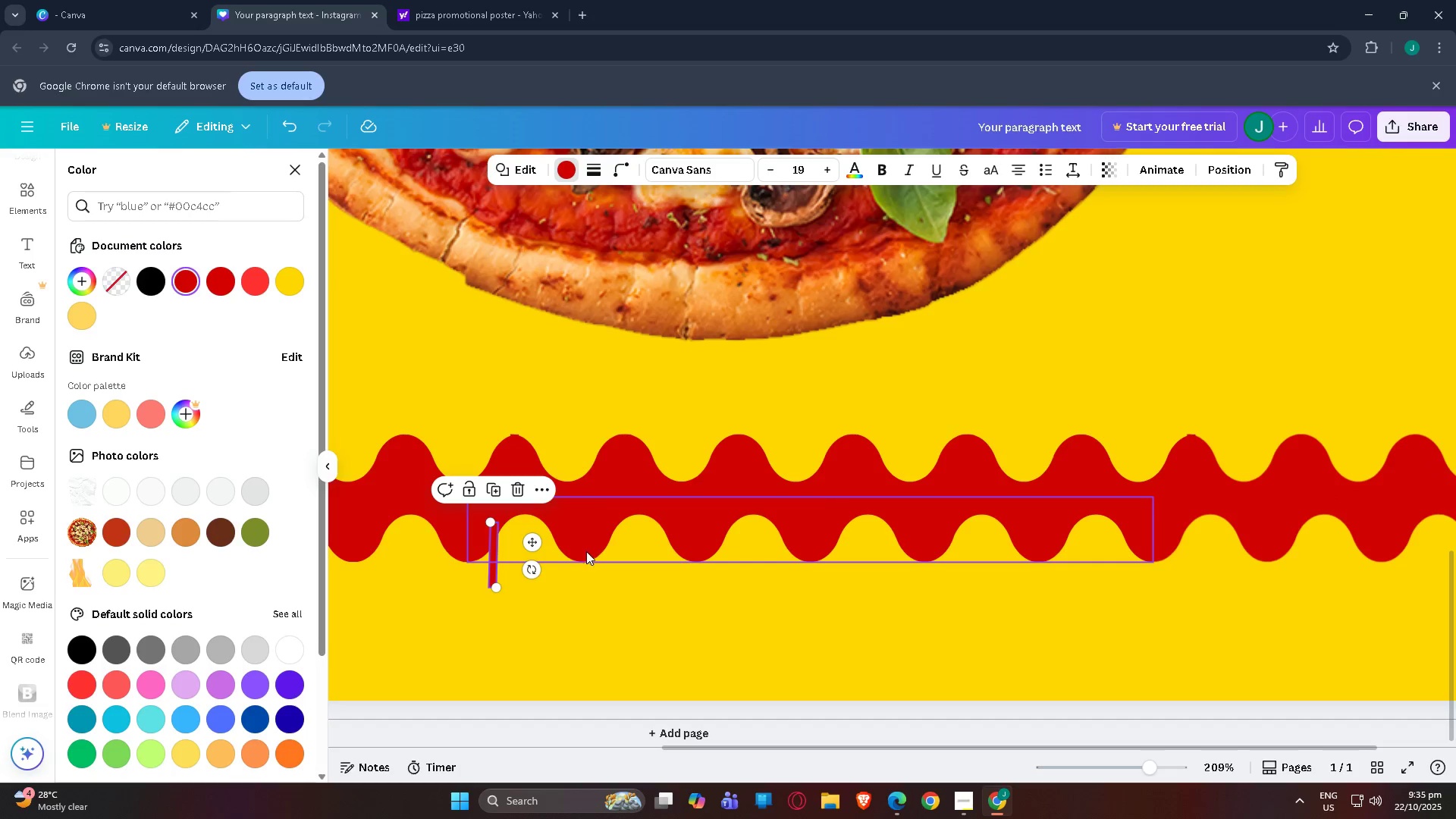 
left_click_drag(start_coordinate=[533, 545], to_coordinate=[1191, 516])
 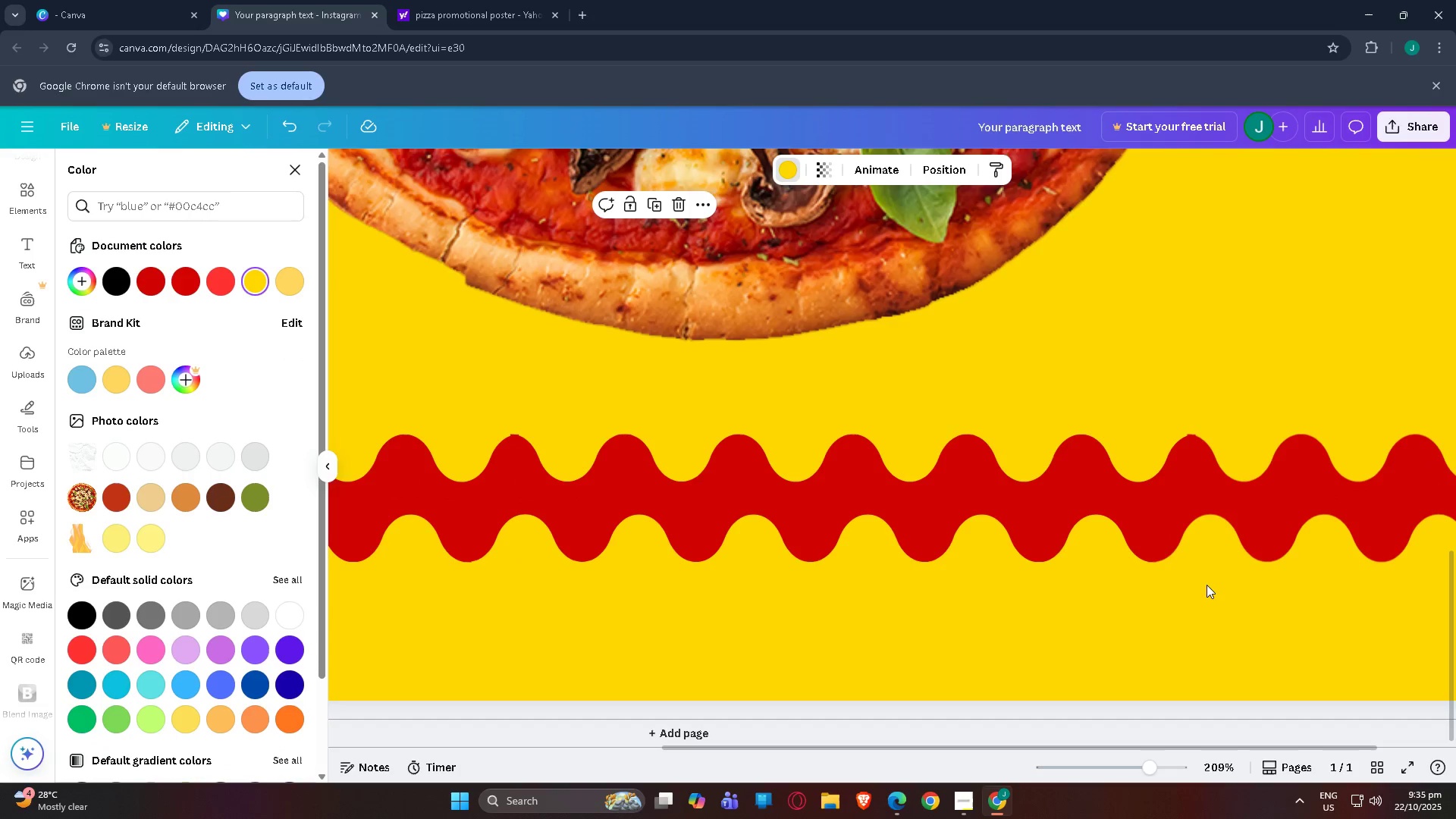 
left_click([1207, 585])
 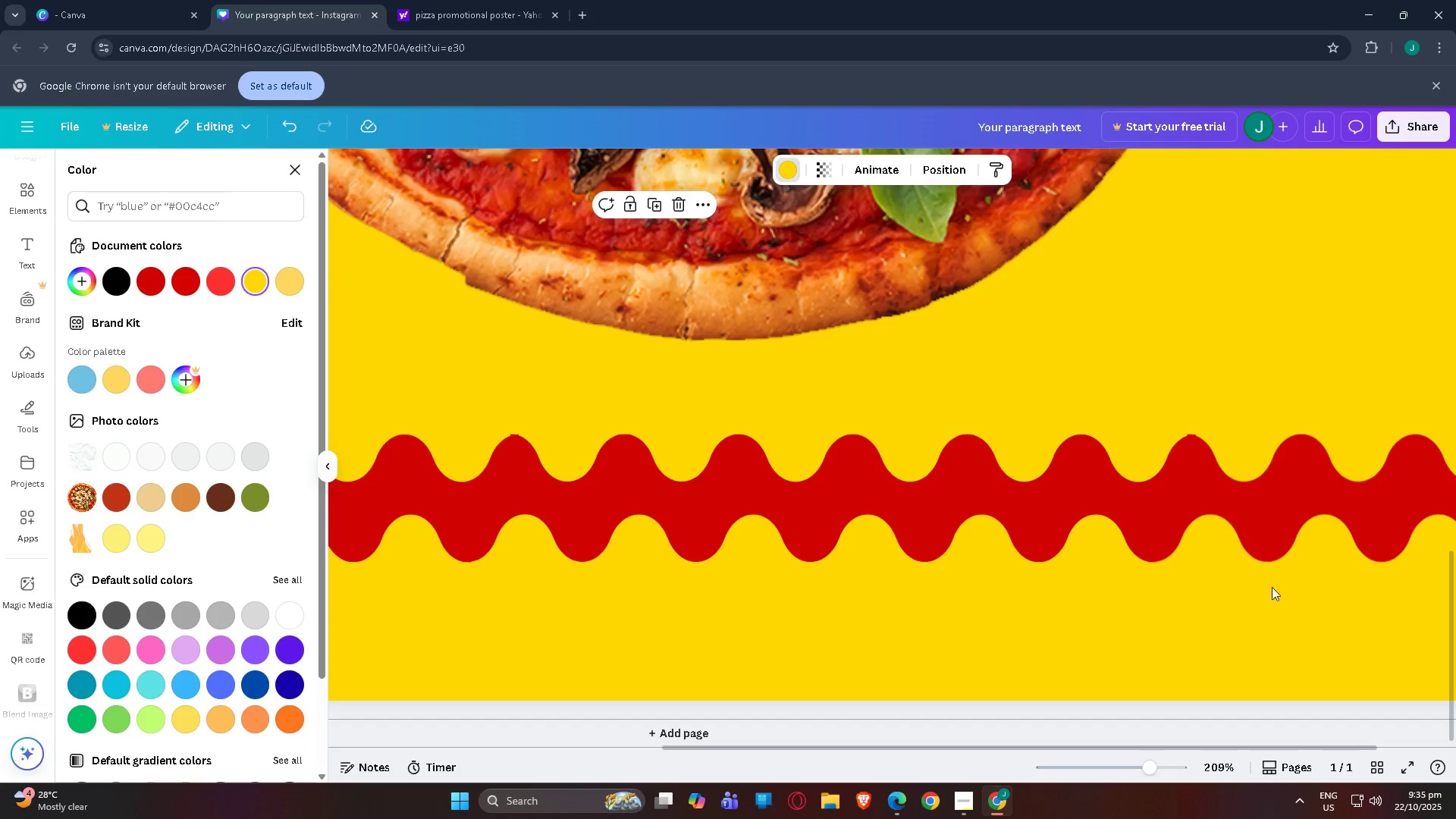 
scroll: coordinate [1268, 608], scroll_direction: down, amount: 1.0
 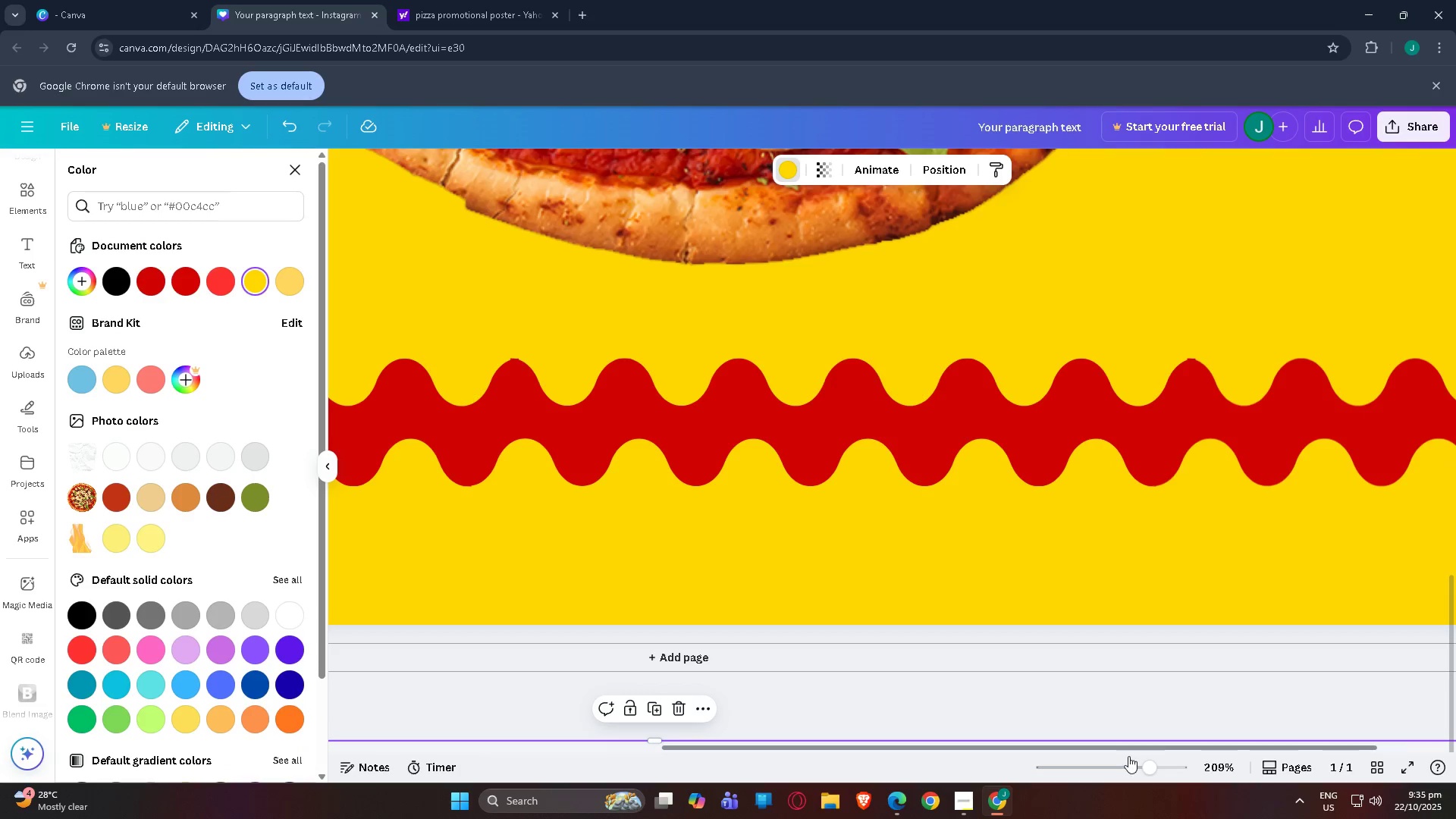 
left_click_drag(start_coordinate=[1128, 765], to_coordinate=[1112, 764])
 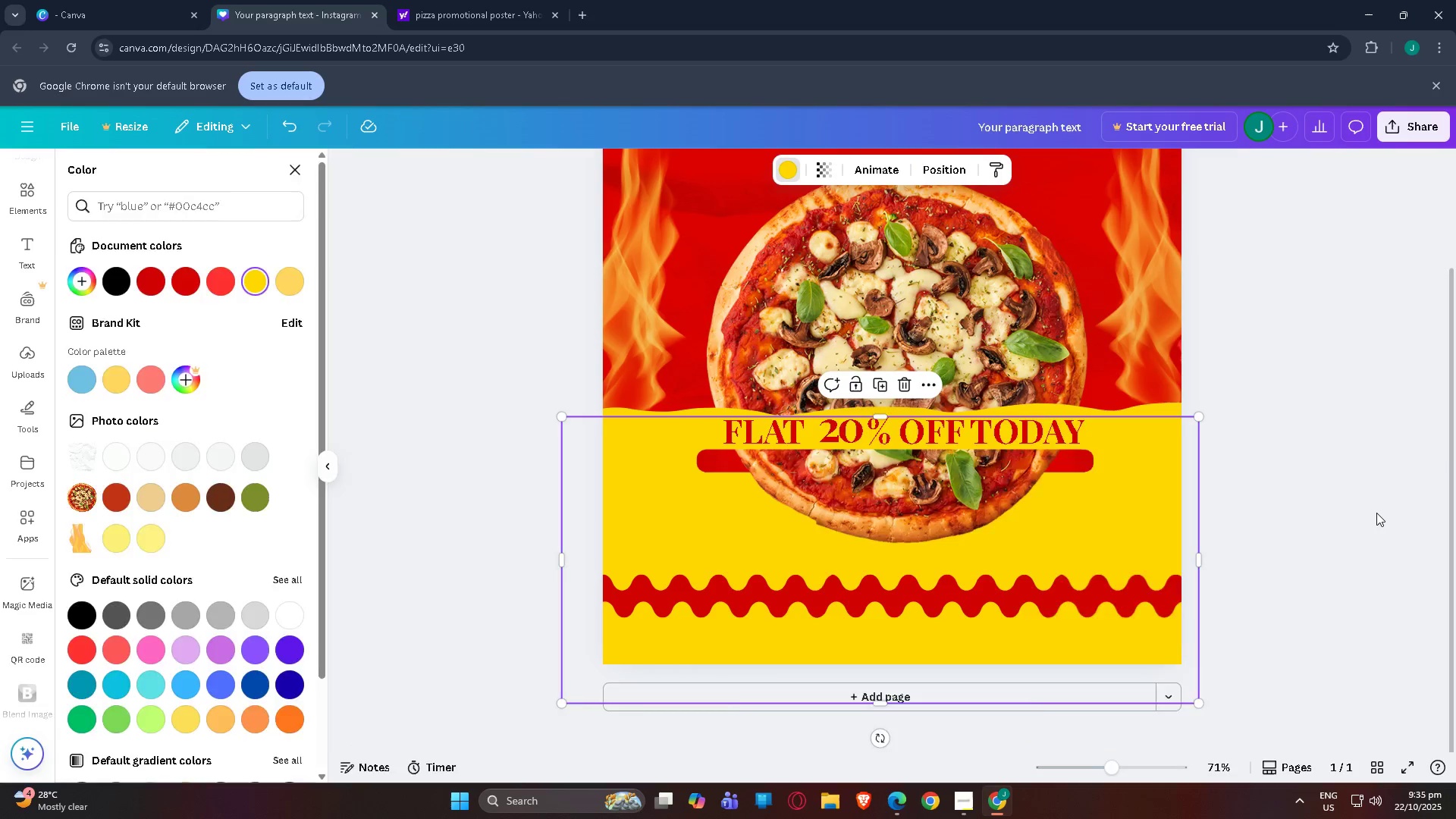 
left_click([1376, 513])
 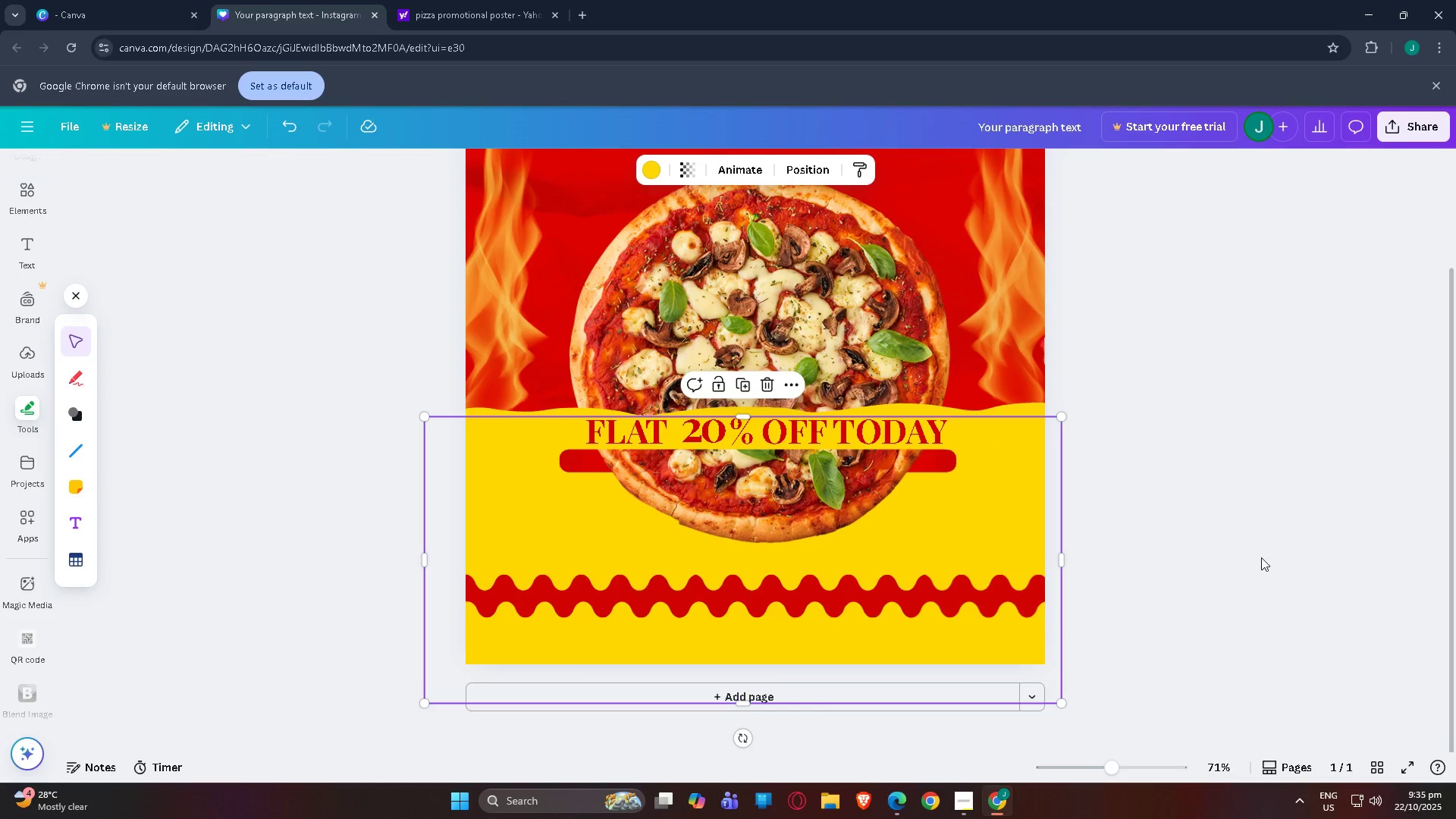 
left_click([1260, 557])
 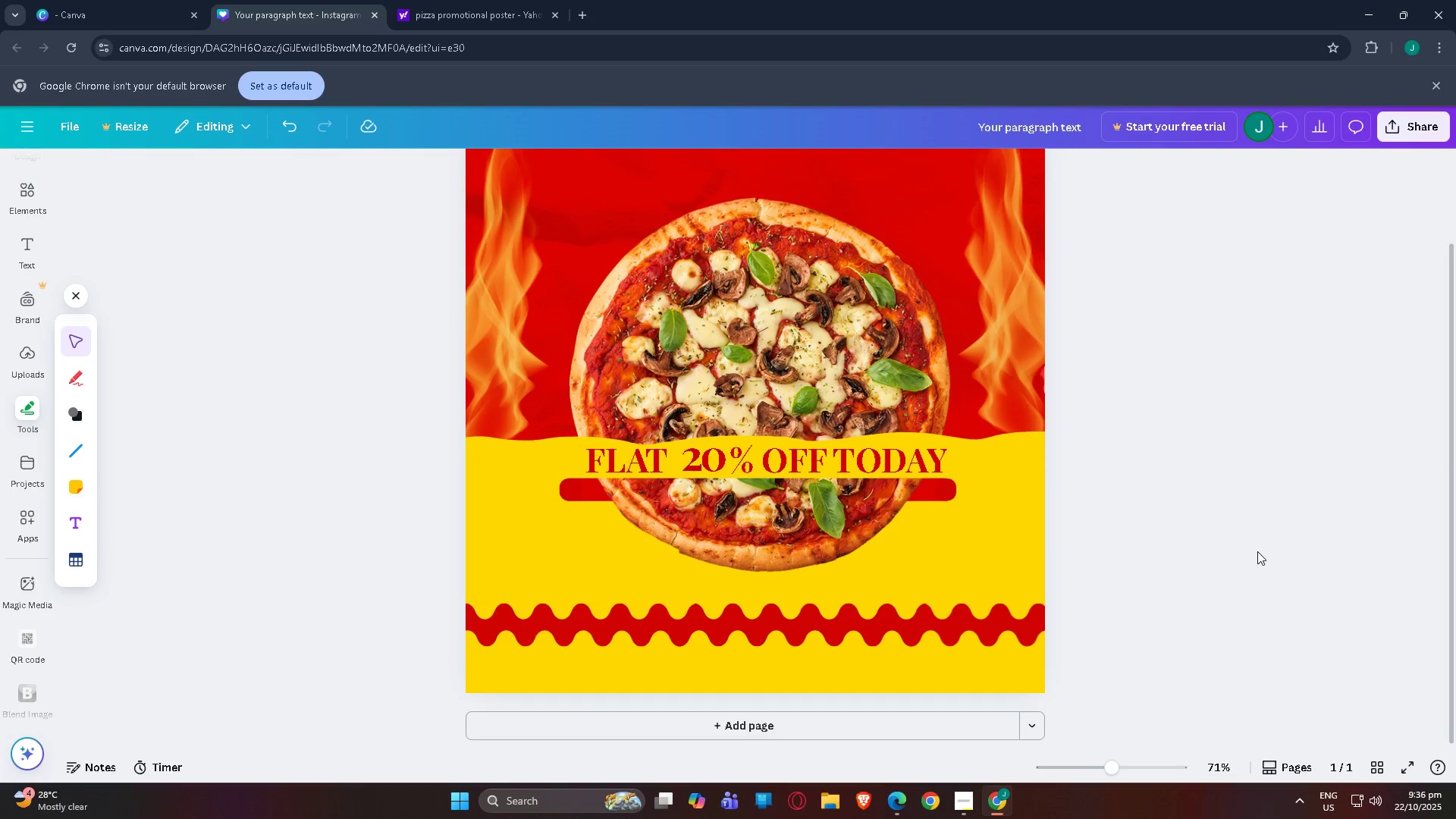 
left_click([1257, 551])
 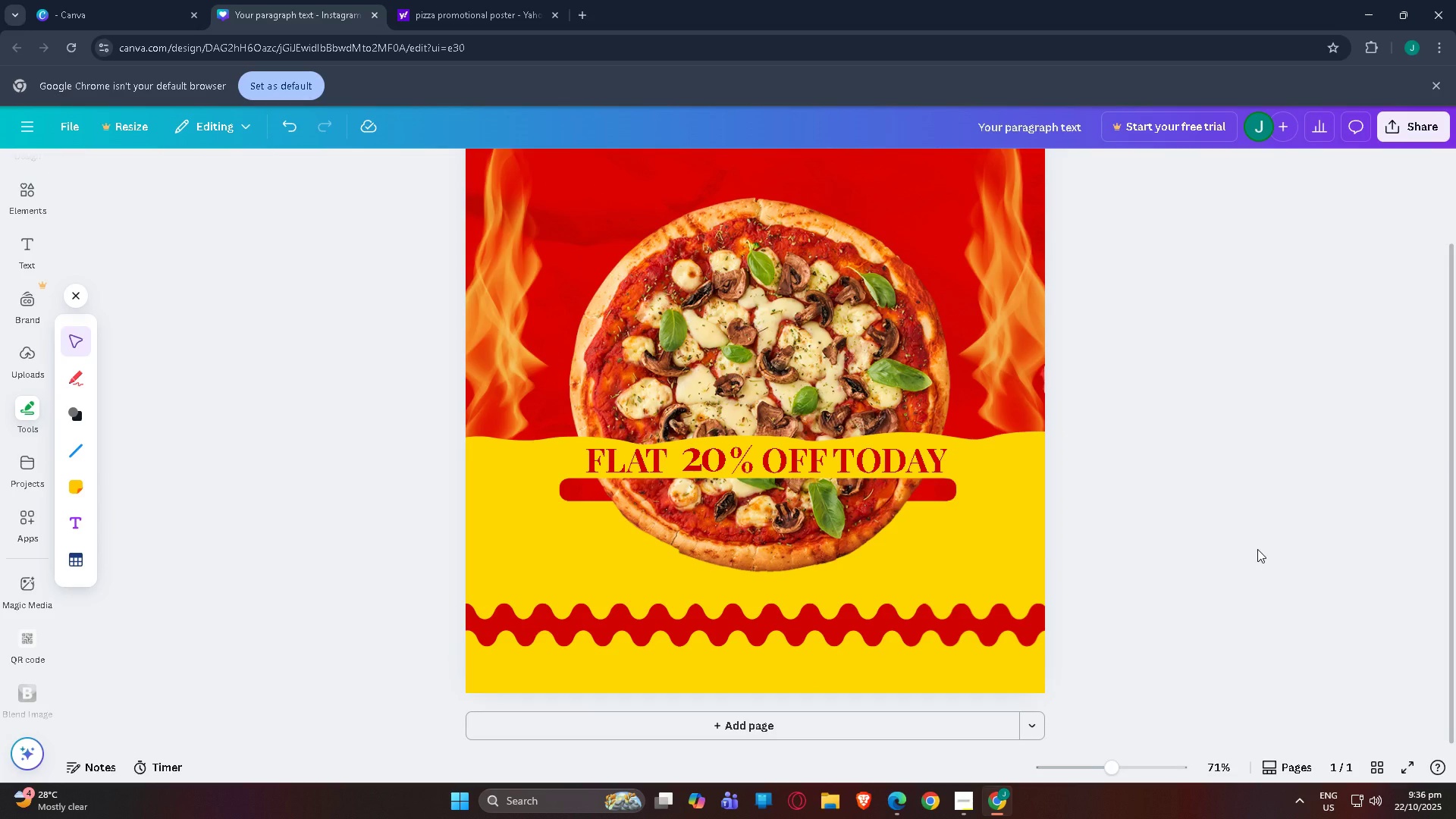 
left_click([765, 510])
 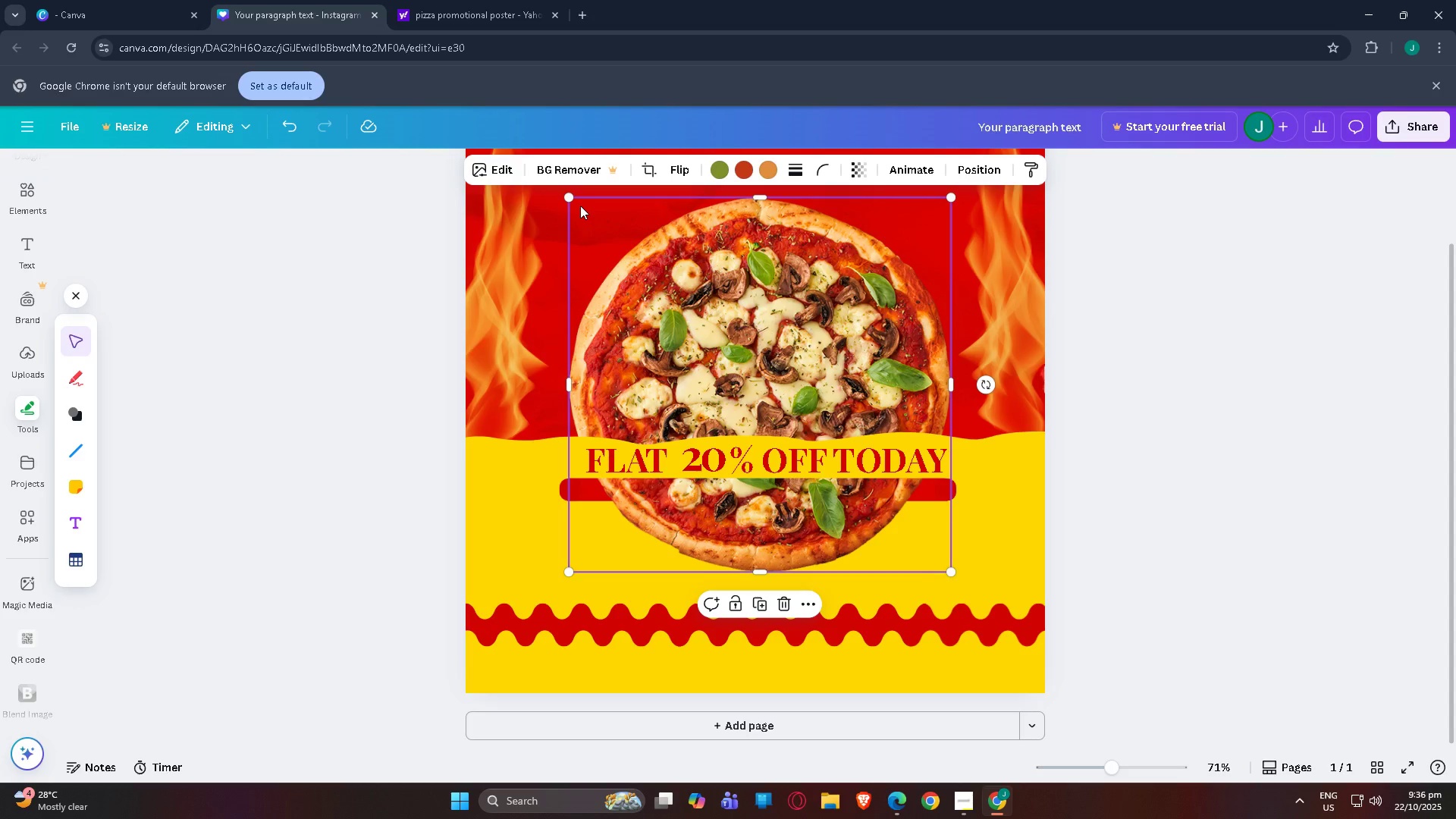 
key(Control+C)
 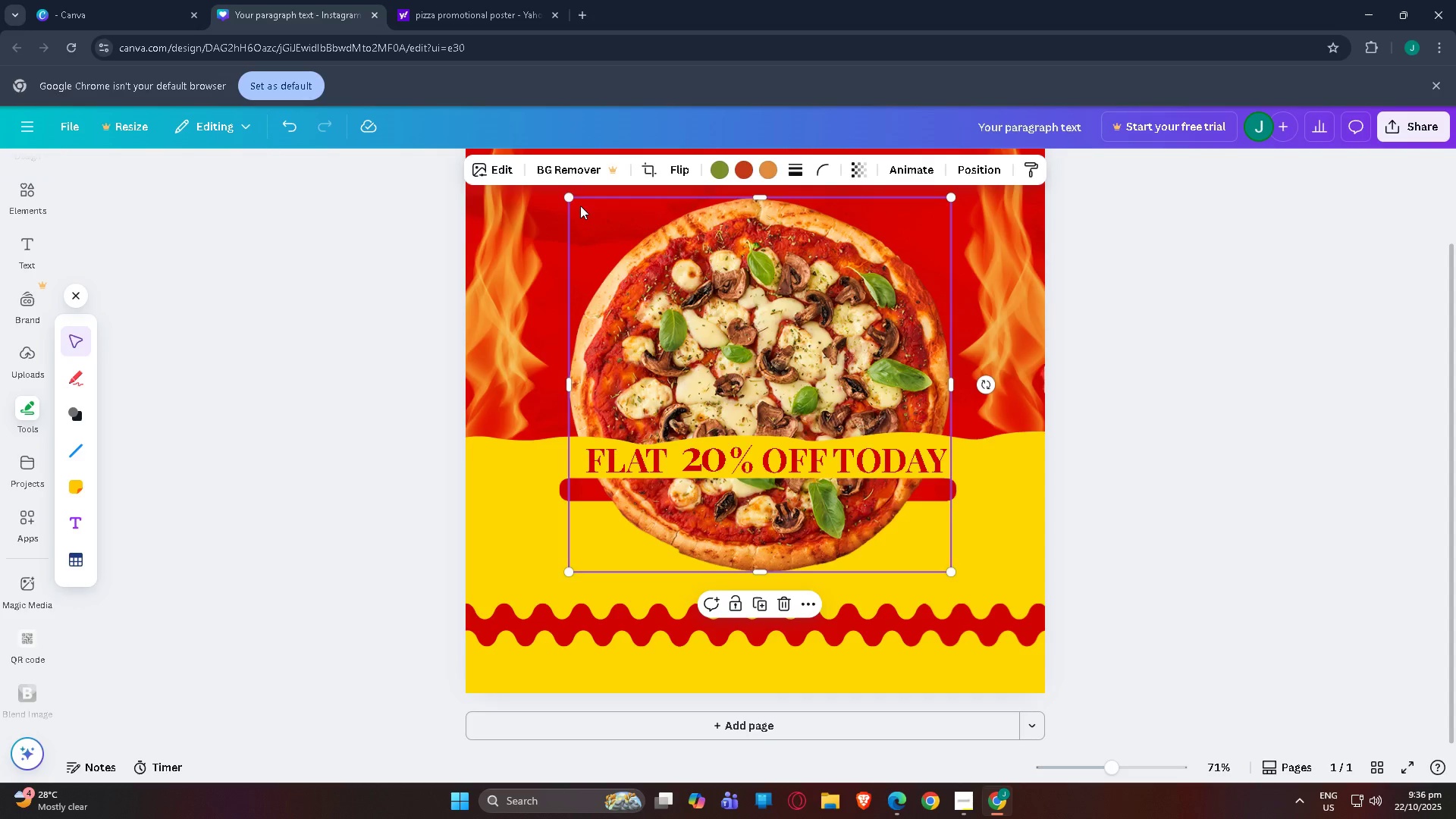 
key(Control+V)
 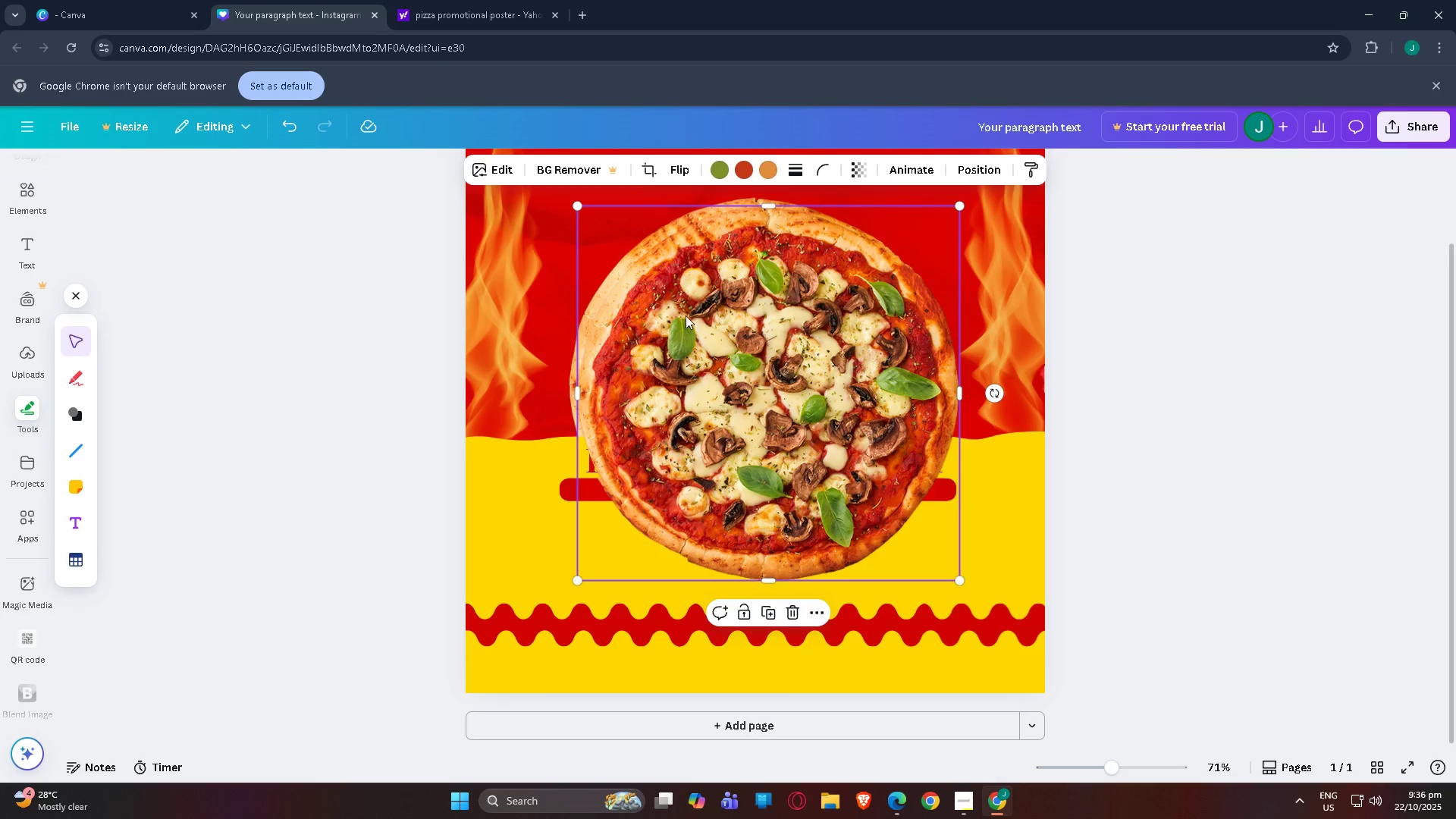 
left_click_drag(start_coordinate=[733, 354], to_coordinate=[723, 350])
 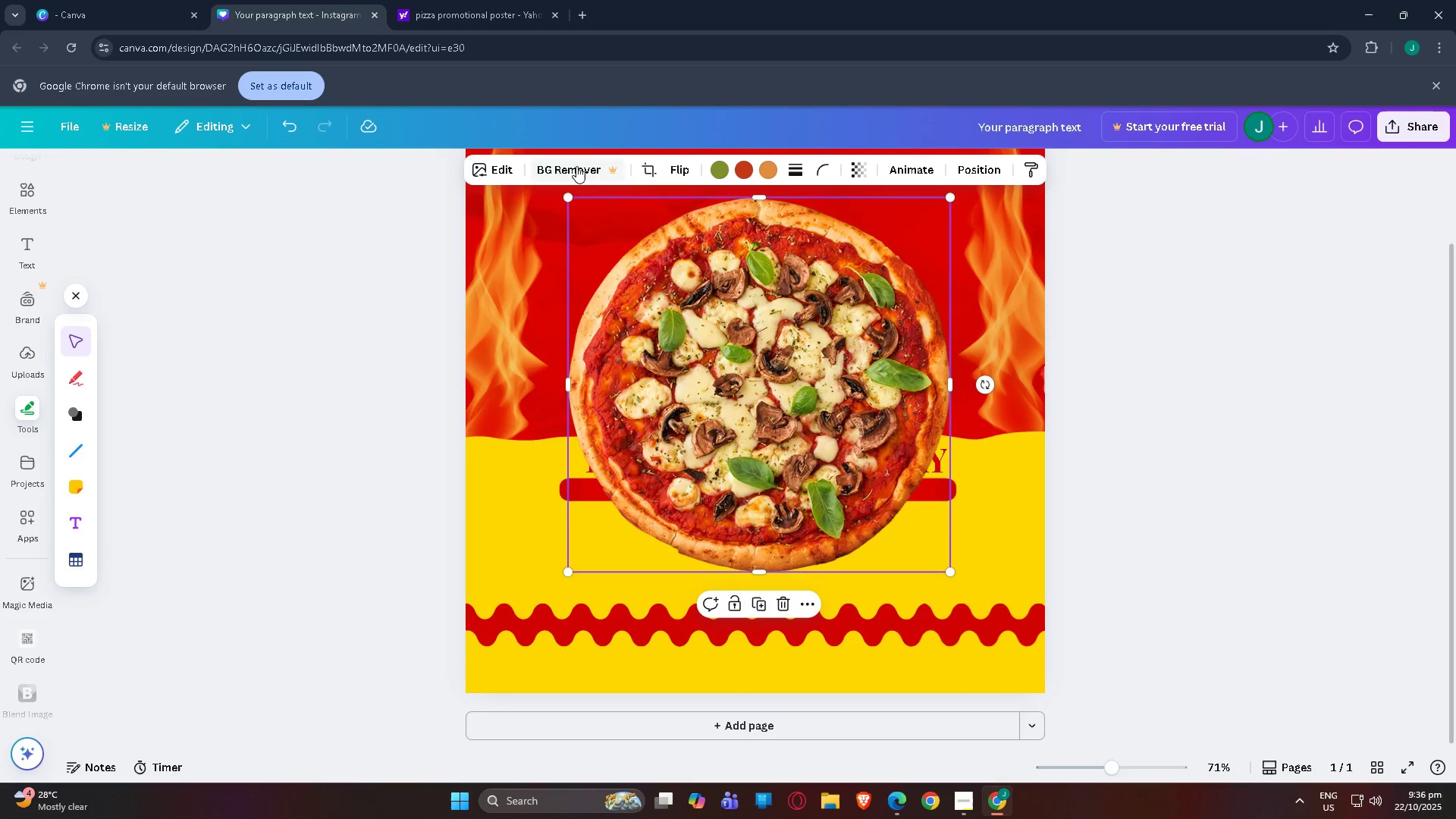 
left_click([509, 167])
 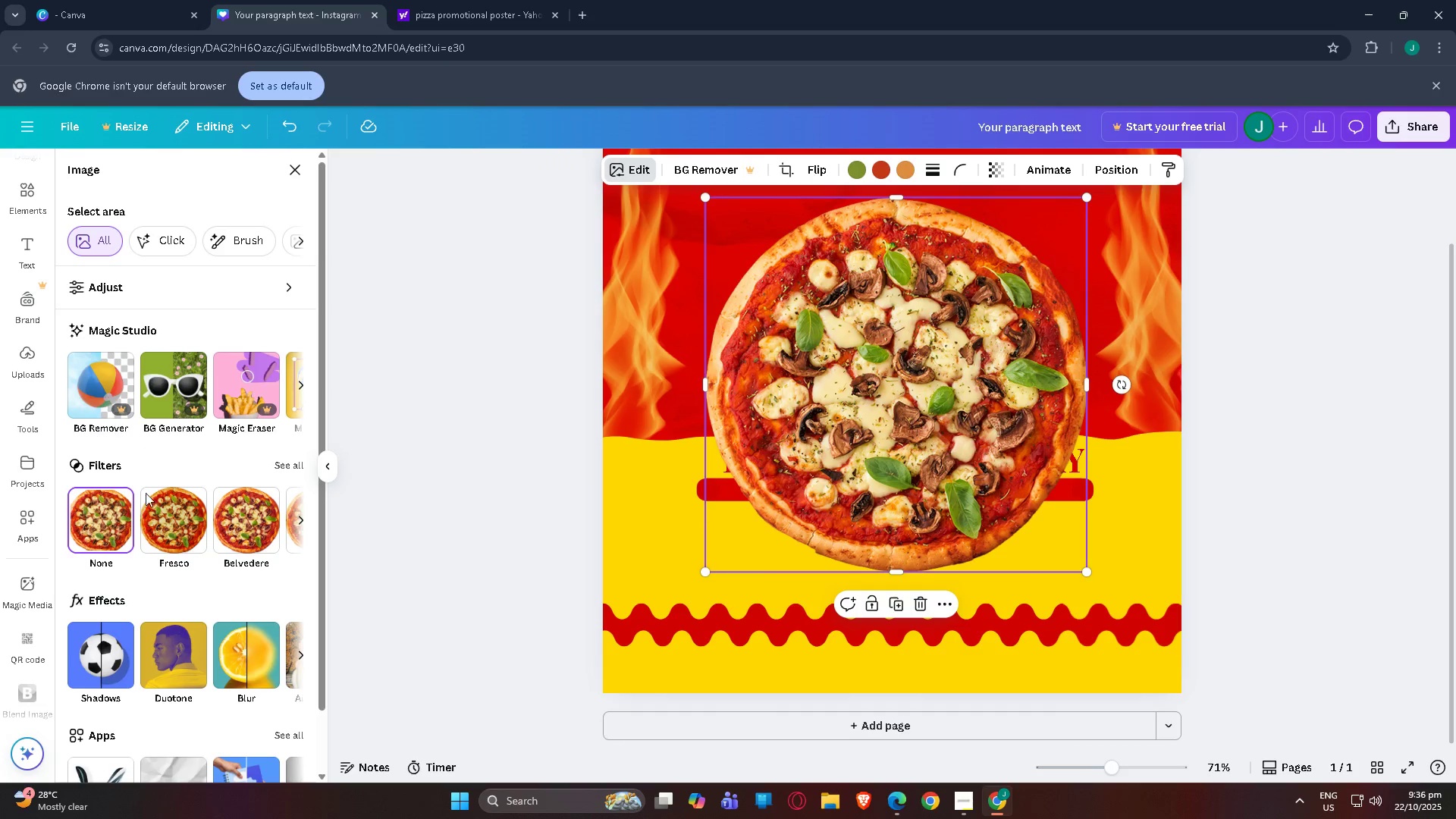 
left_click([157, 664])
 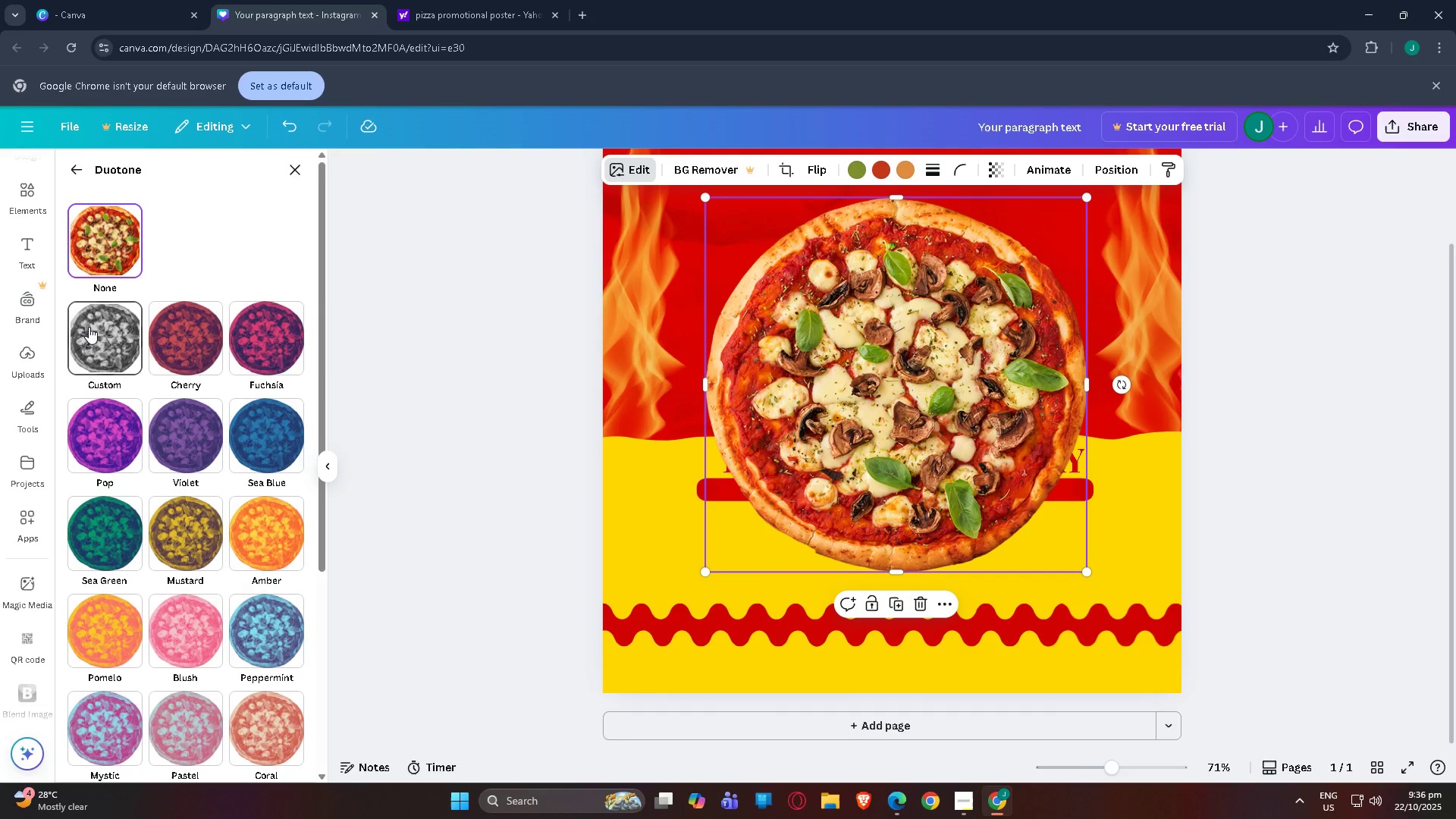 
left_click([89, 327])
 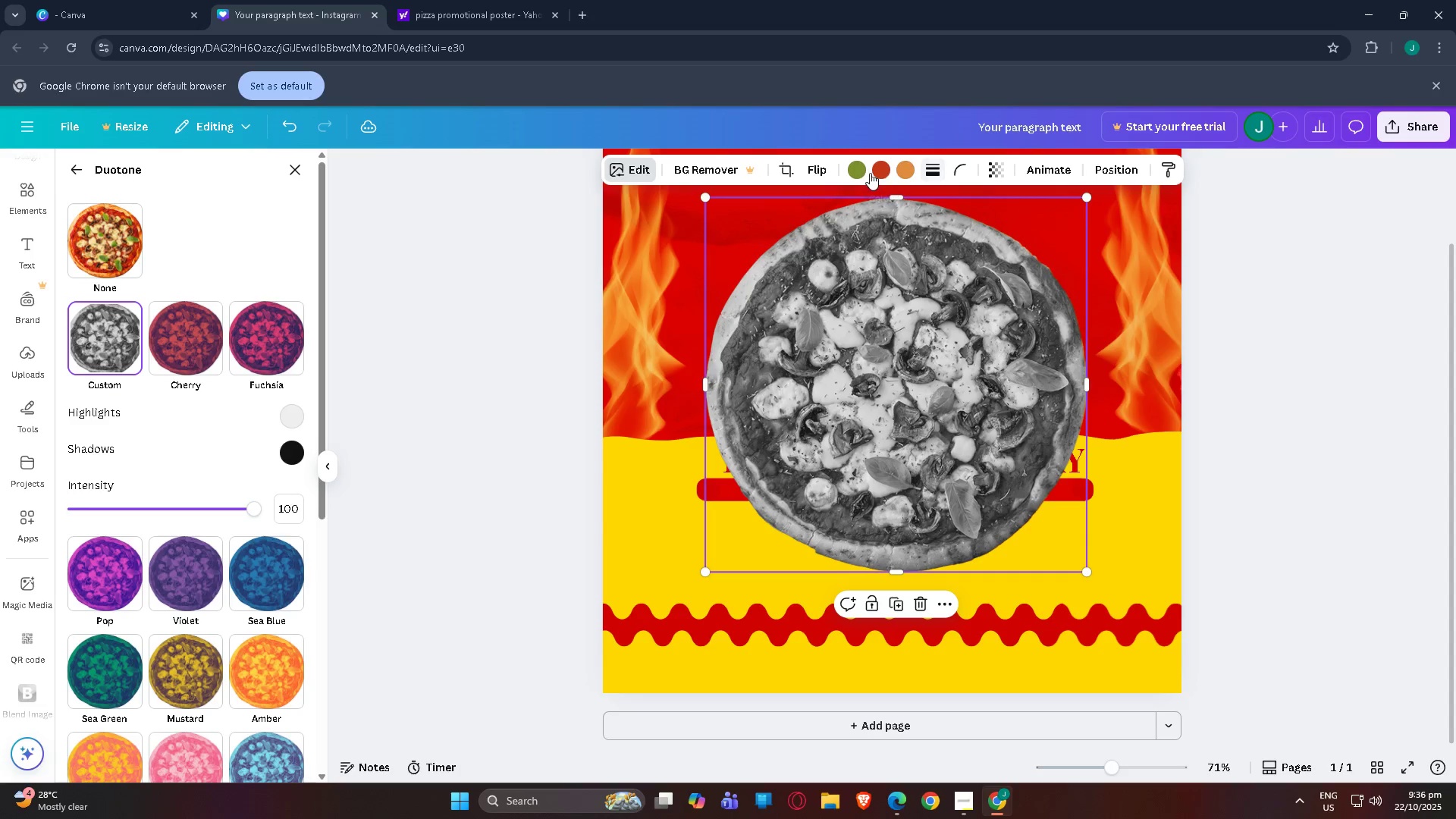 
left_click([855, 173])
 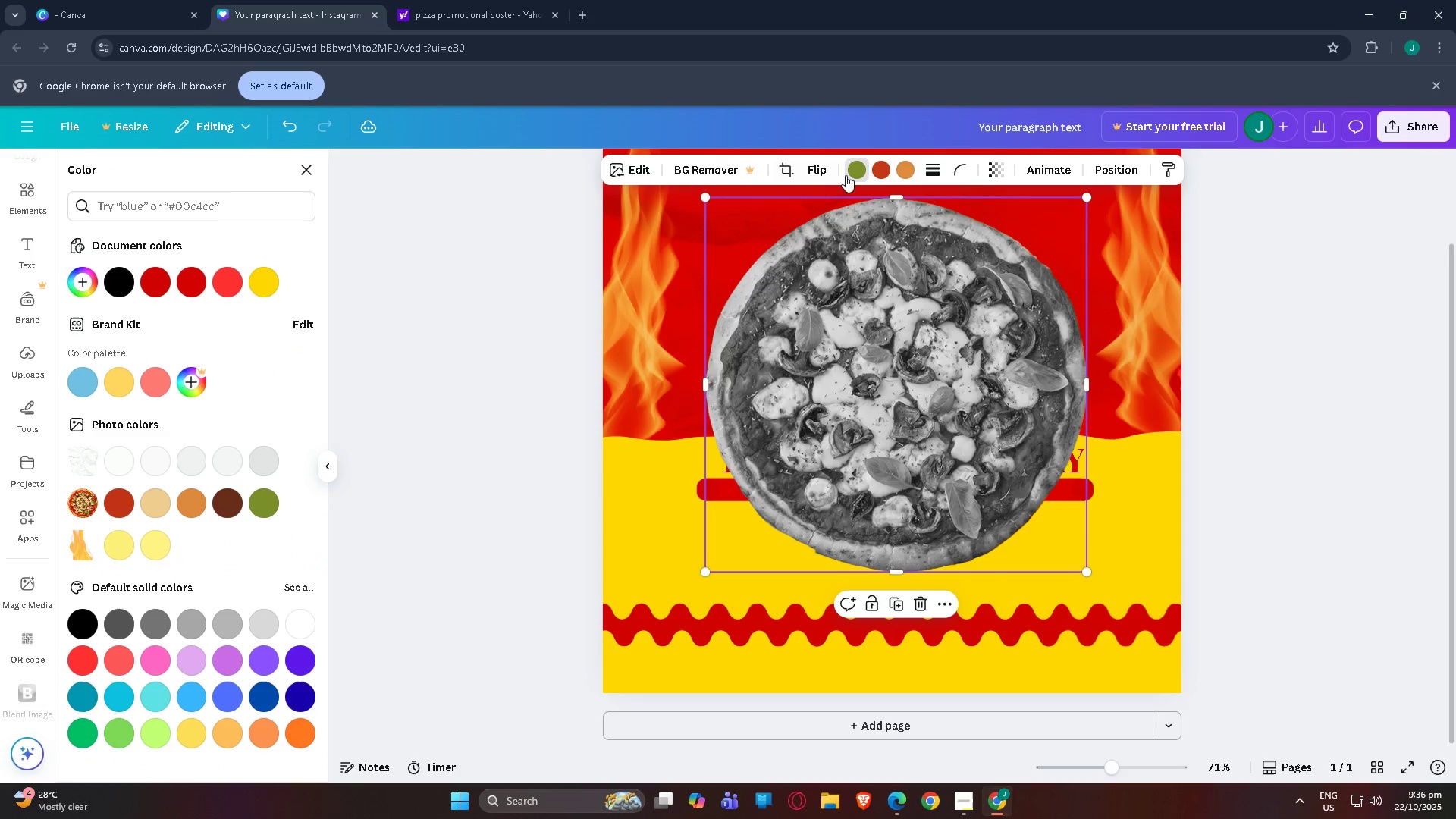 
left_click([863, 172])
 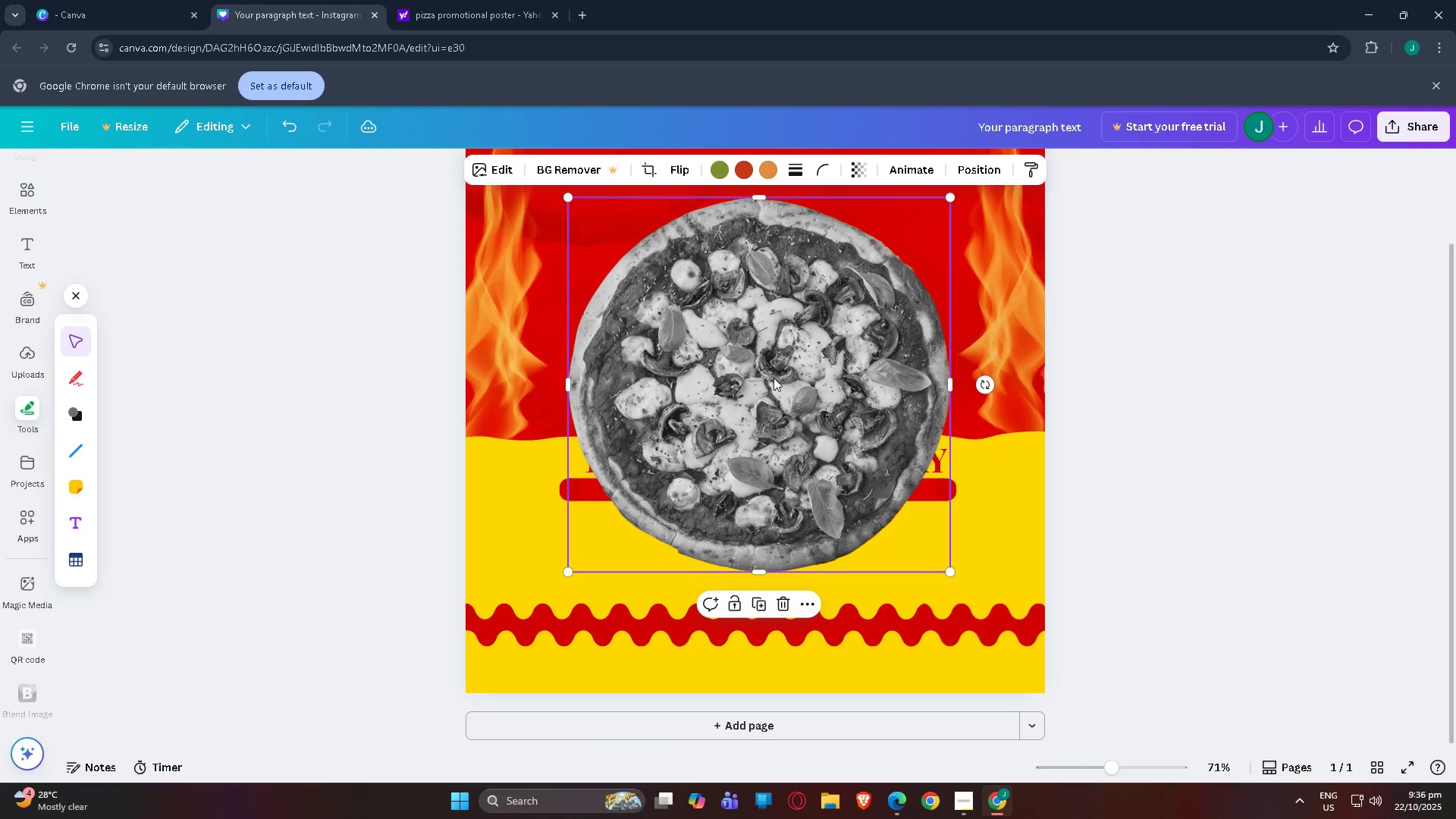 
double_click([774, 378])
 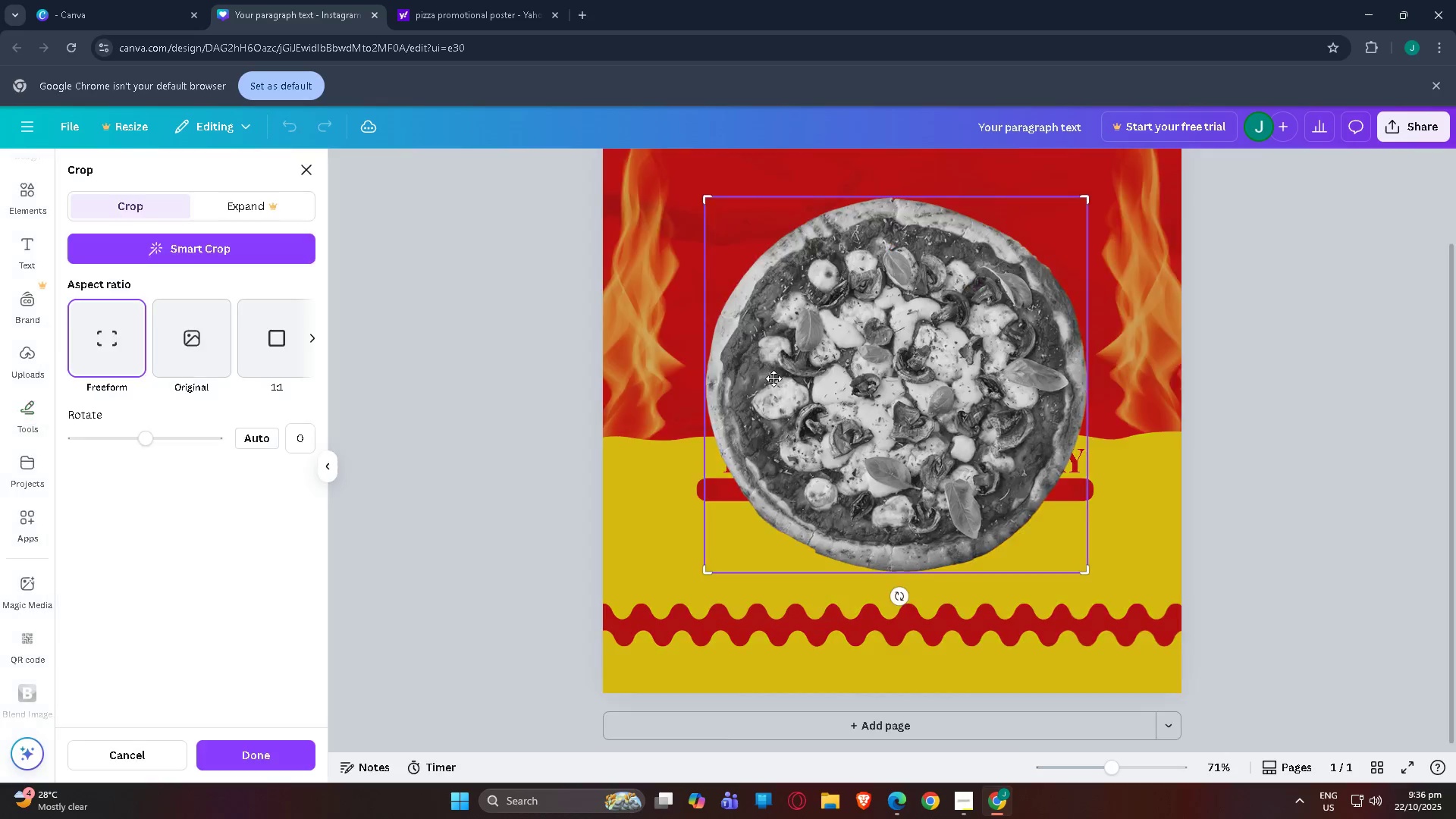 
triple_click([774, 378])
 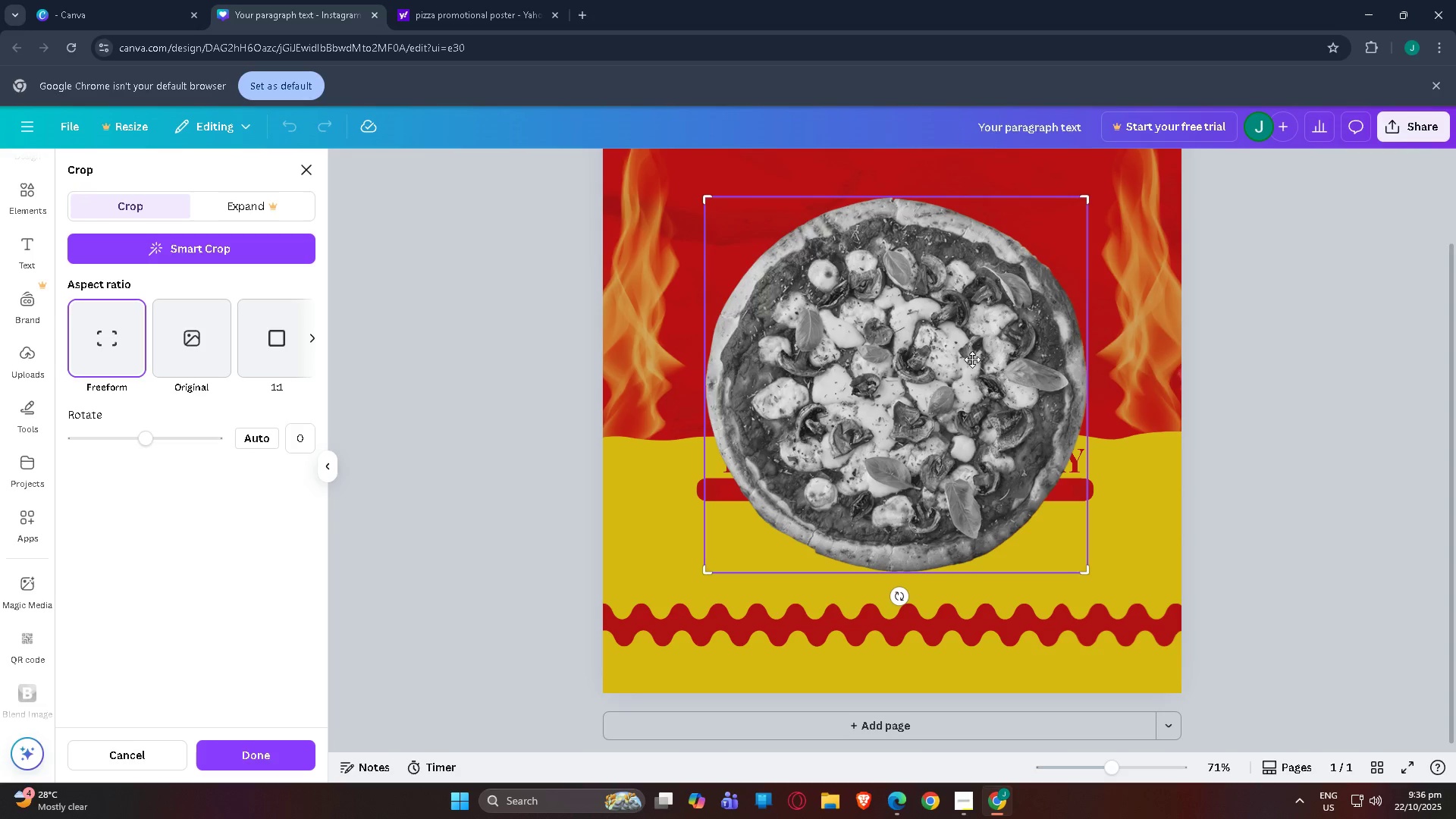 
double_click([1360, 357])
 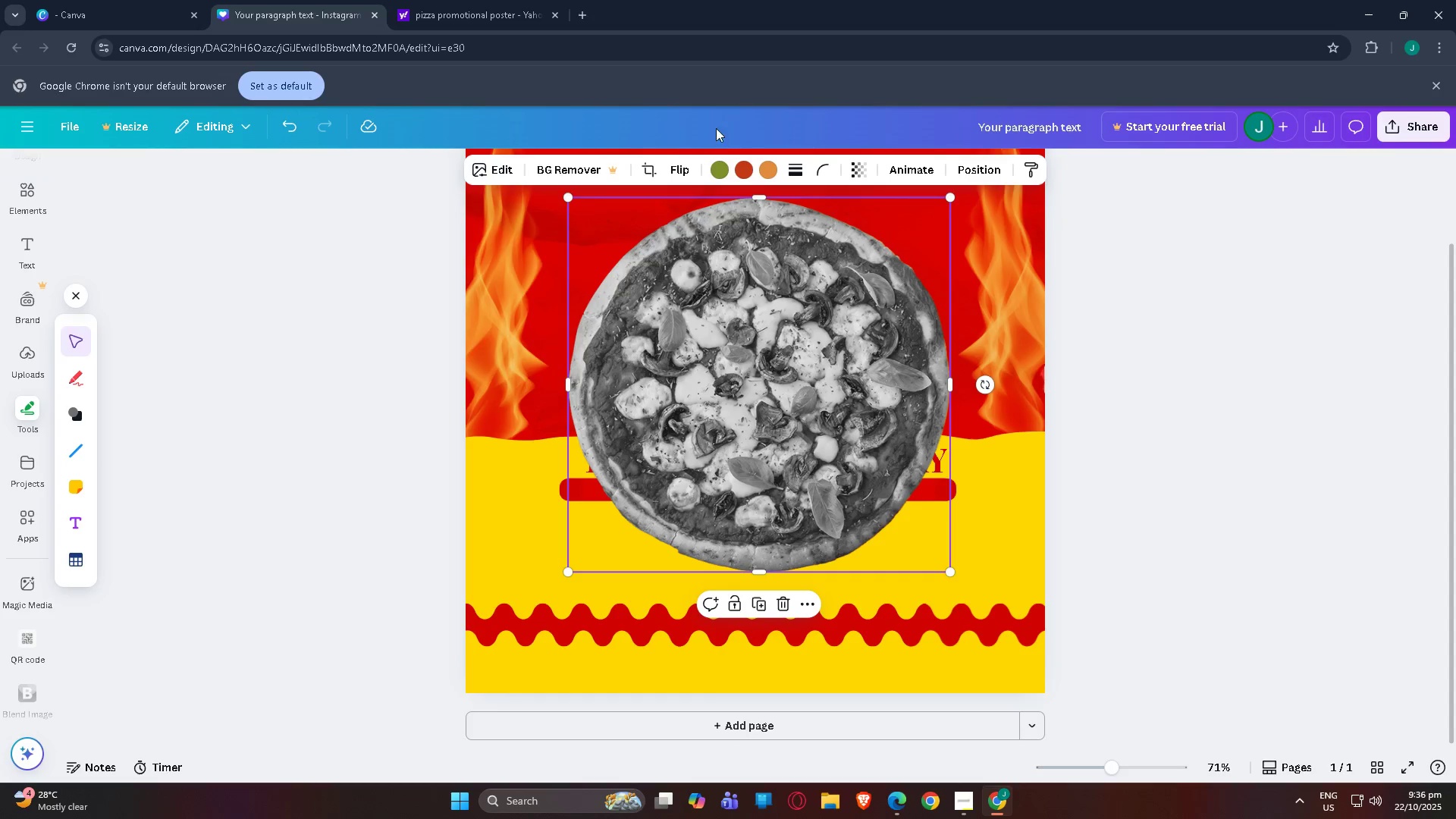 
left_click([722, 167])
 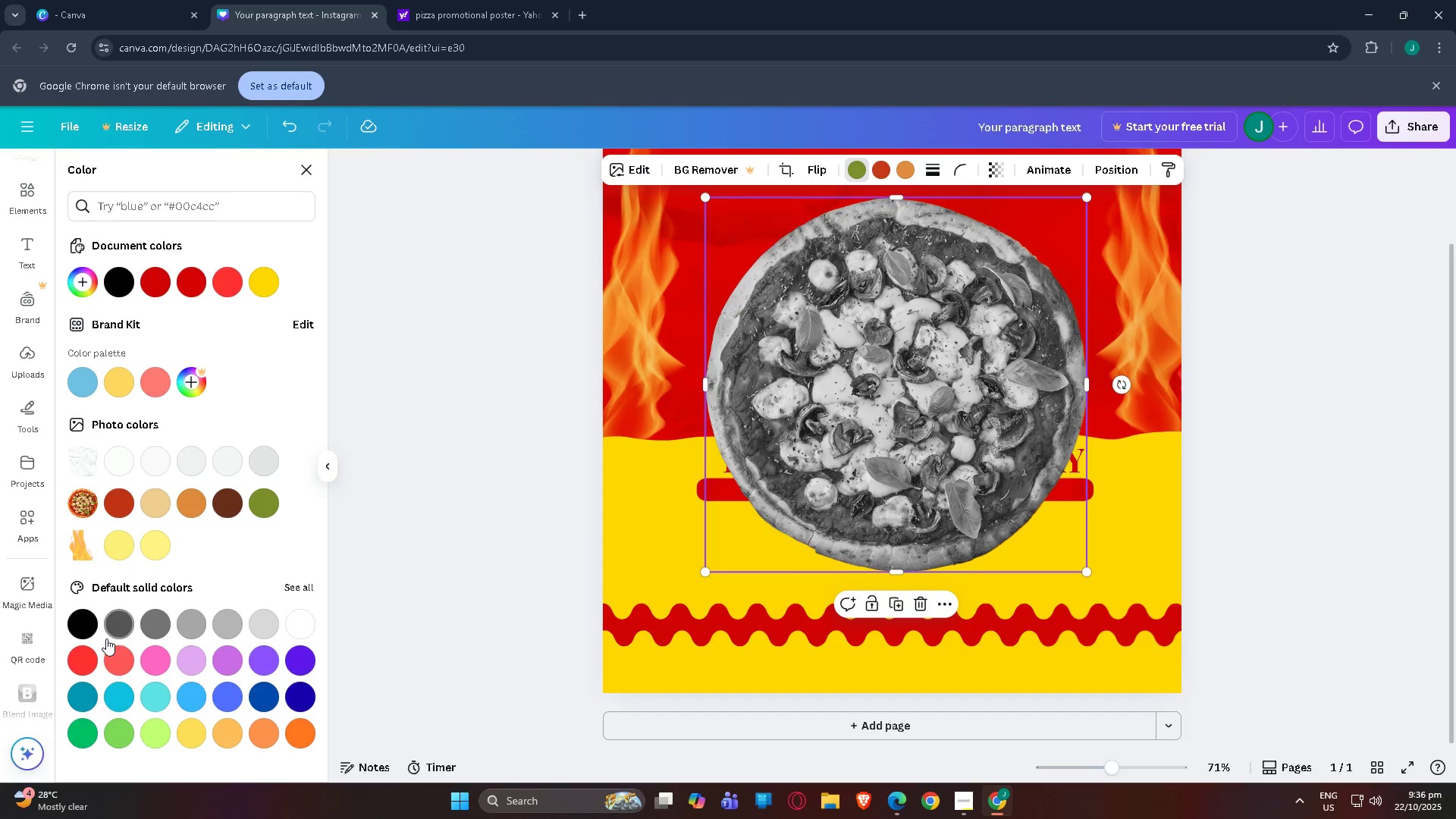 
left_click([80, 623])
 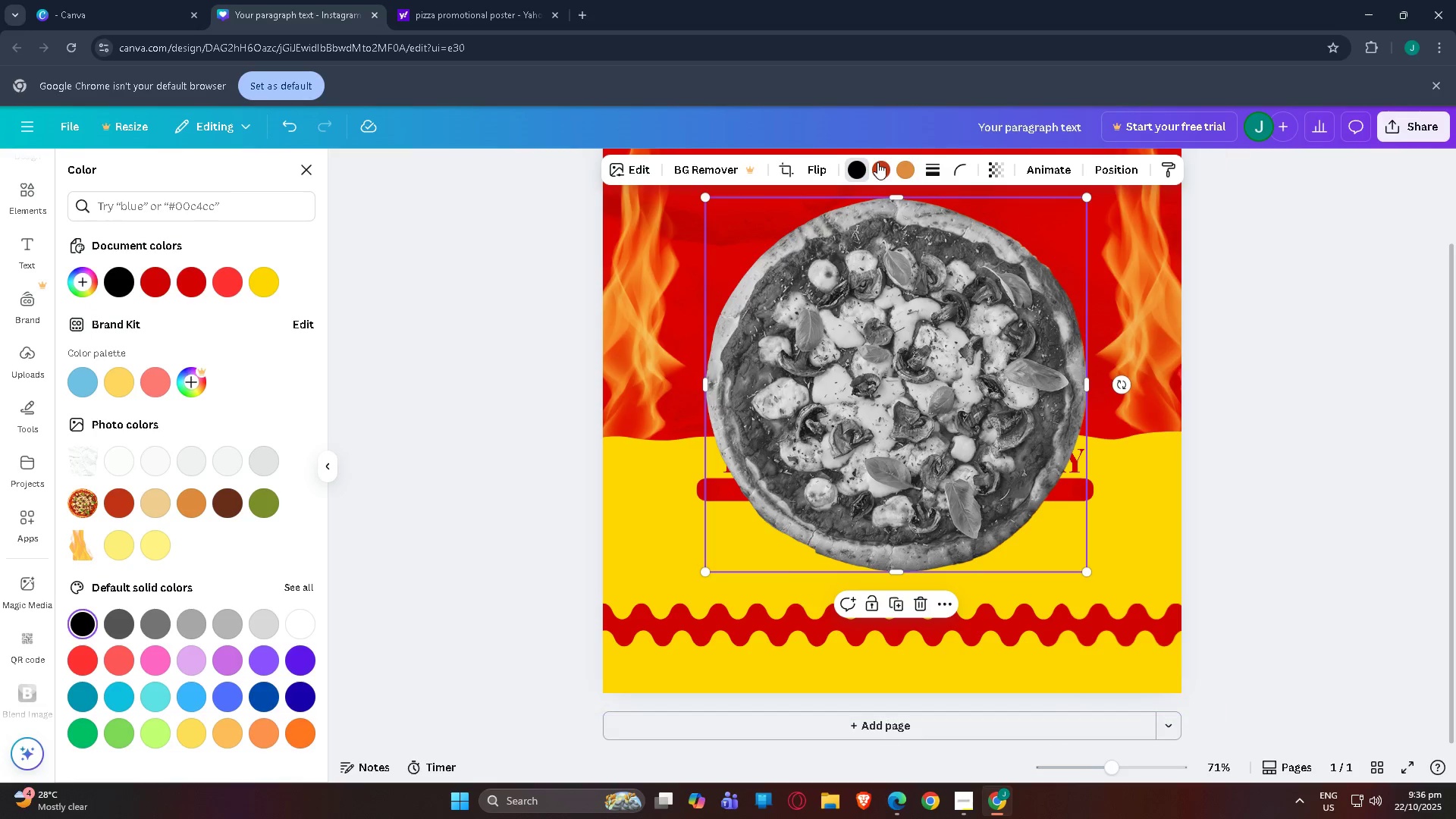 
left_click([877, 167])
 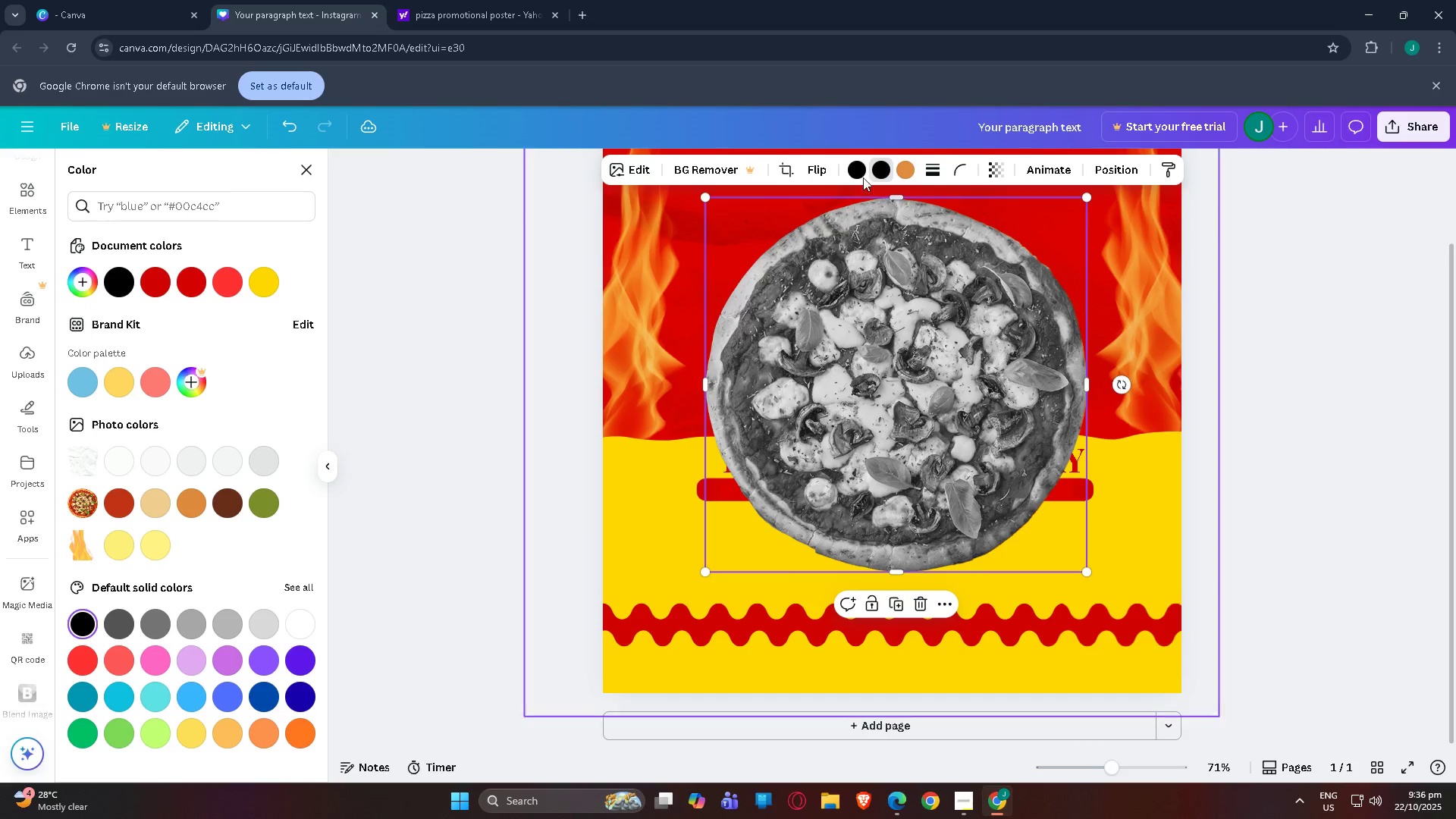 
left_click([915, 171])
 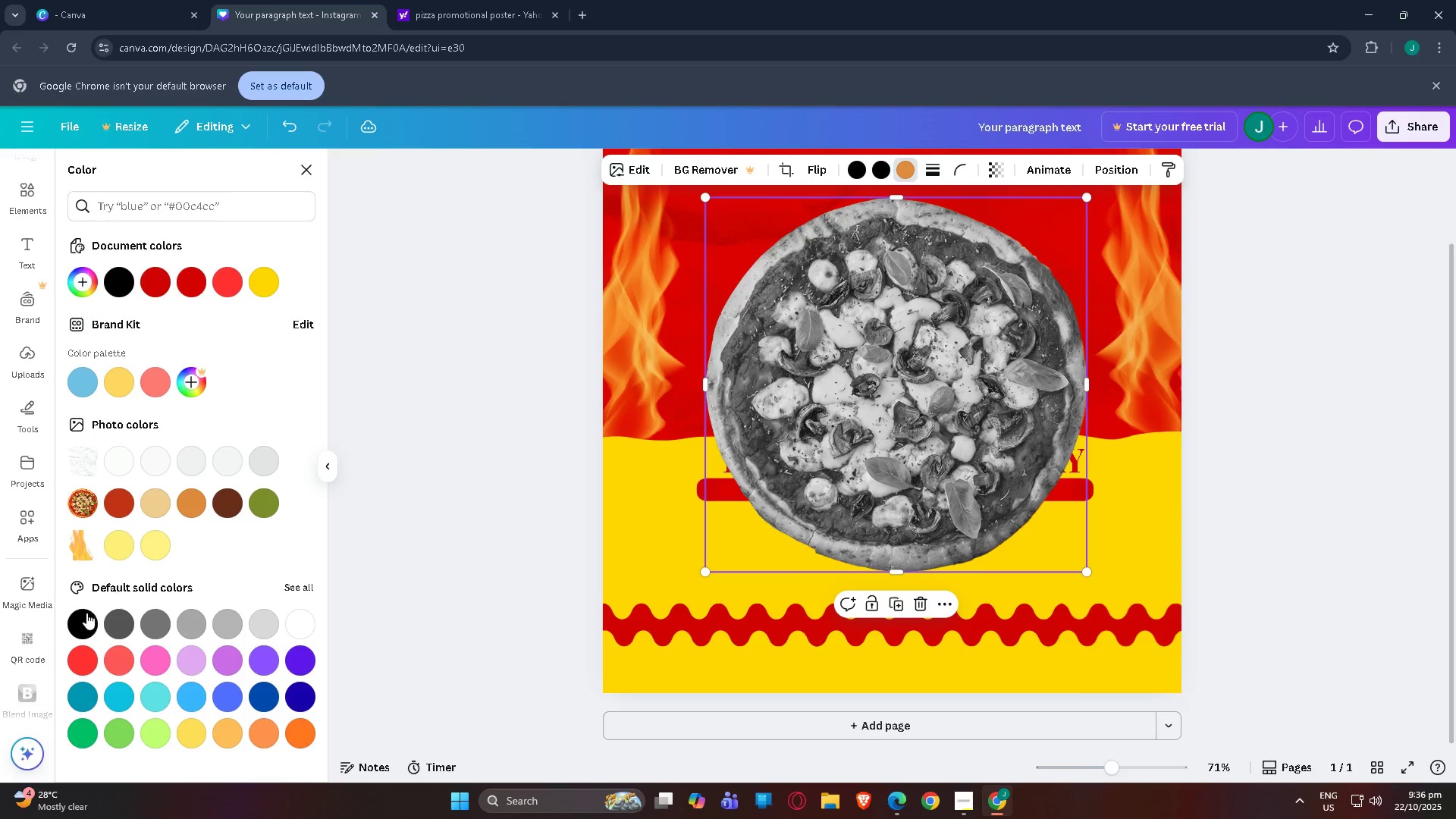 
left_click([74, 625])
 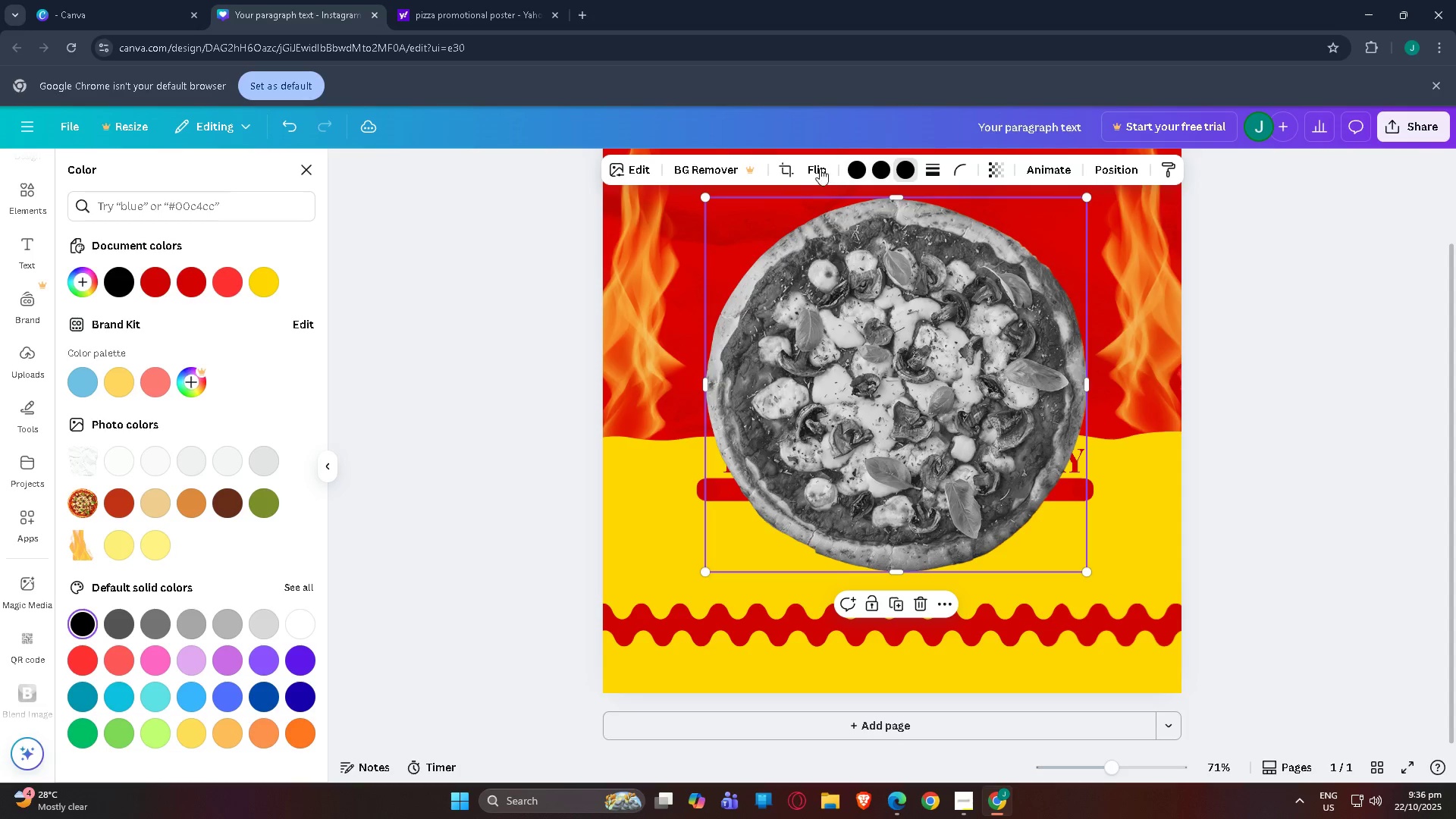 
mouse_move([797, 148])
 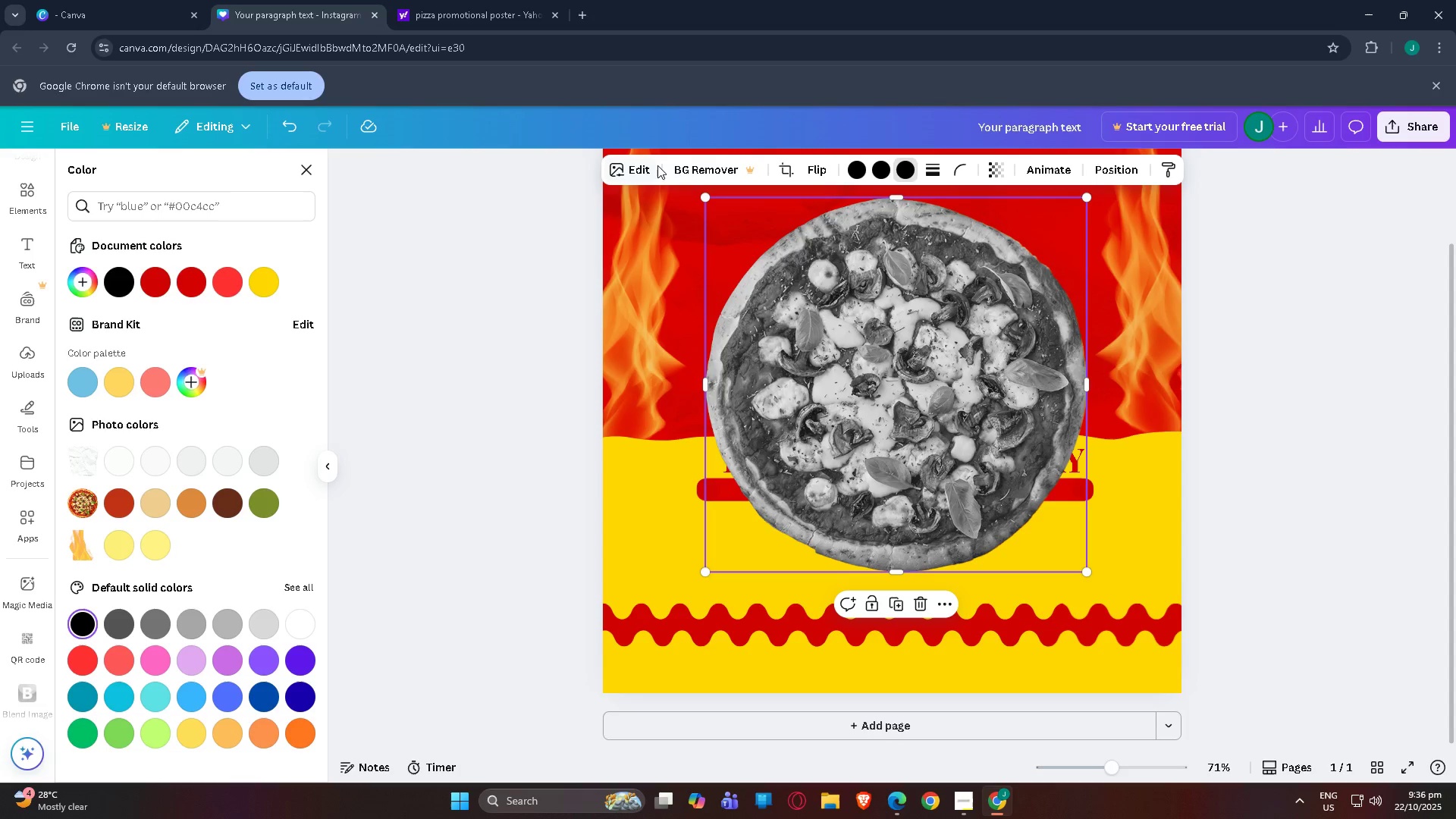 
double_click([642, 166])
 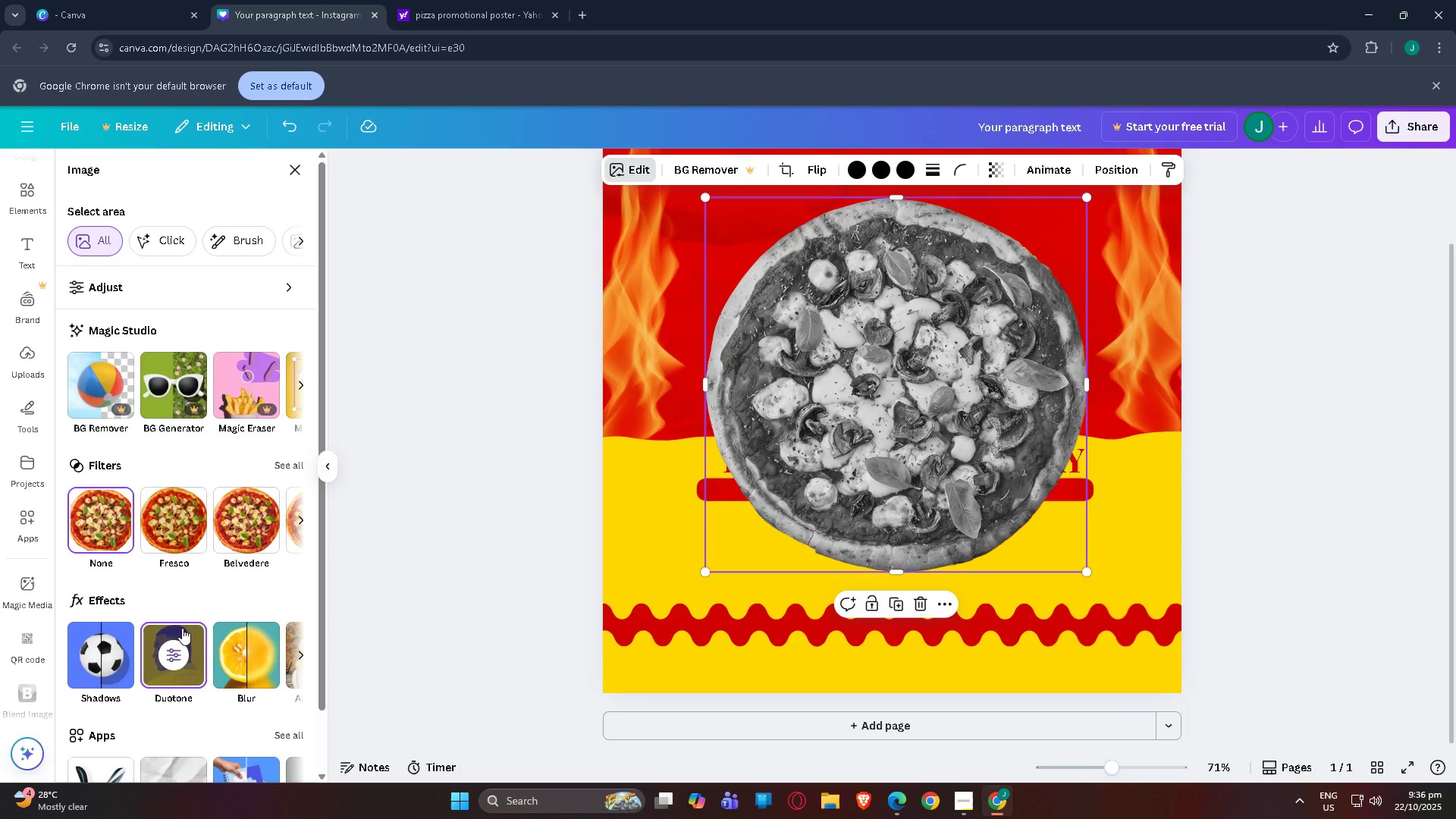 
left_click([177, 661])
 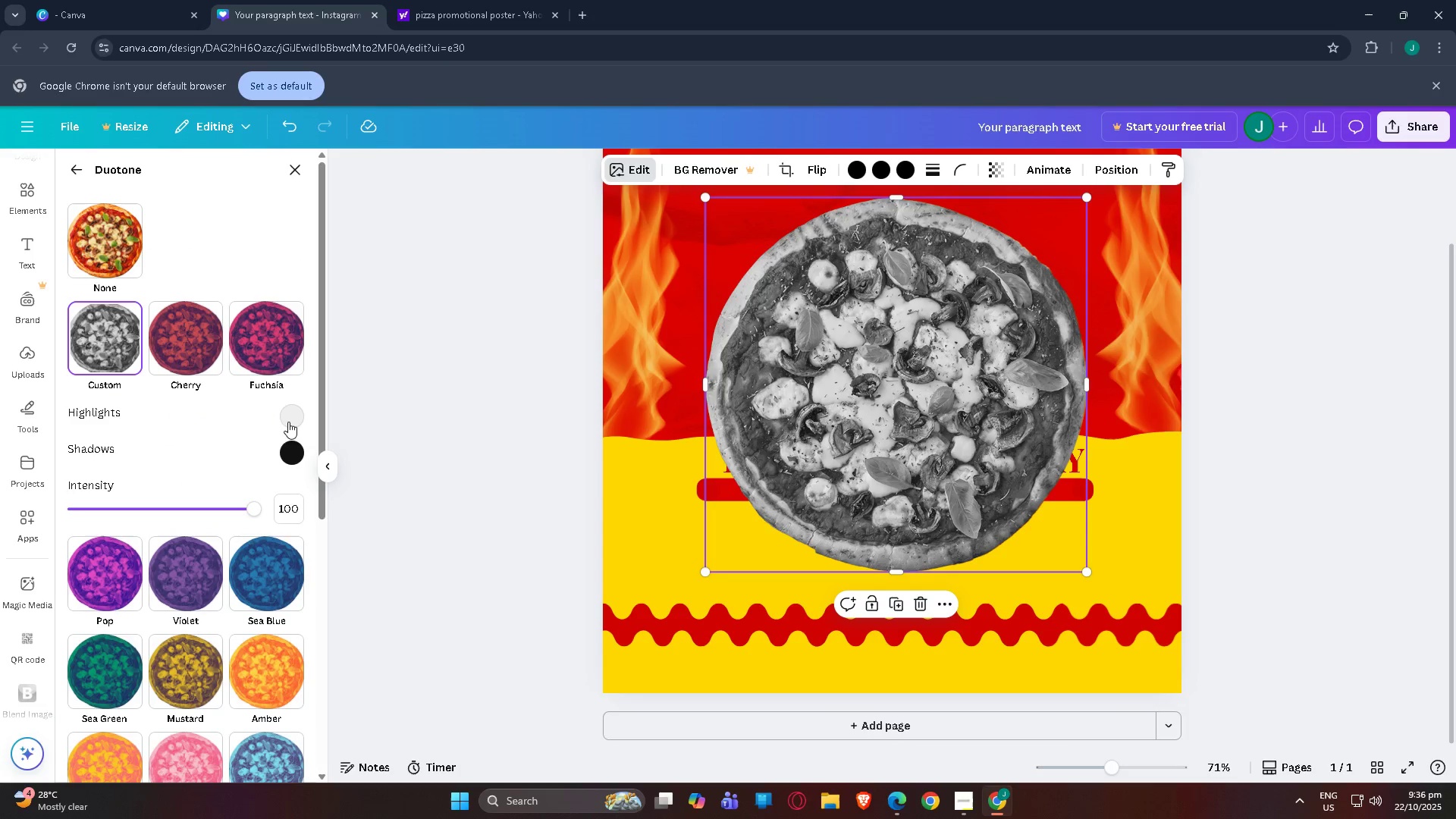 
left_click([290, 417])
 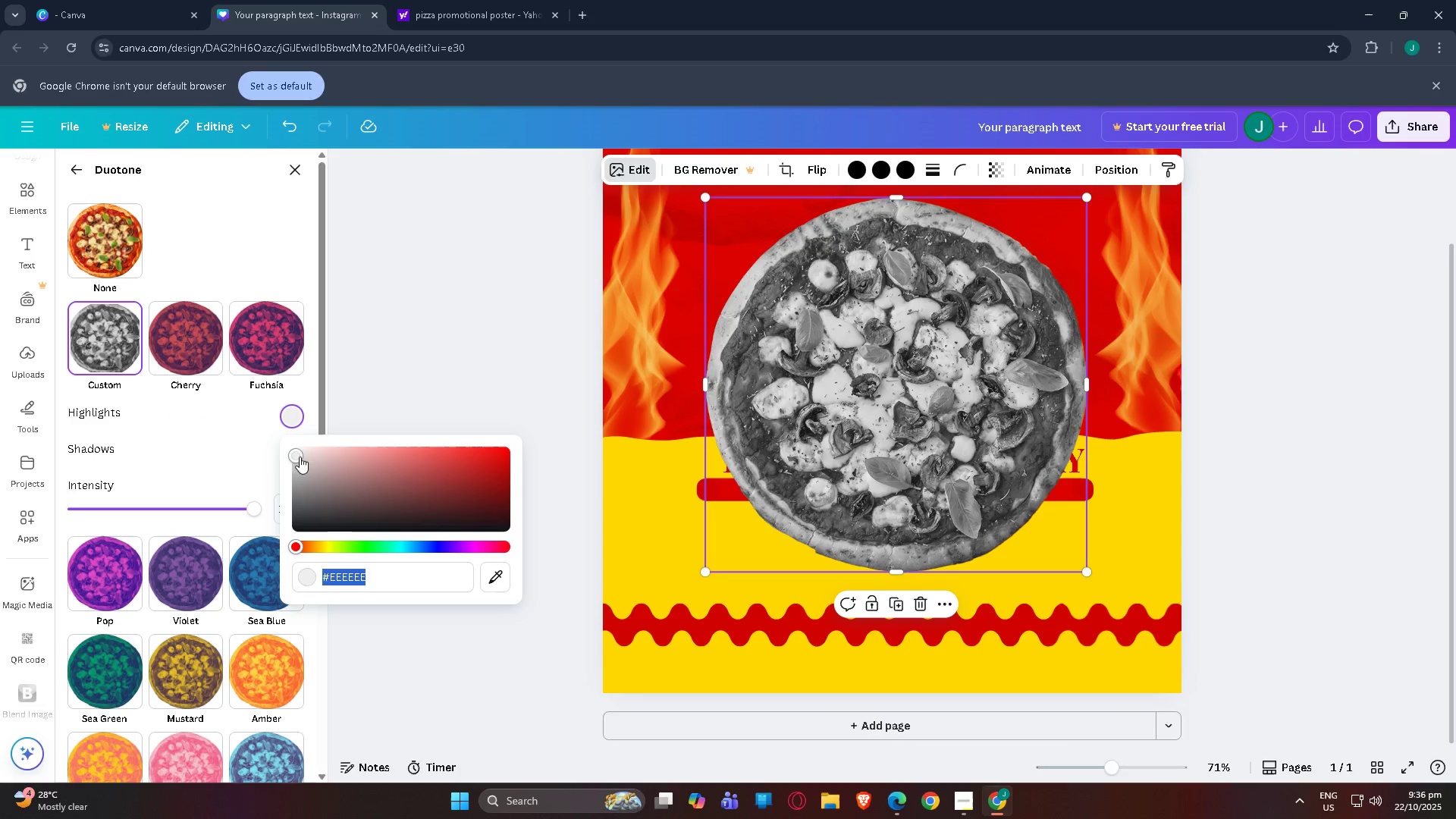 
left_click_drag(start_coordinate=[296, 455], to_coordinate=[259, 599])
 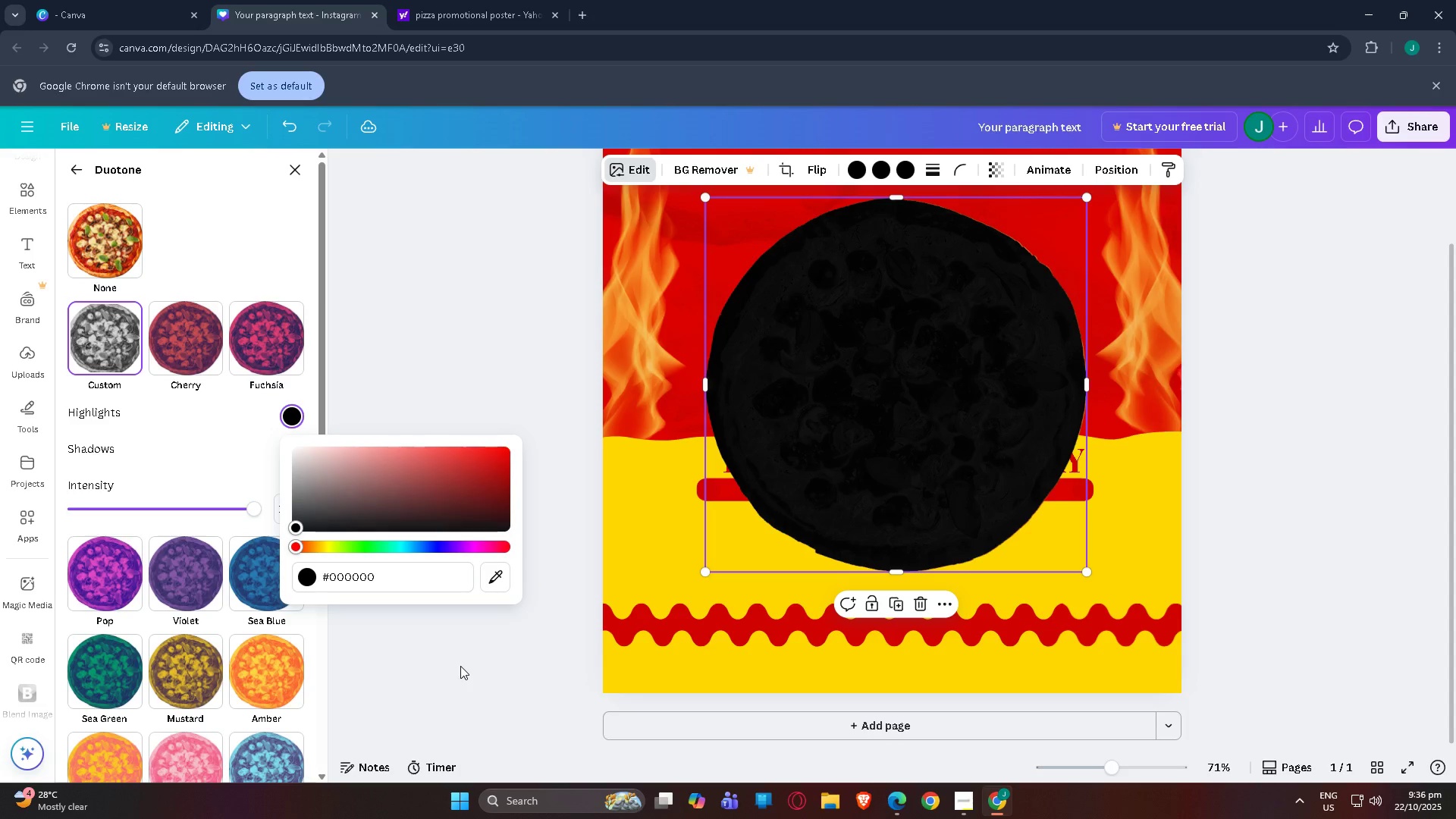 
left_click([460, 666])
 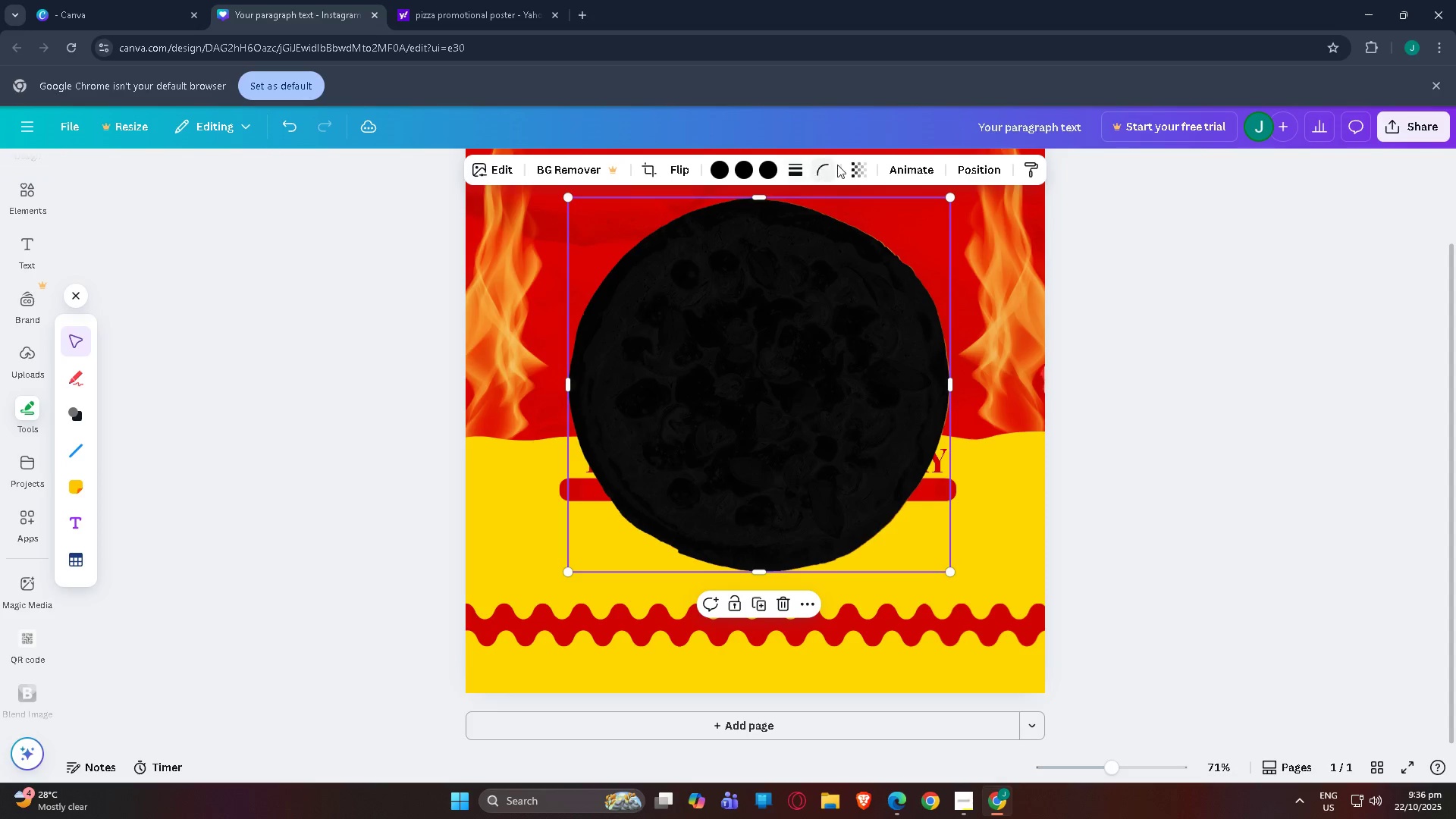 
left_click([858, 167])
 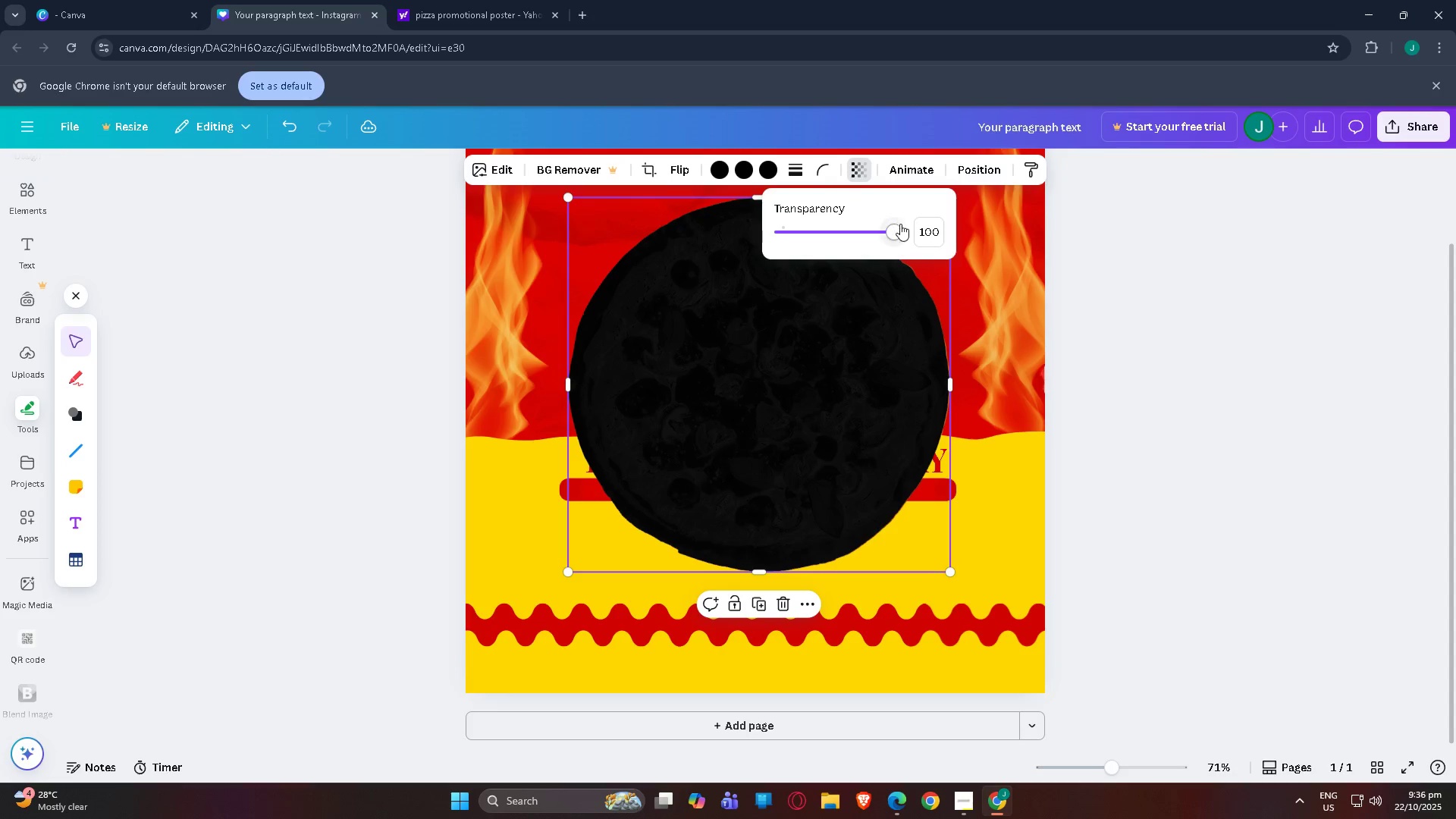 
left_click_drag(start_coordinate=[892, 228], to_coordinate=[833, 243])
 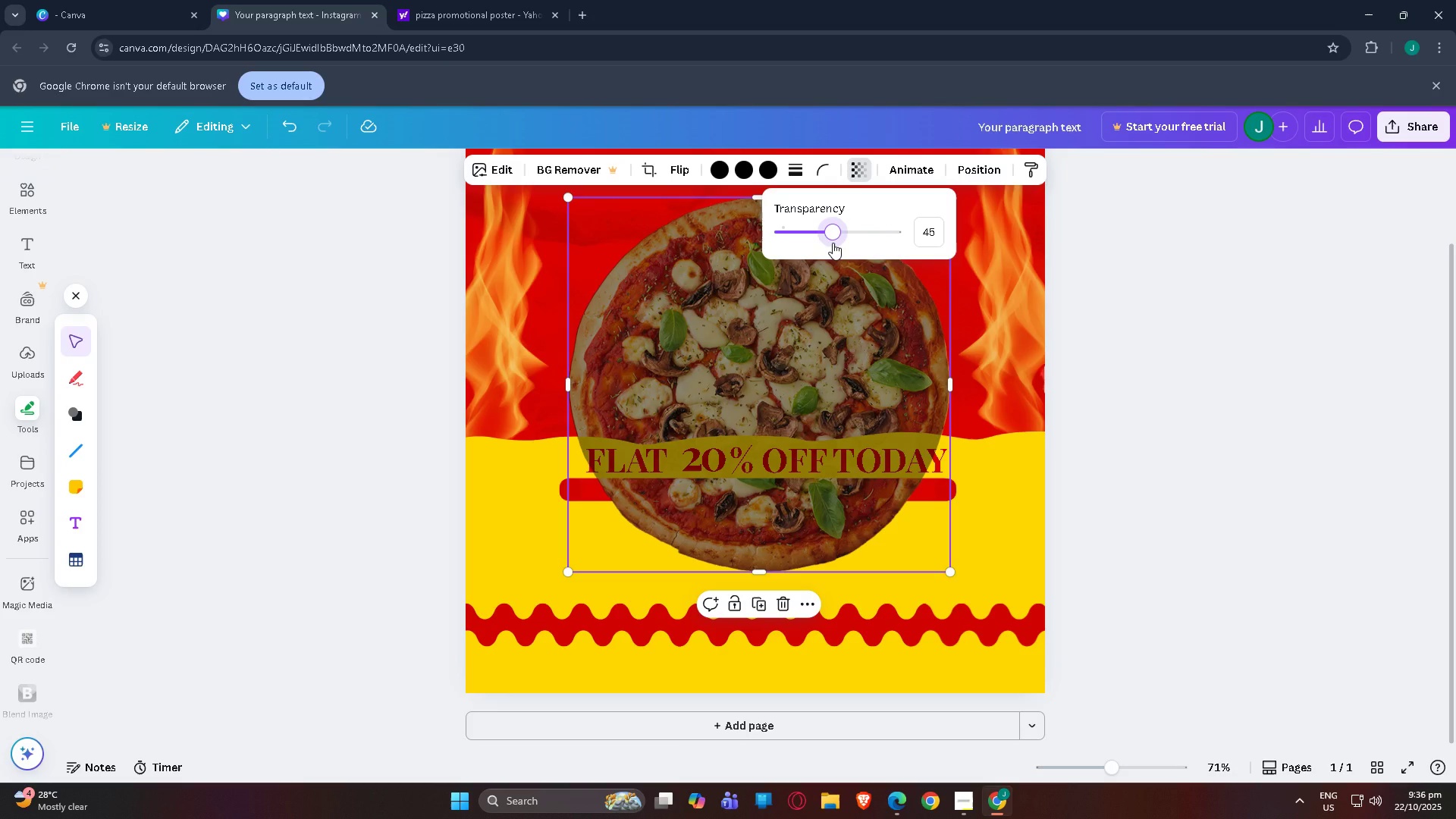 
key(Control+BracketLeft)
 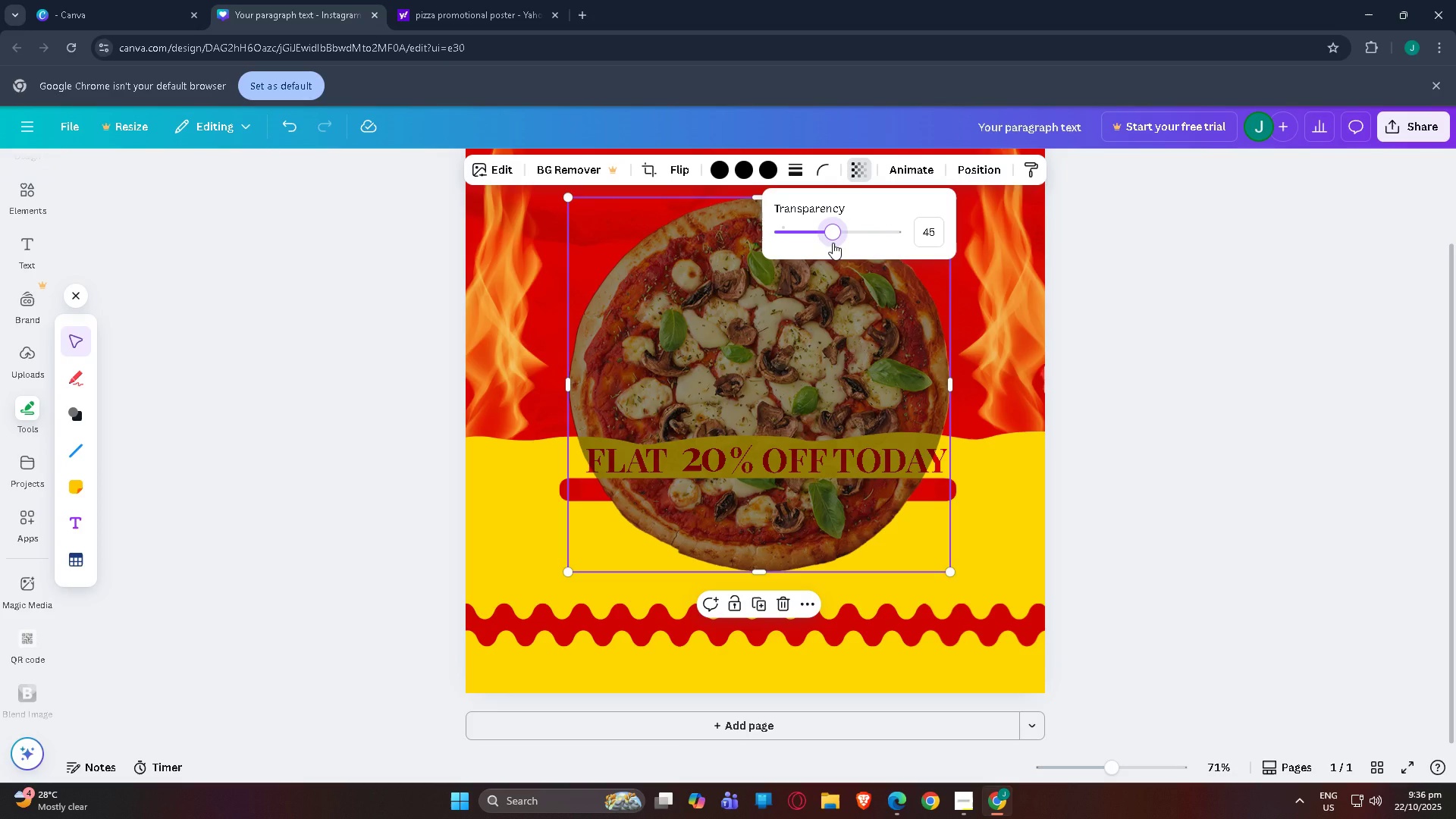 
key(Control+BracketLeft)
 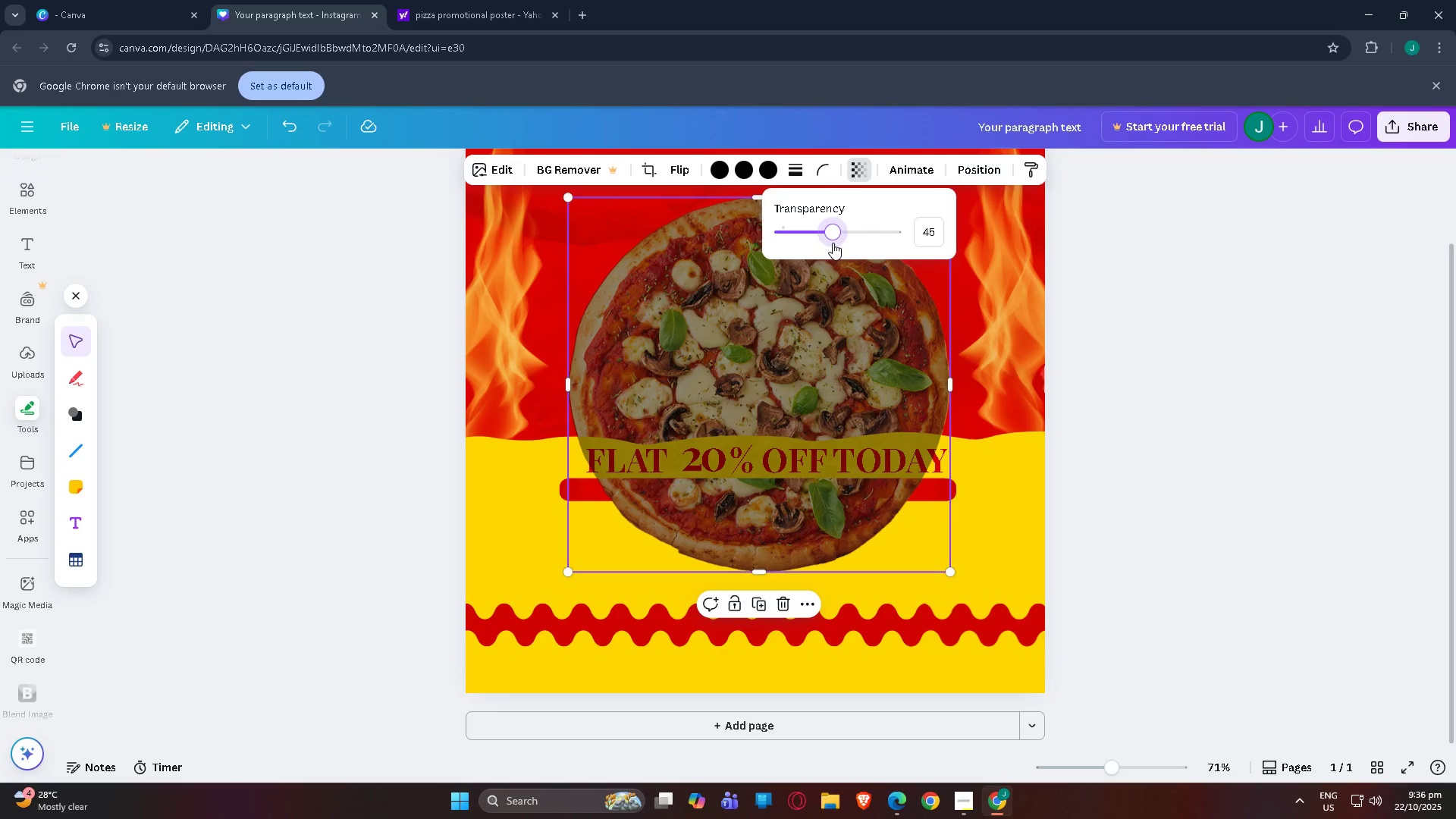 
key(Control+BracketLeft)
 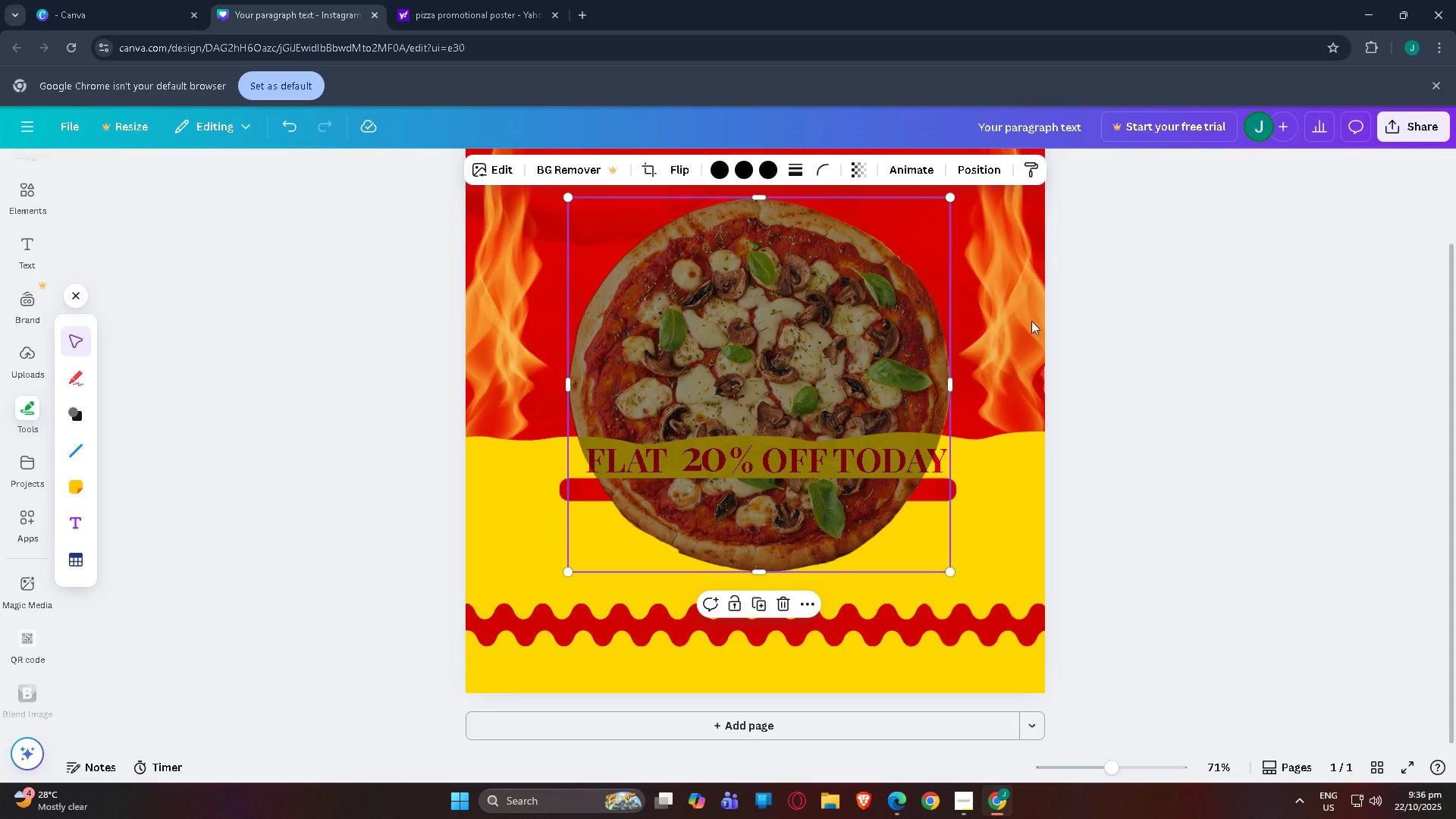 
key(Control+BracketLeft)
 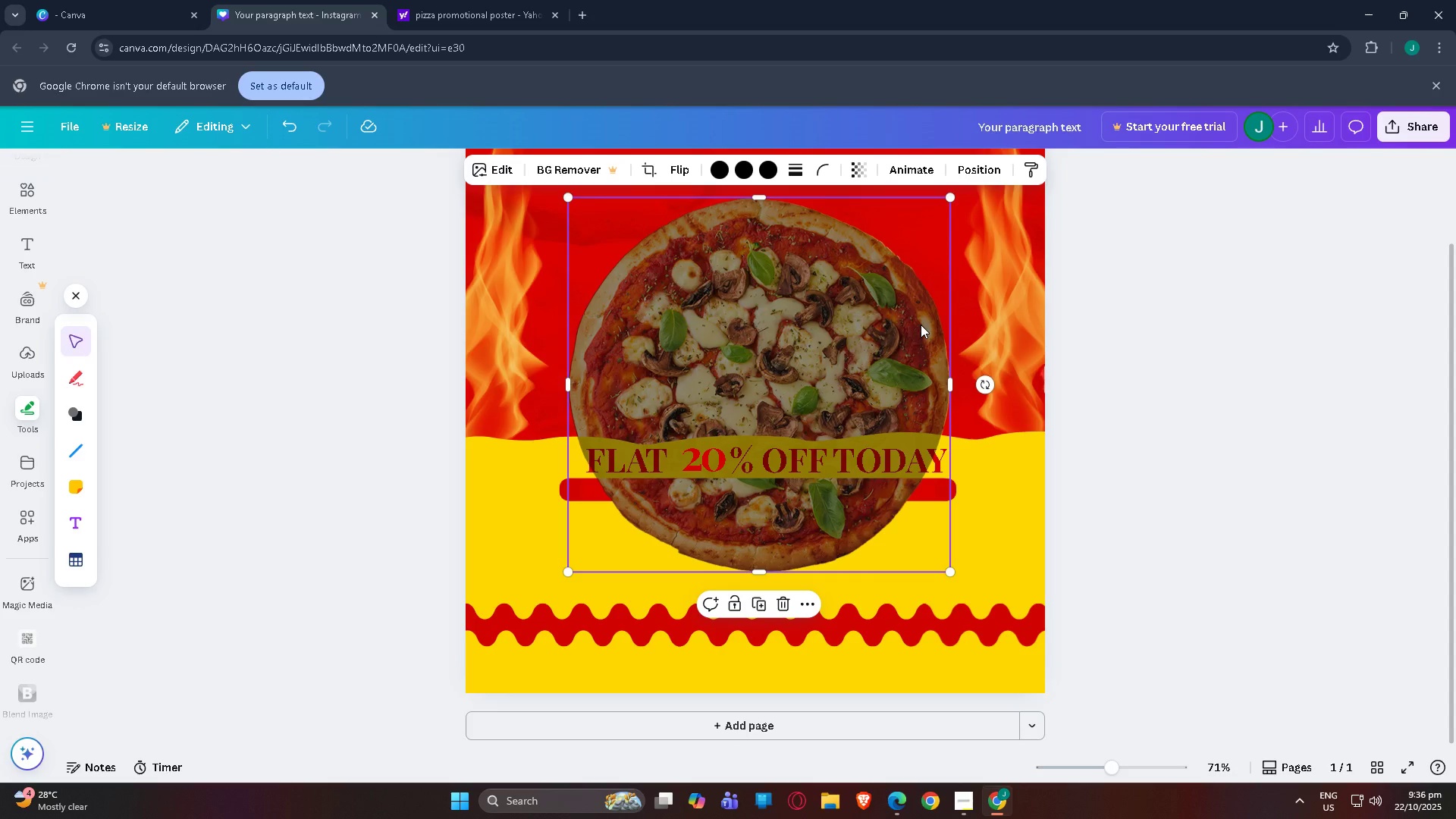 
key(Control+BracketLeft)
 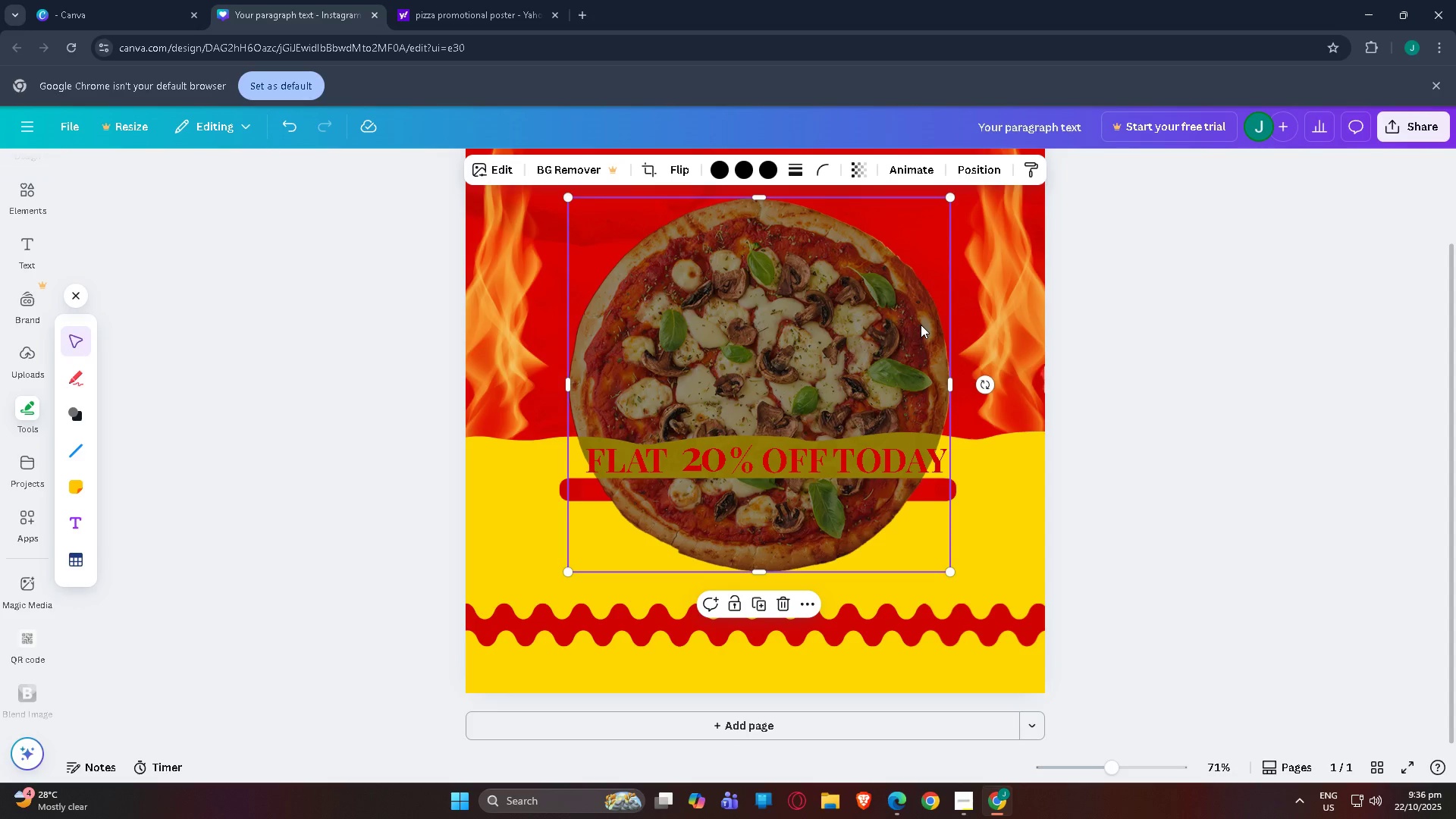 
key(Control+BracketLeft)
 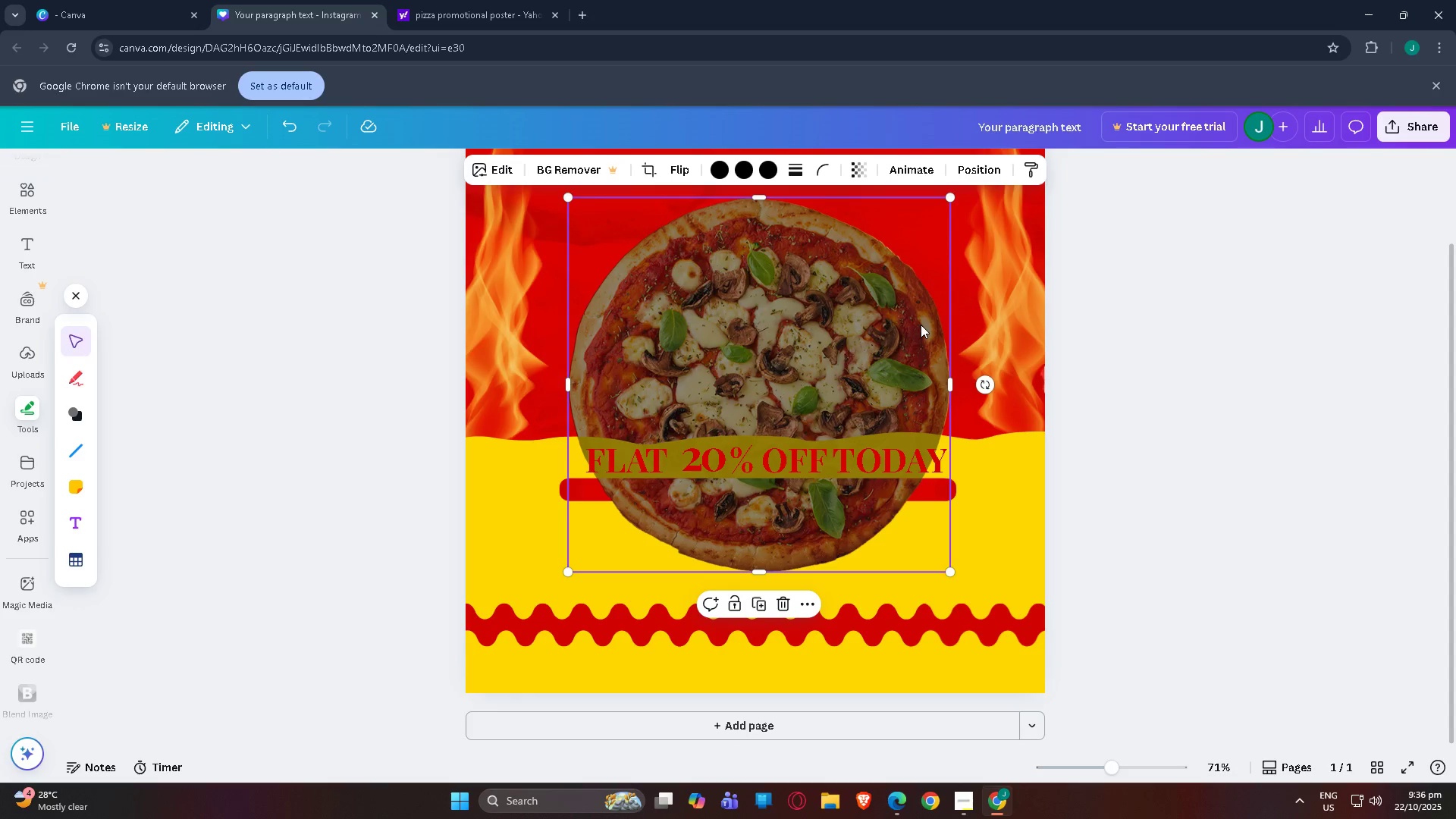 
key(Control+BracketLeft)
 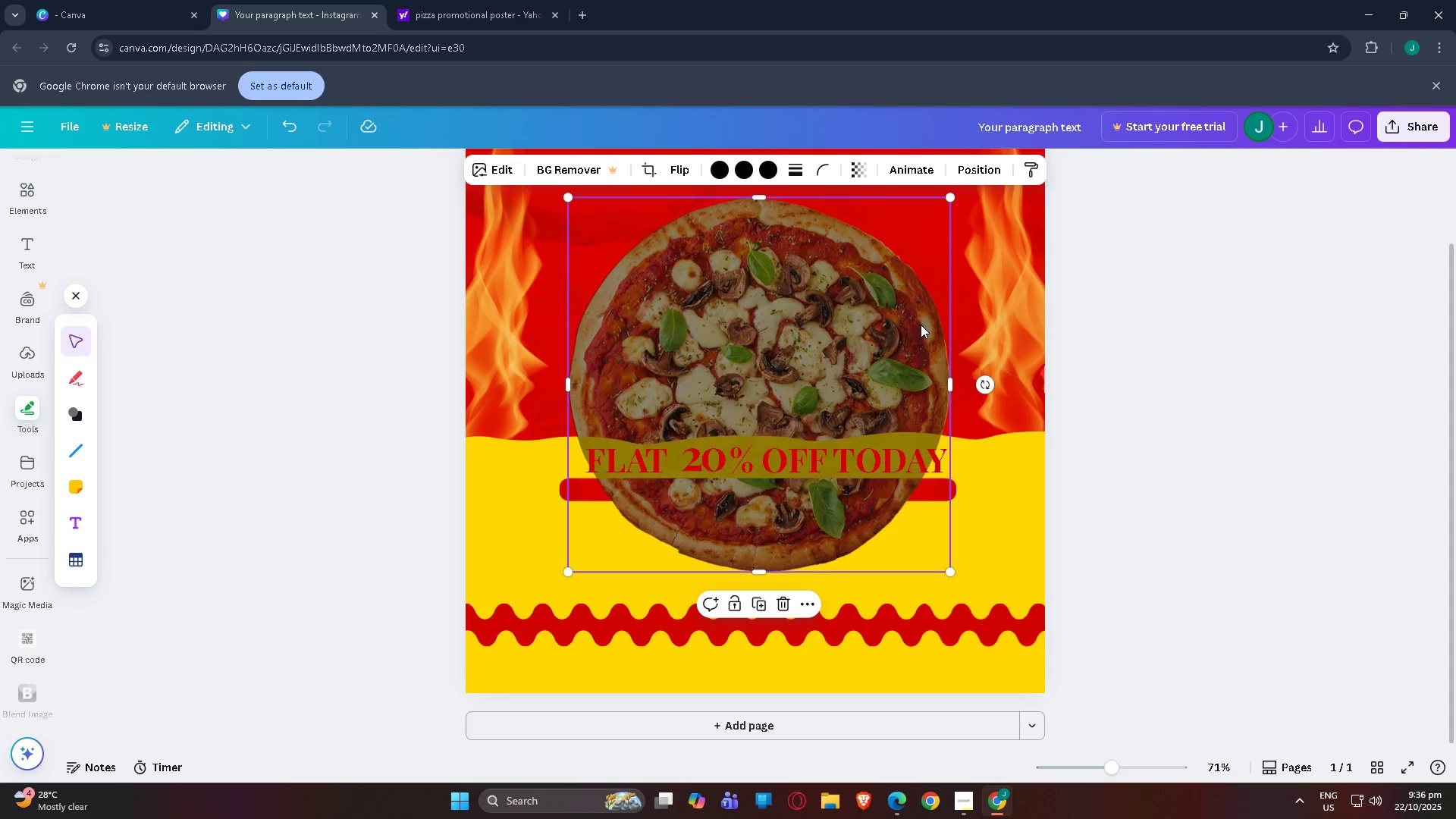 
key(Control+BracketLeft)
 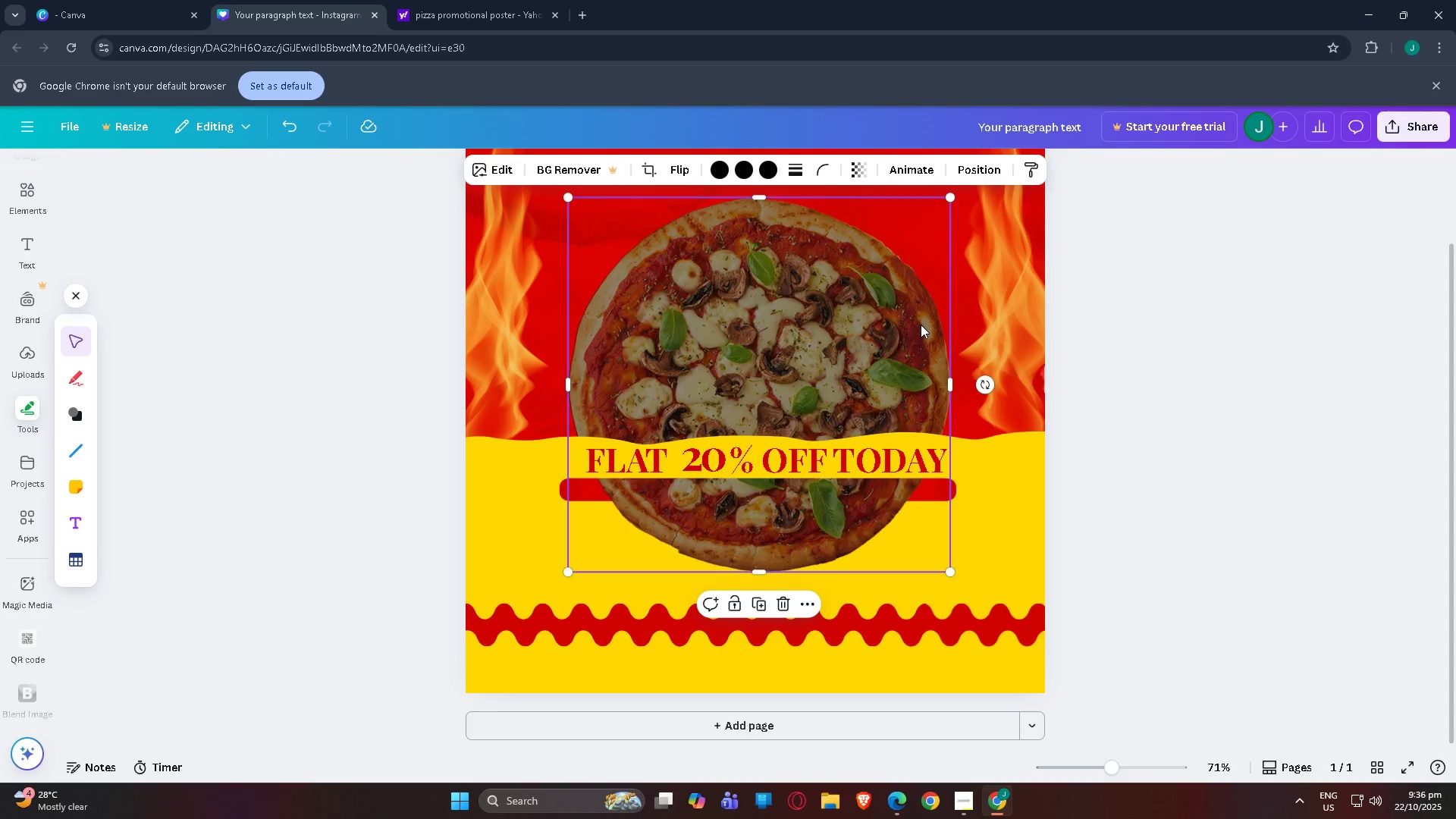 
key(Control+BracketLeft)
 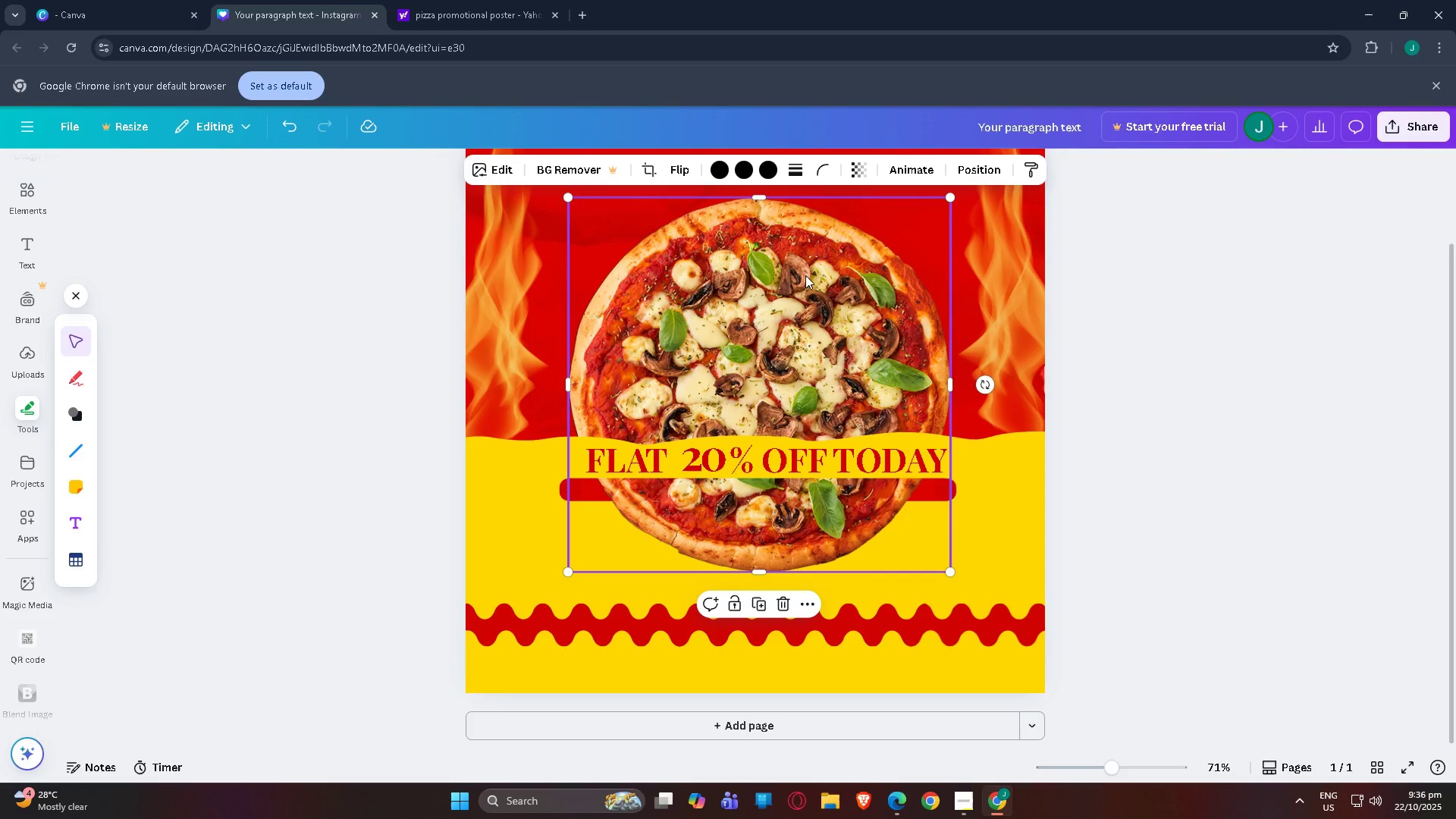 
left_click_drag(start_coordinate=[893, 239], to_coordinate=[899, 246])
 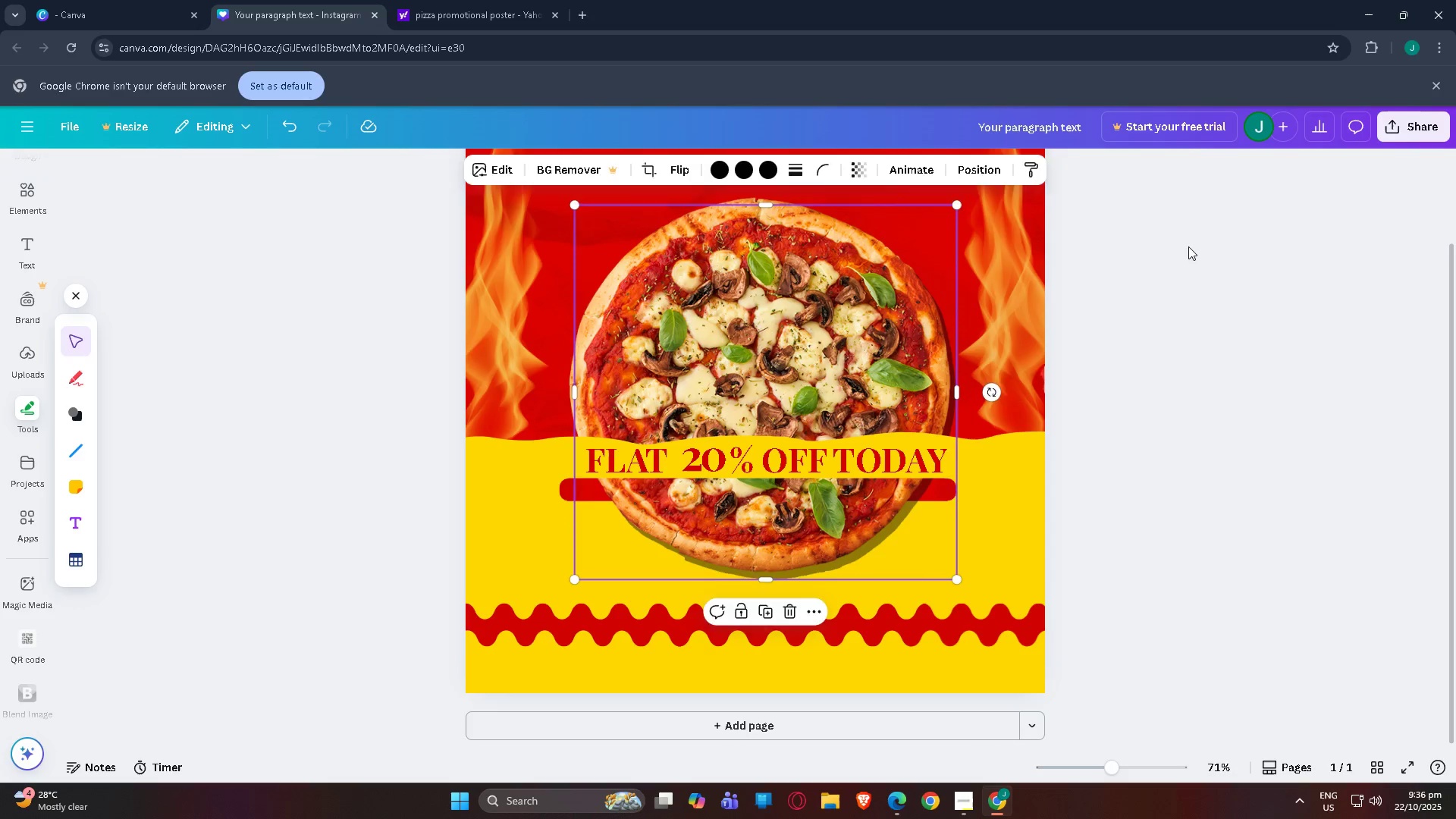 
left_click([1188, 246])
 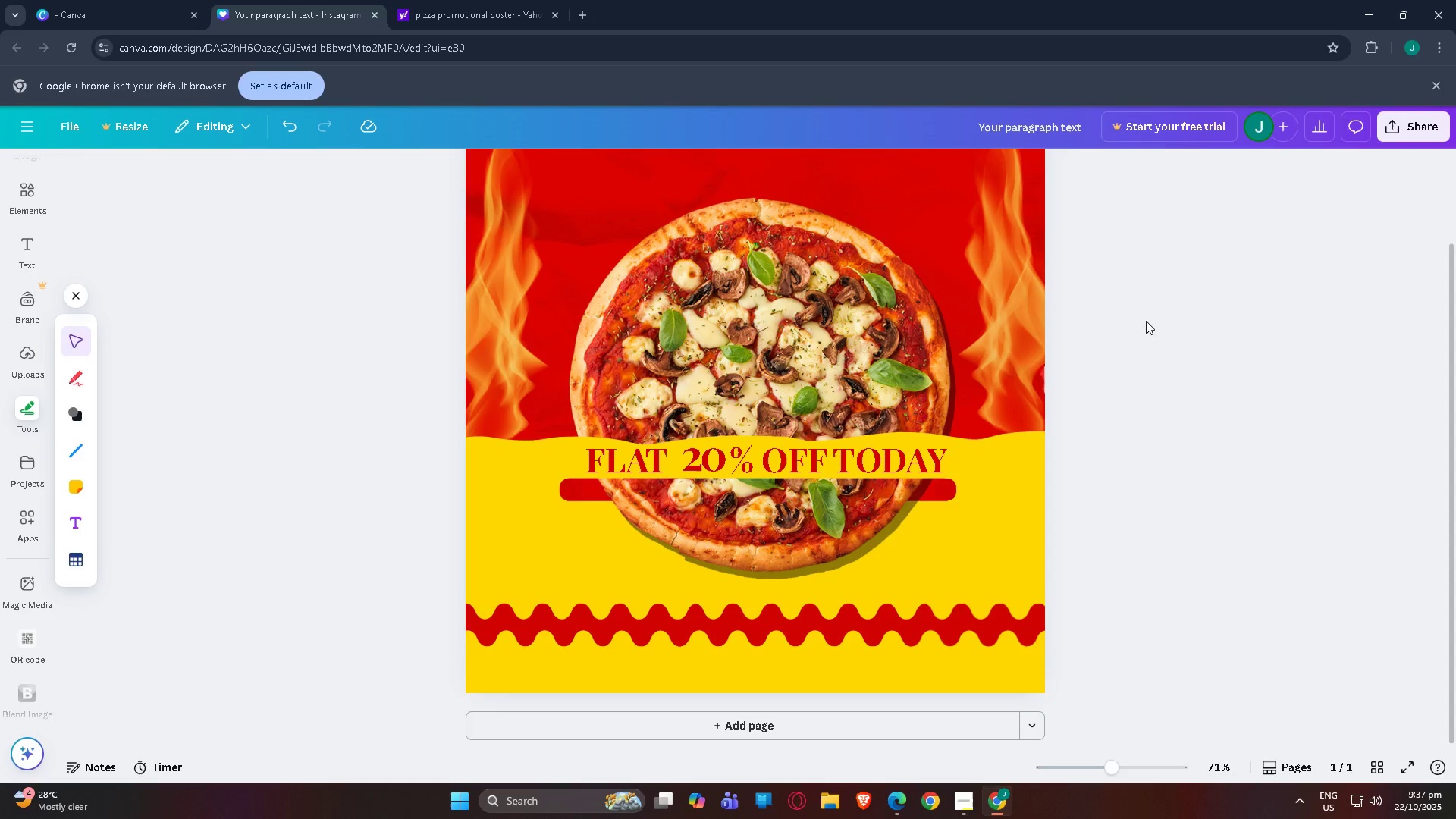 
left_click([1147, 346])
 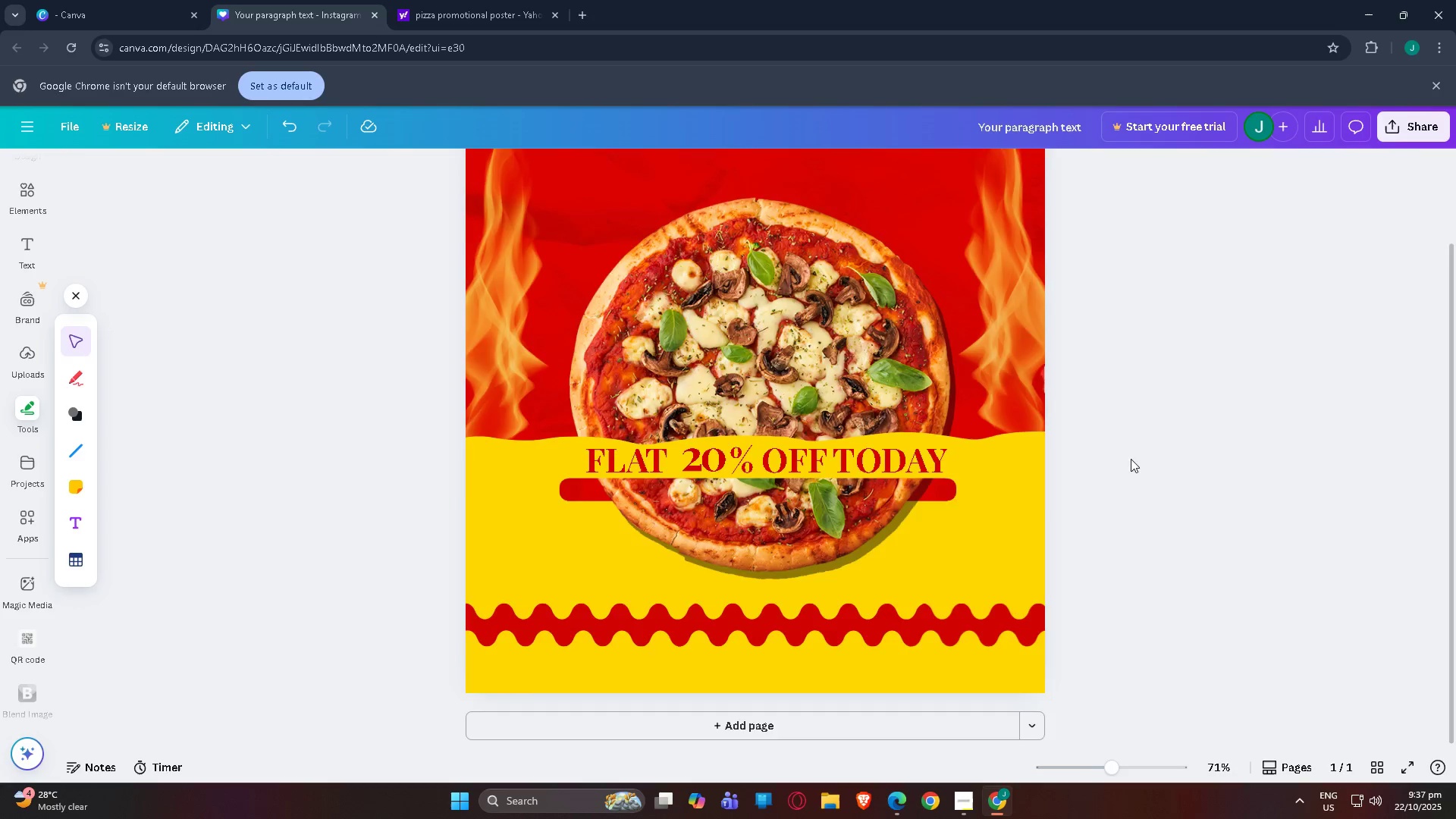 
scroll: coordinate [1130, 466], scroll_direction: down, amount: 1.0
 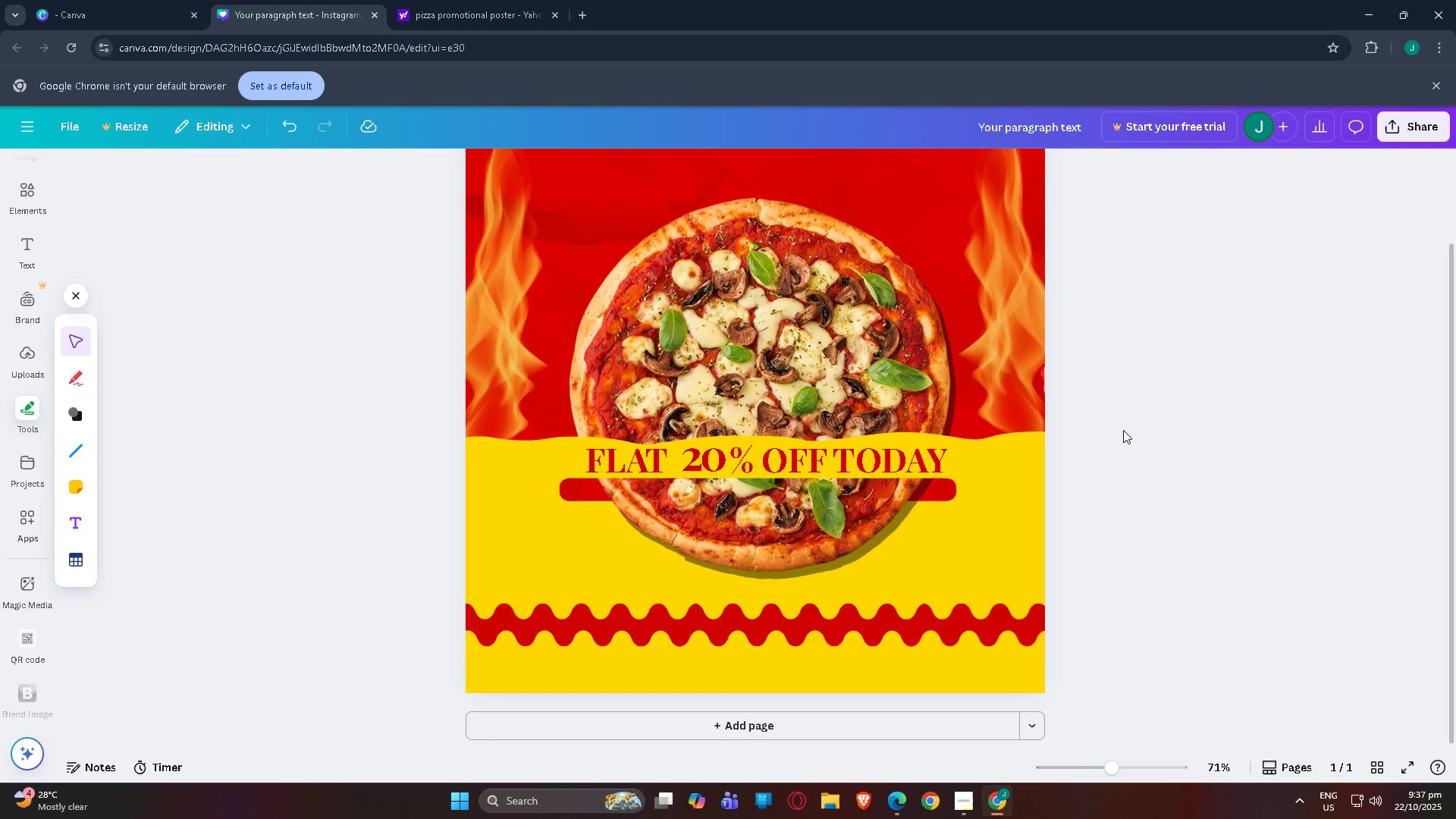 
wait(12.12)
 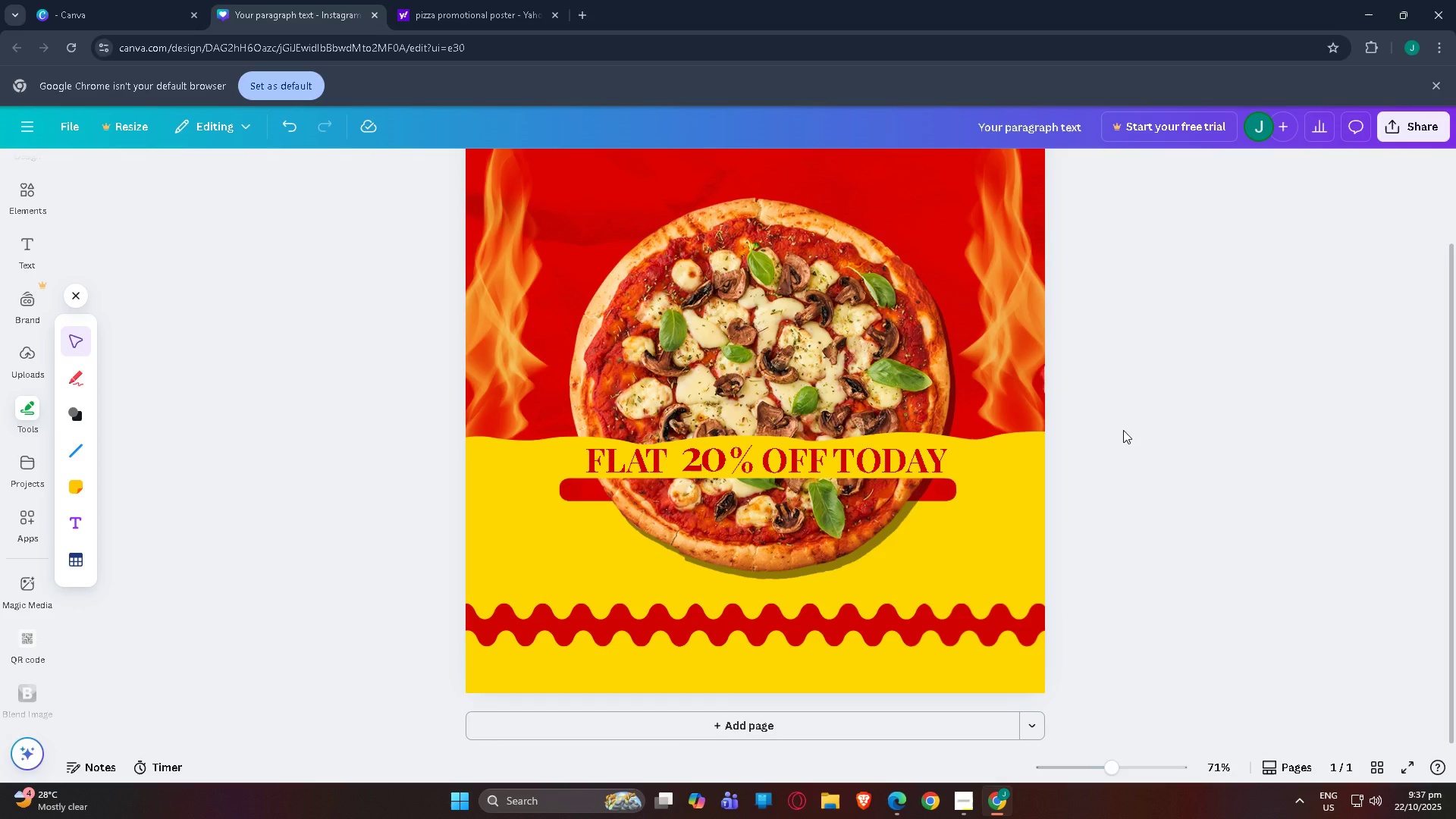 
left_click([37, 256])
 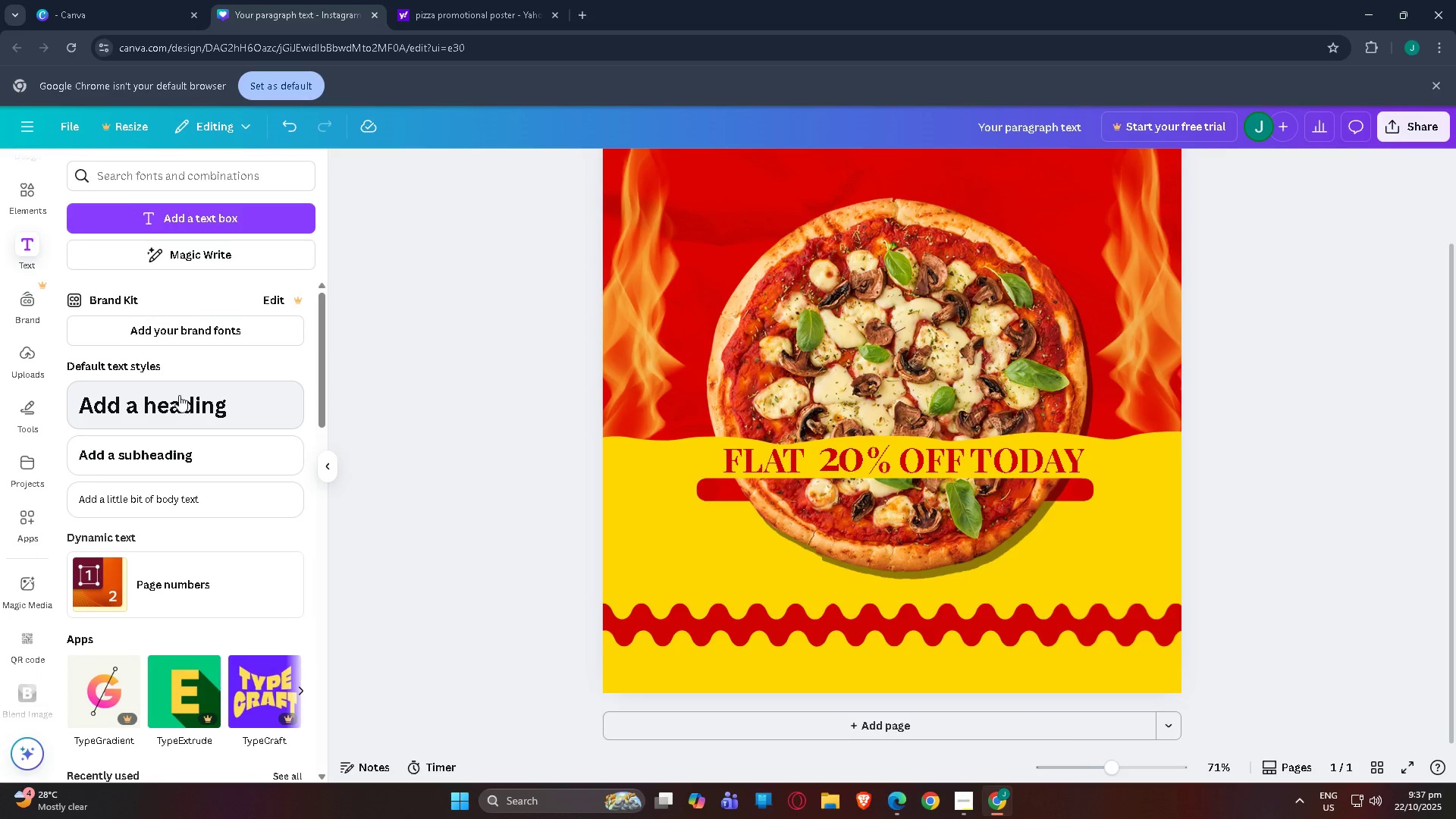 
scroll: coordinate [265, 592], scroll_direction: down, amount: 3.0
 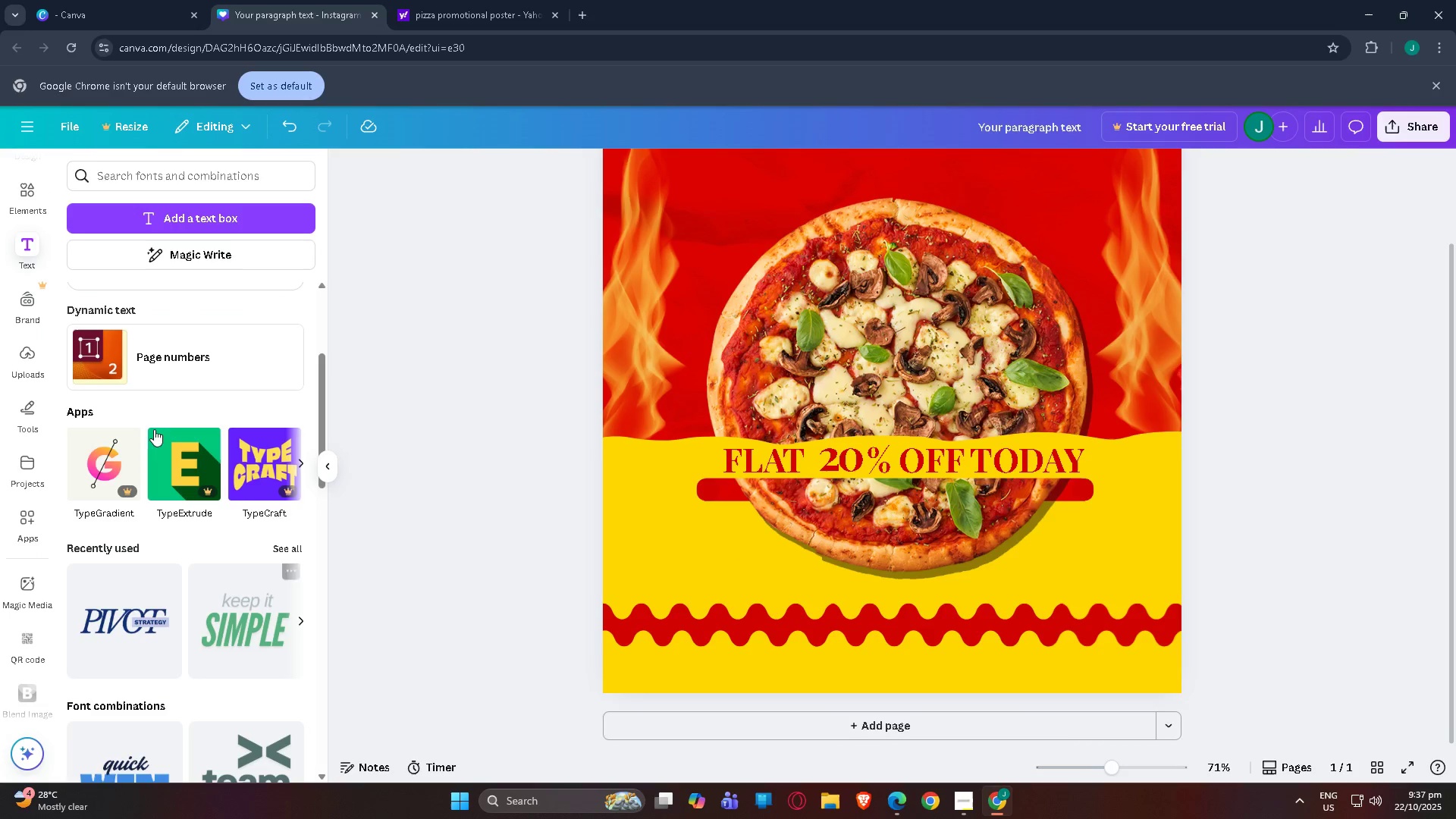 
scroll: coordinate [152, 403], scroll_direction: up, amount: 3.0
 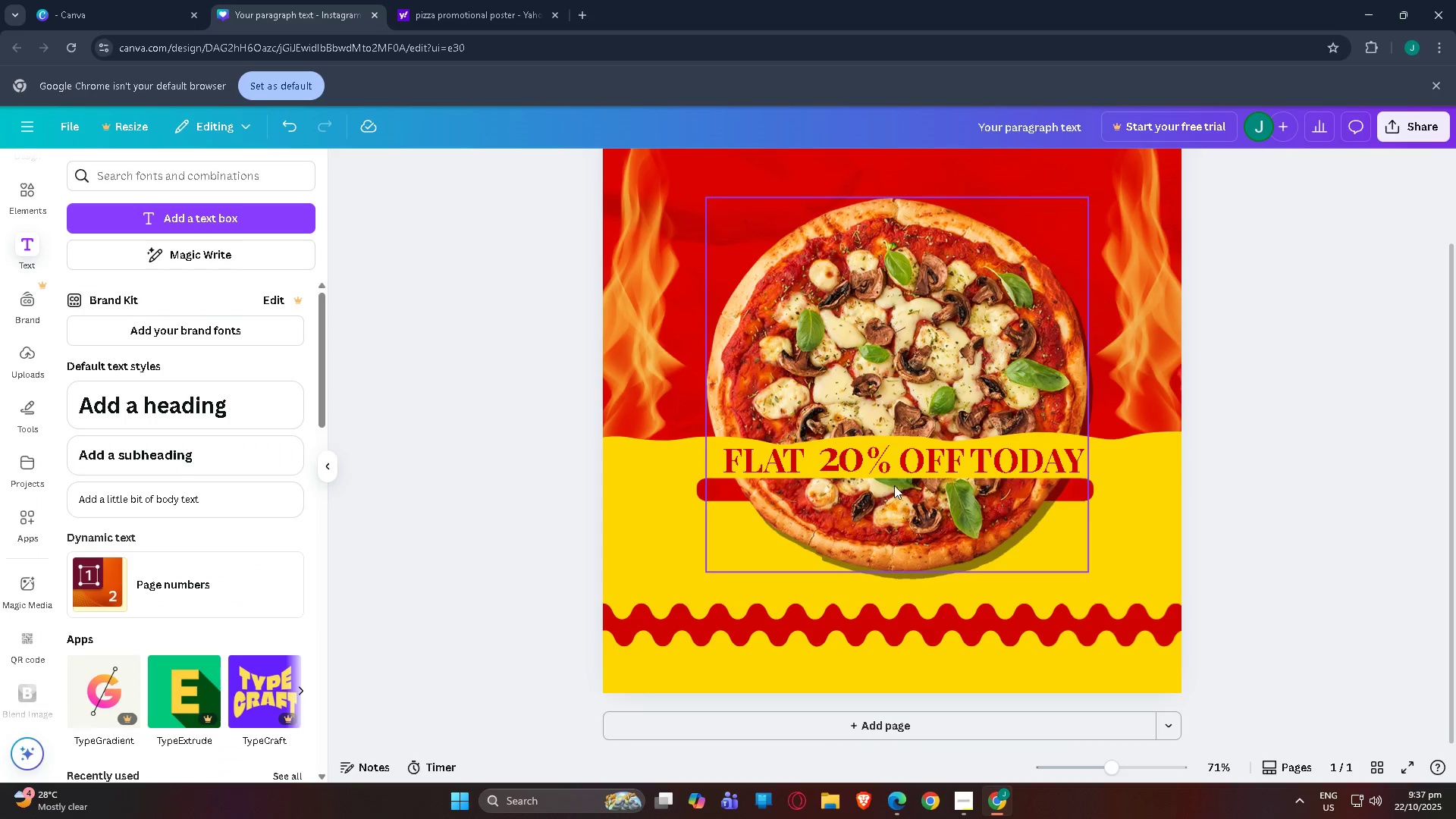 
left_click([878, 466])
 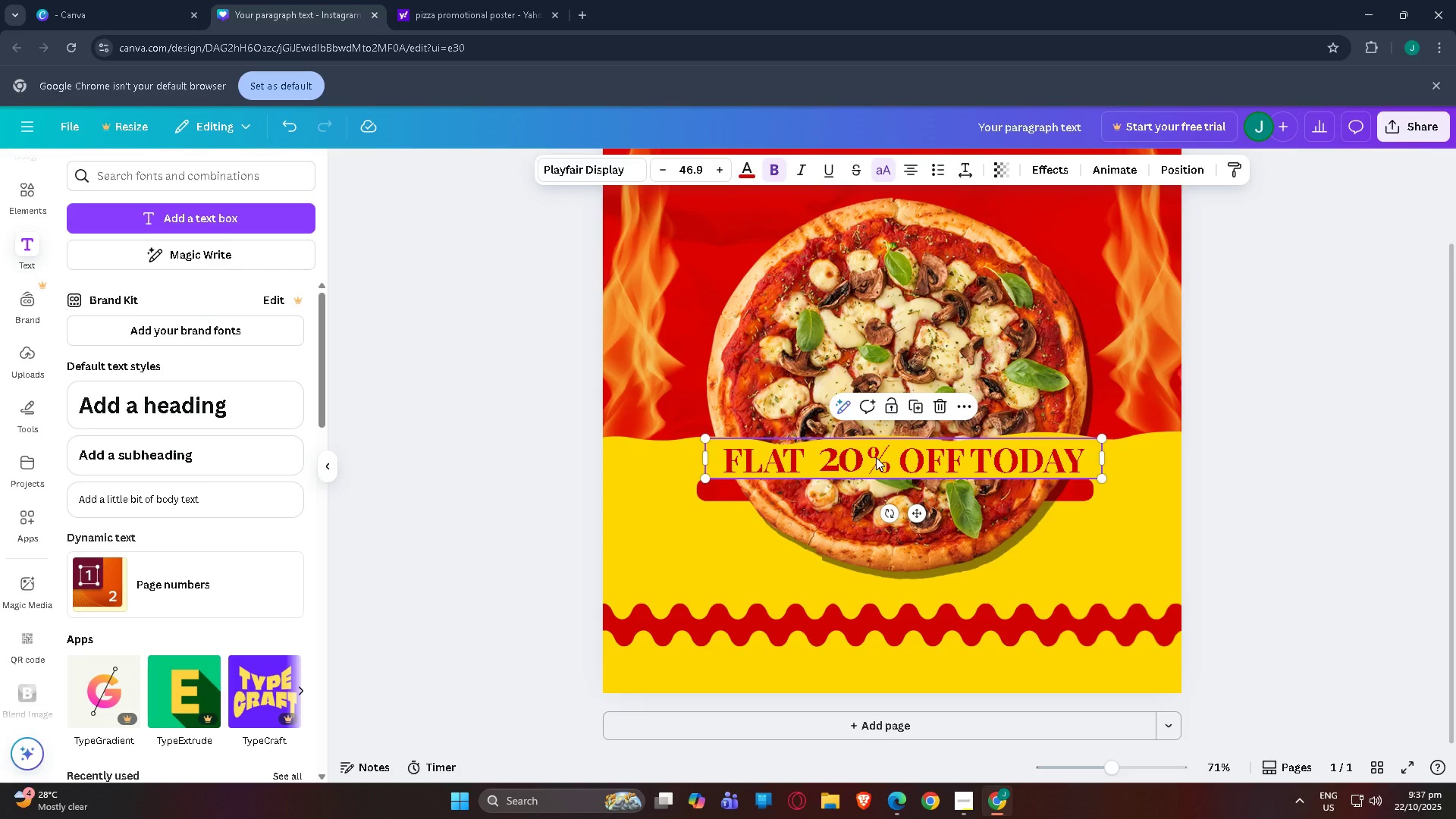 
double_click([876, 457])
 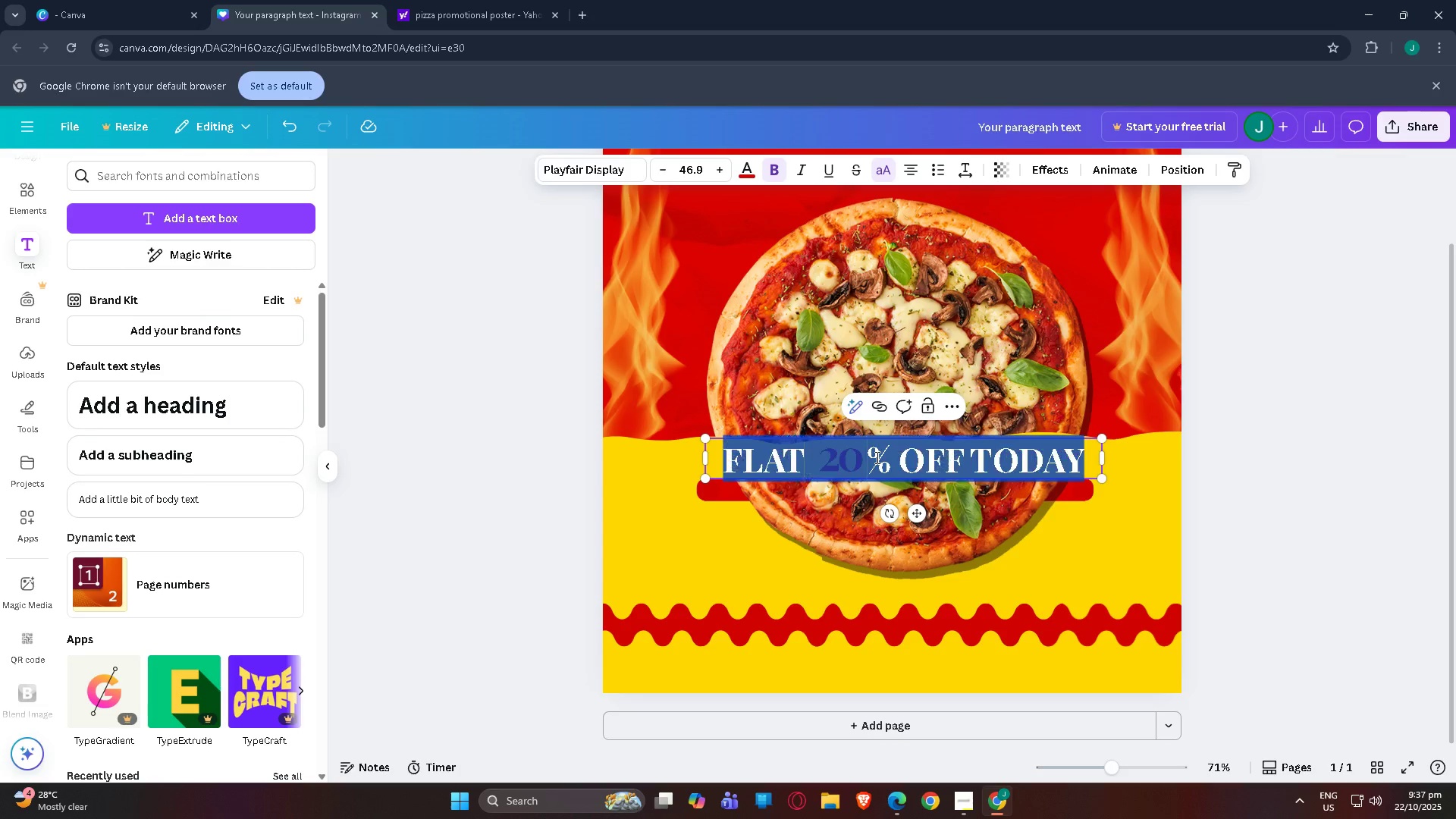 
triple_click([876, 457])
 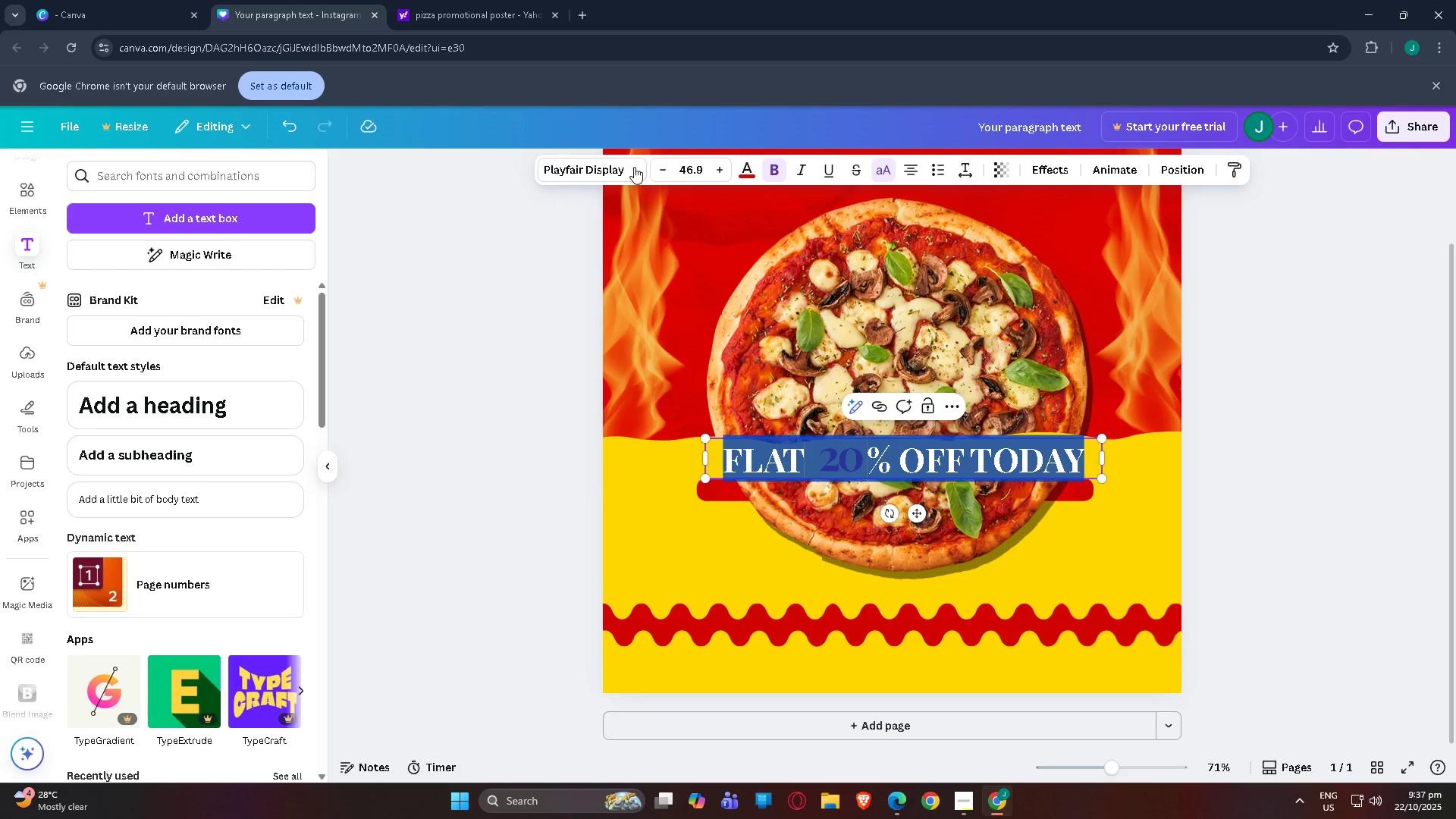 
left_click([625, 165])
 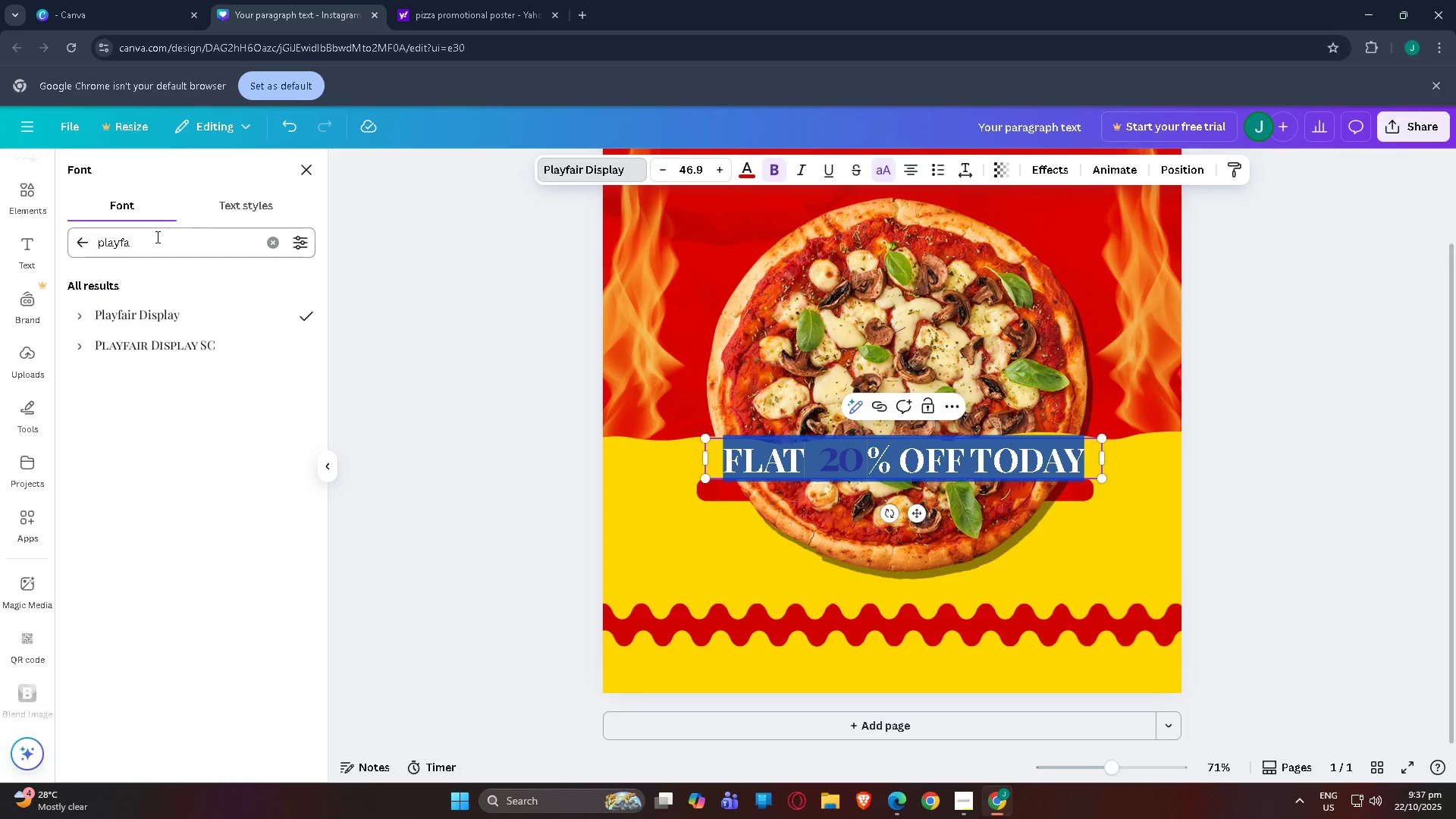 
left_click_drag(start_coordinate=[156, 237], to_coordinate=[0, 237])
 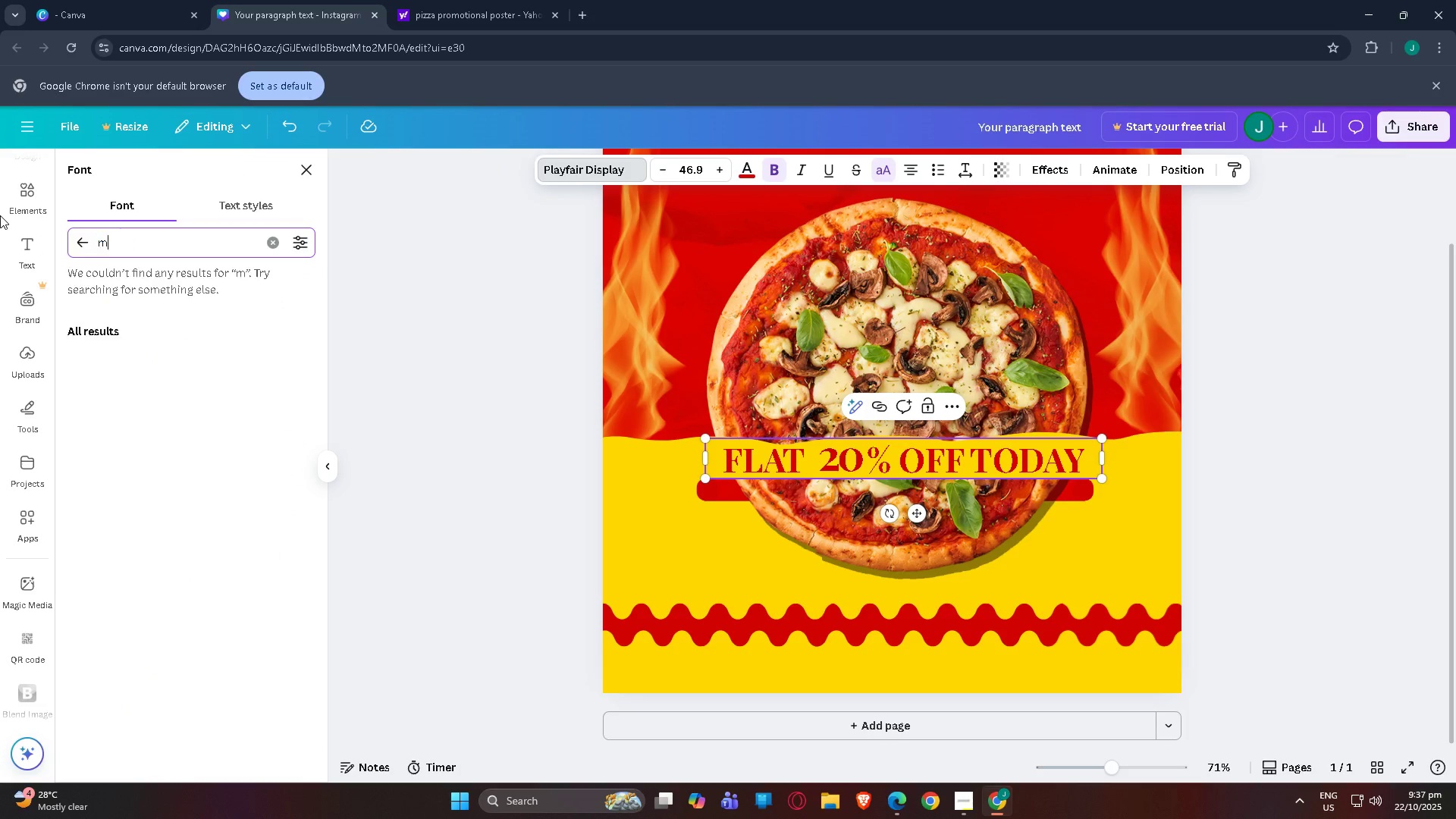 
type(mont)
 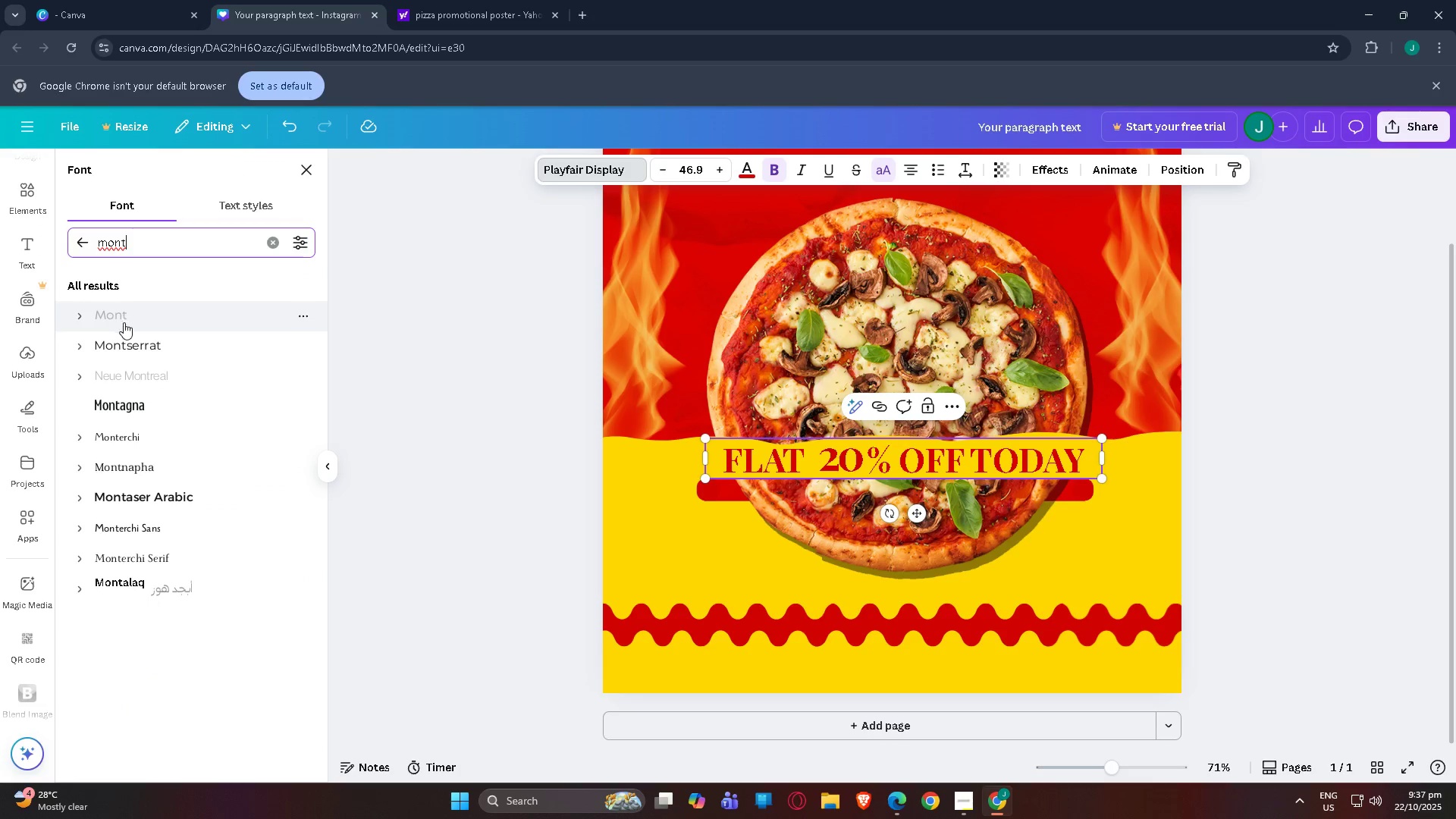 
left_click([134, 339])
 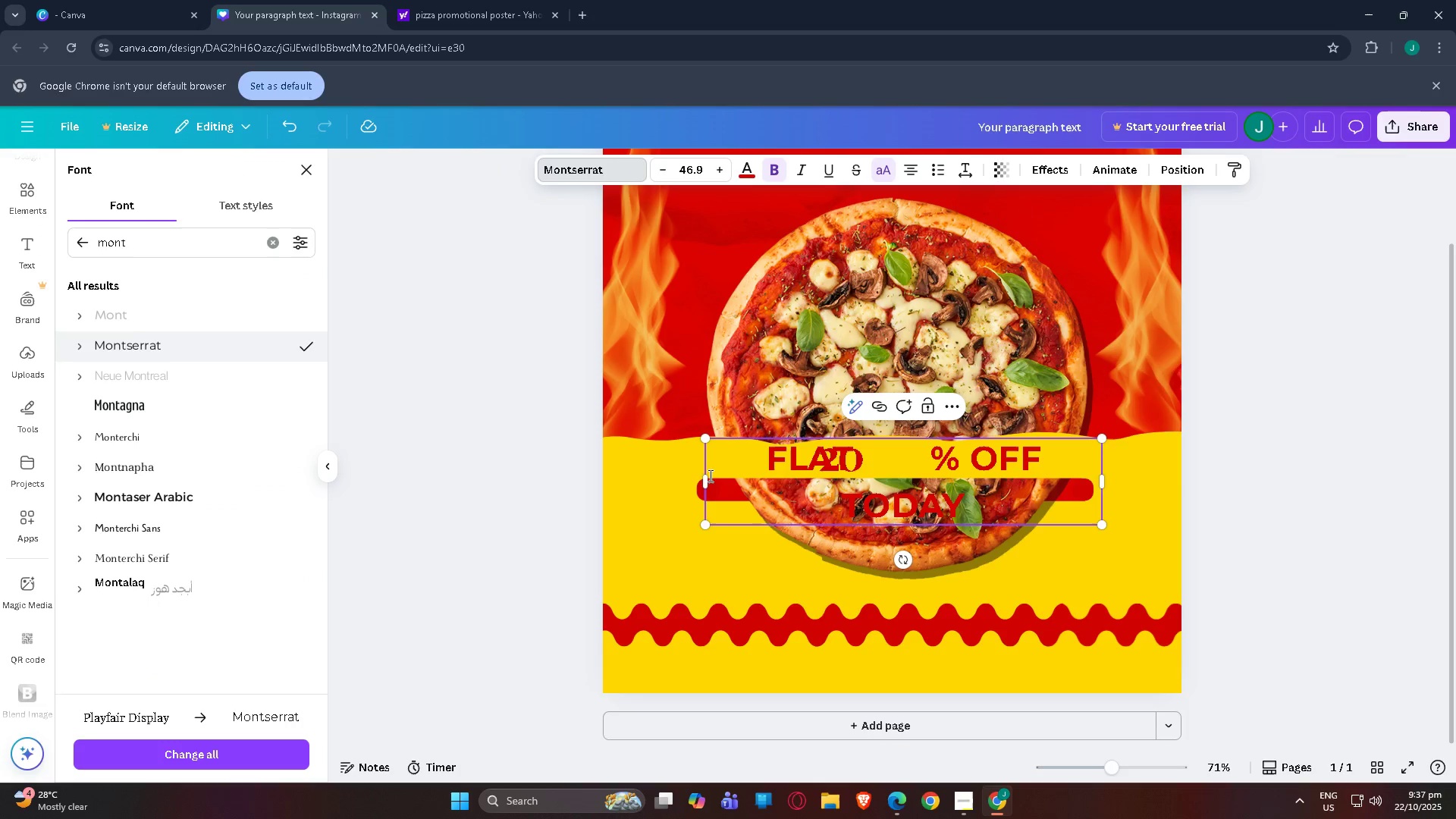 
left_click_drag(start_coordinate=[704, 483], to_coordinate=[665, 485])
 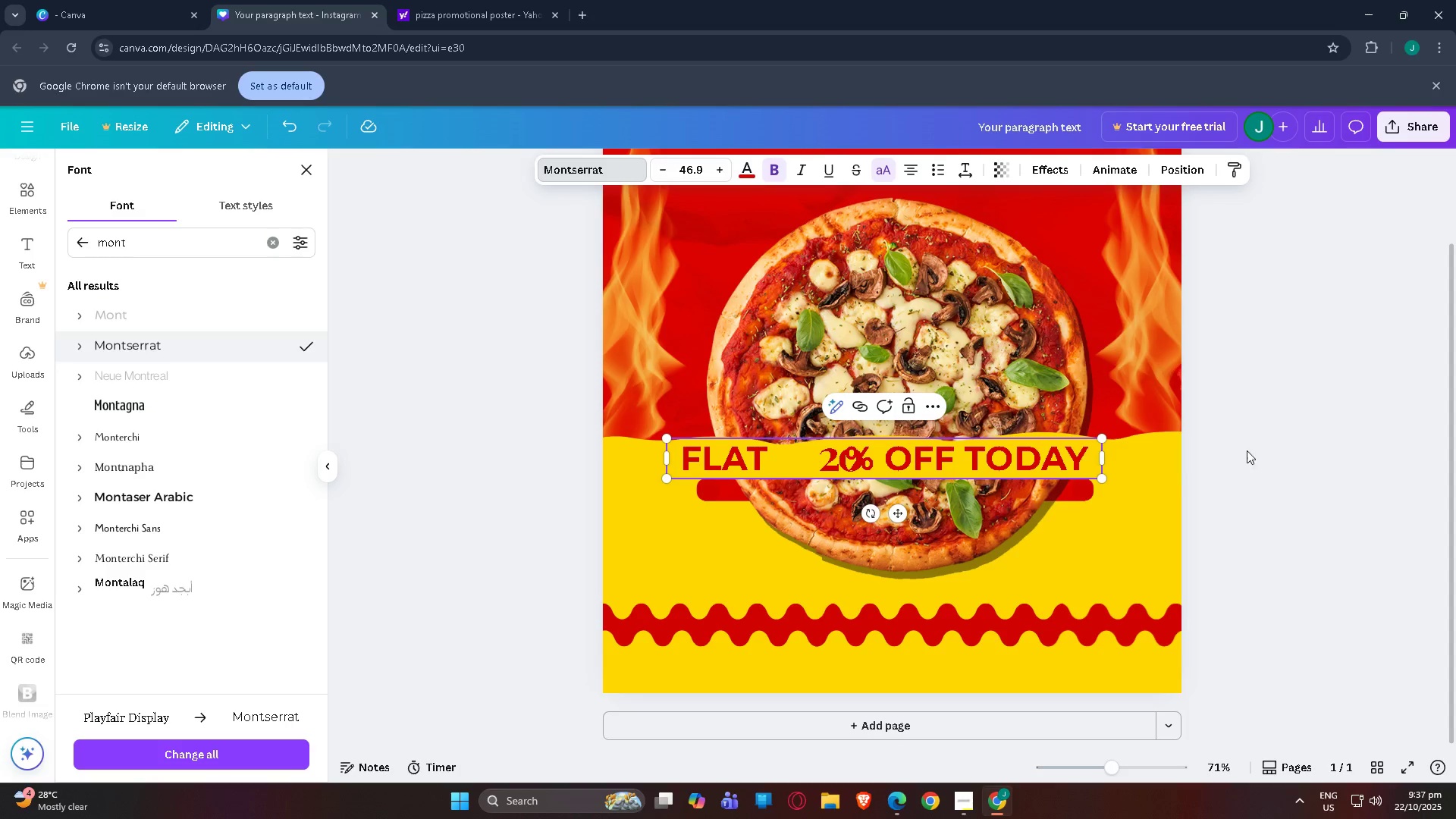 
left_click([1347, 417])
 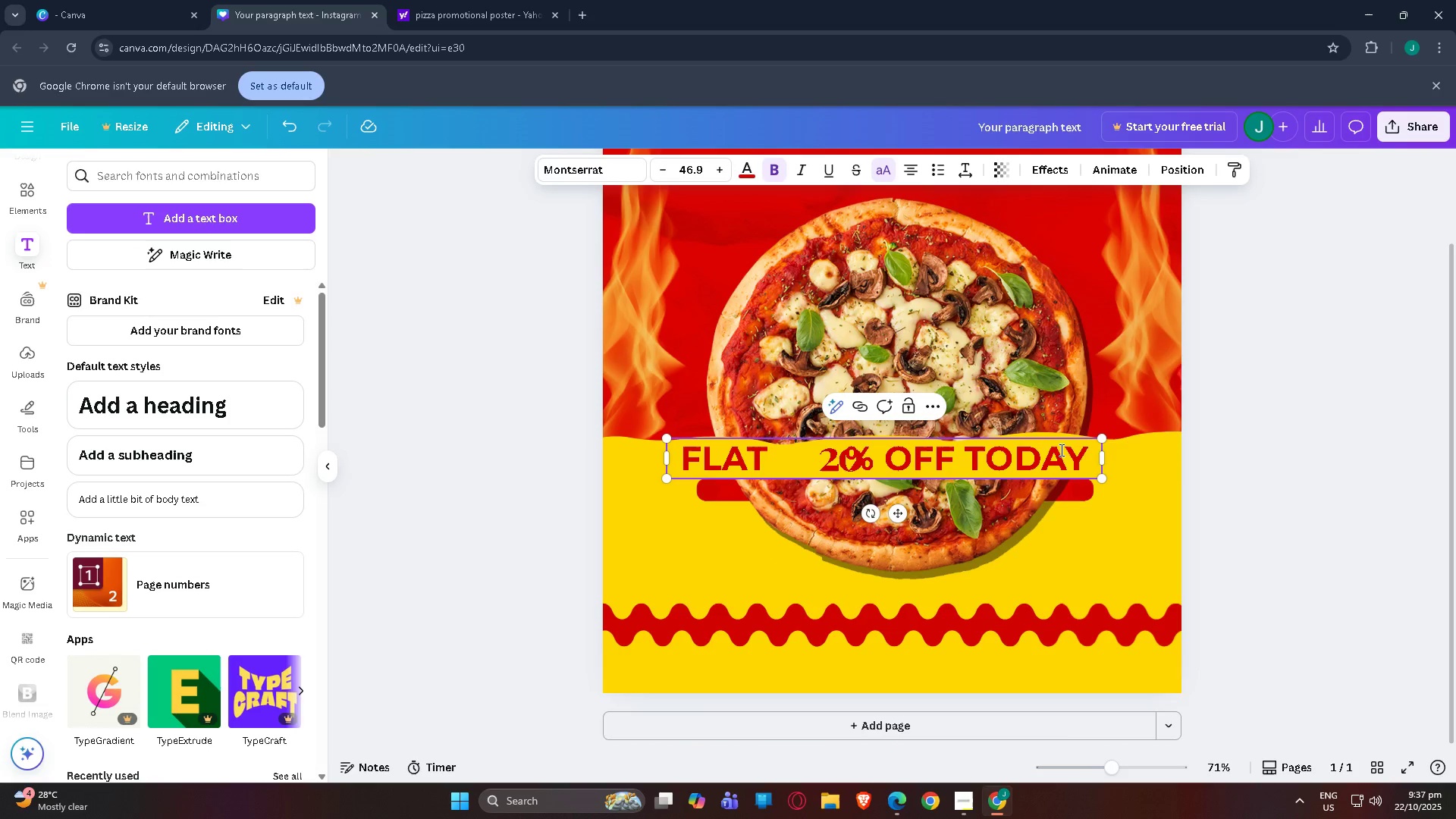 
left_click([1195, 429])
 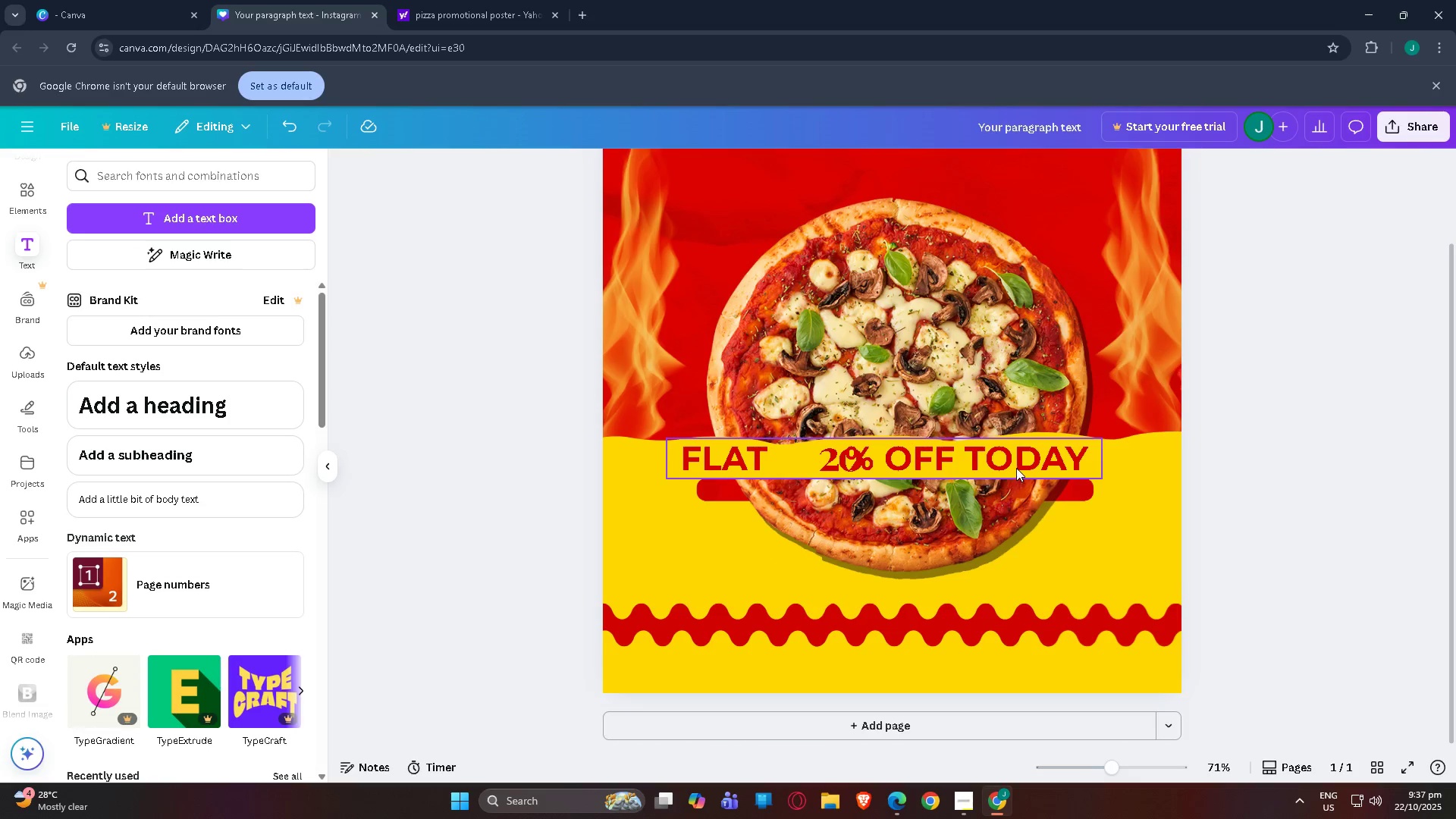 
left_click_drag(start_coordinate=[1016, 468], to_coordinate=[1040, 470])
 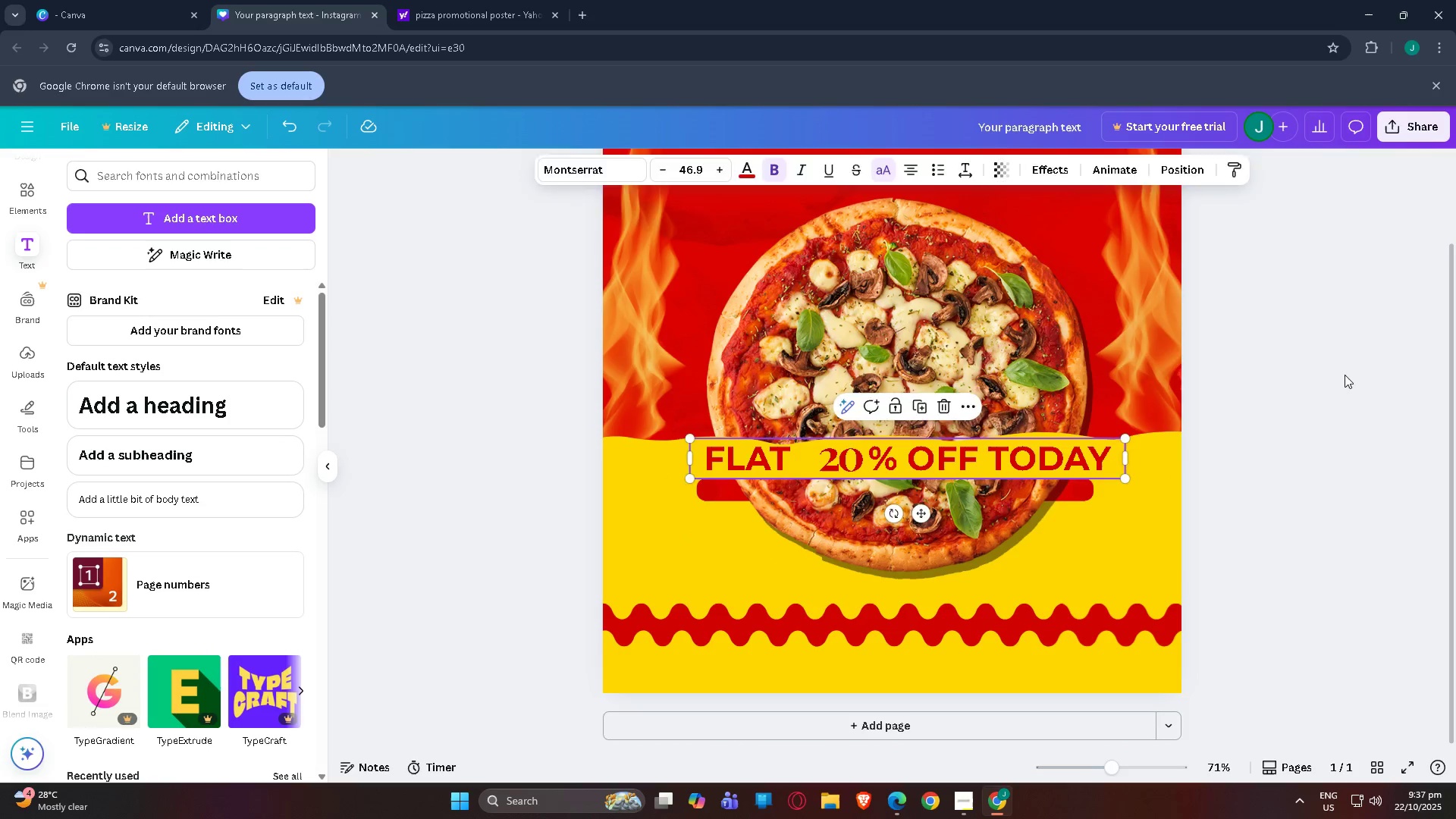 
left_click([1345, 375])
 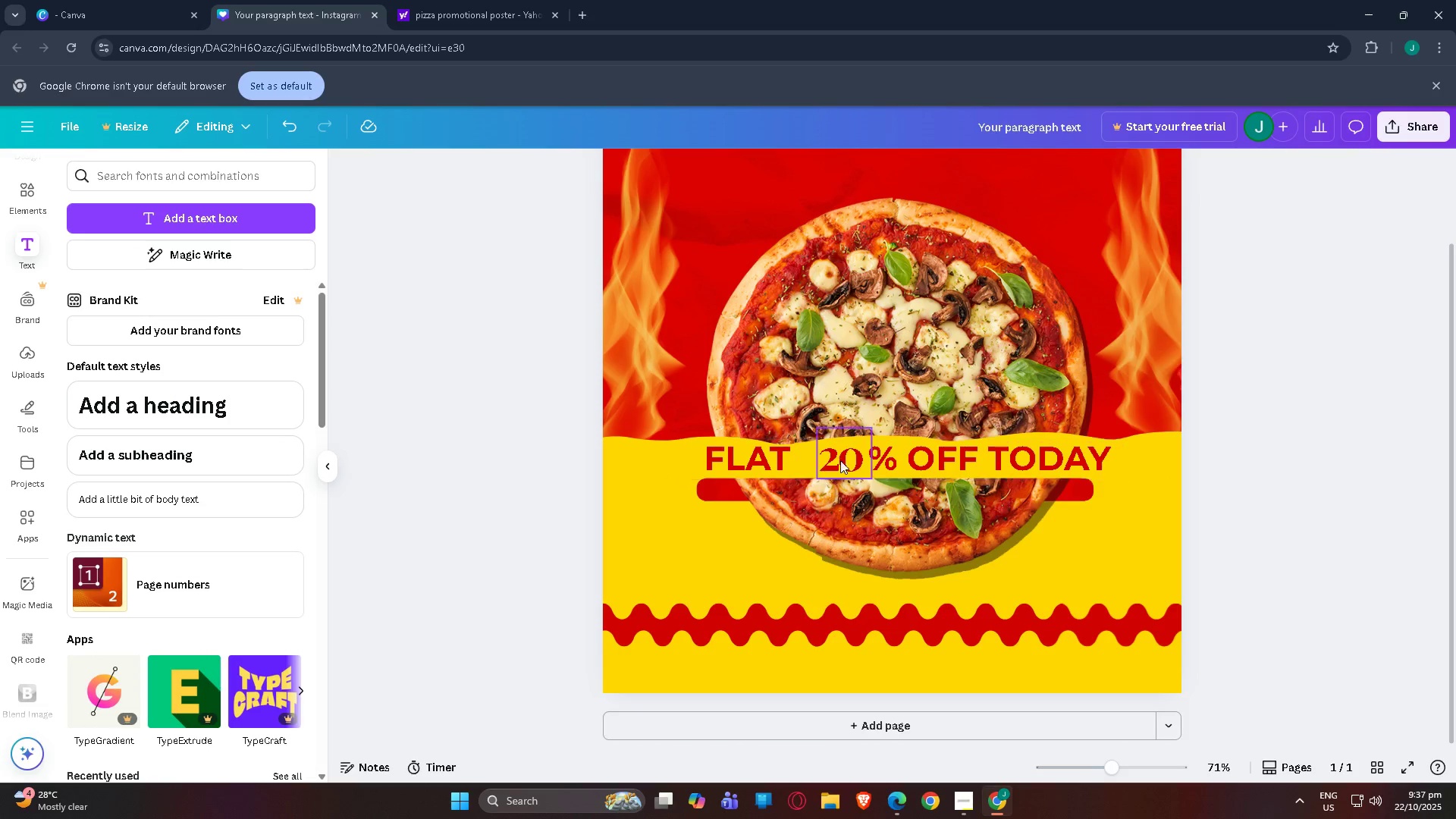 
left_click([849, 453])
 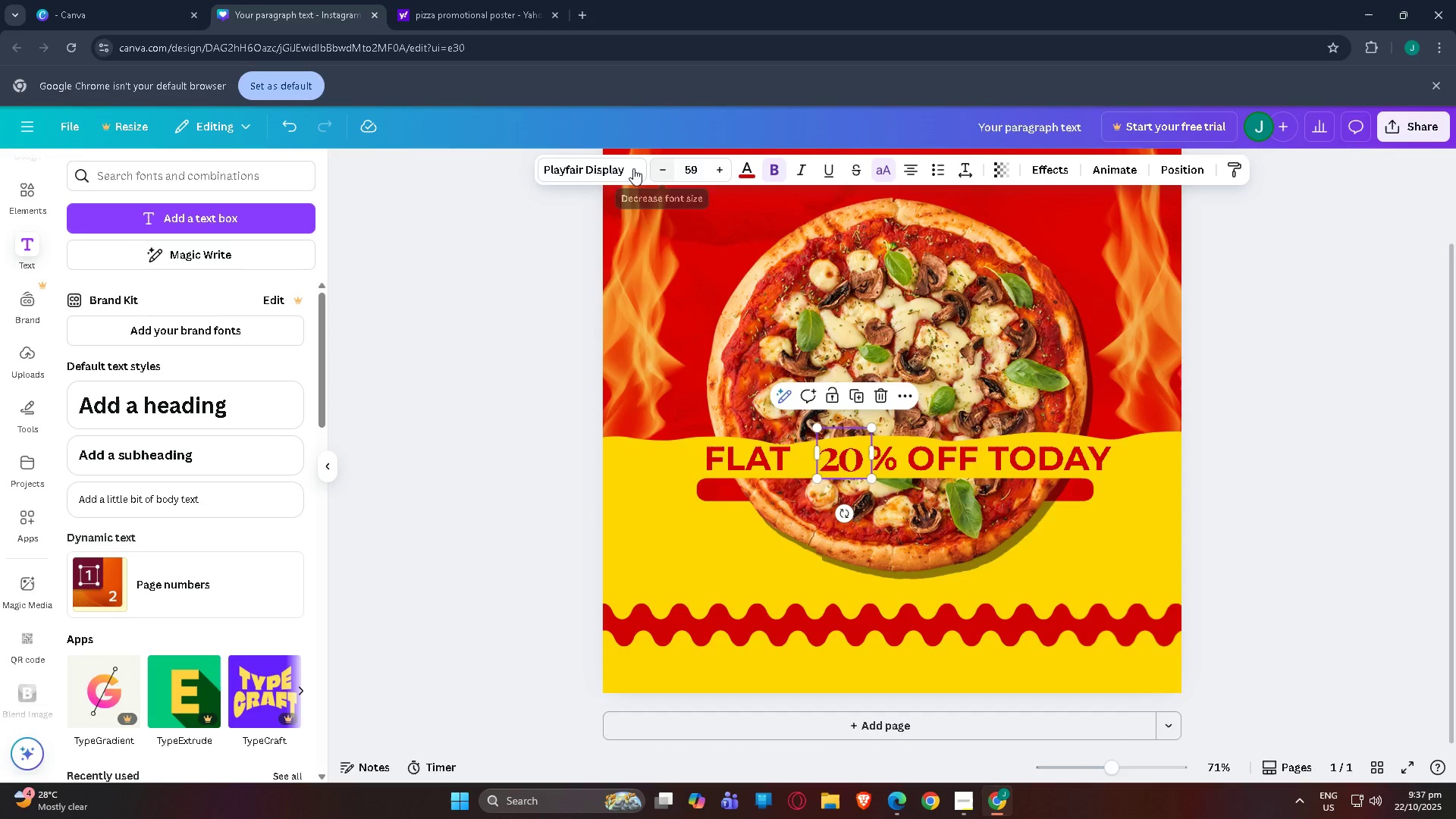 
left_click([626, 168])
 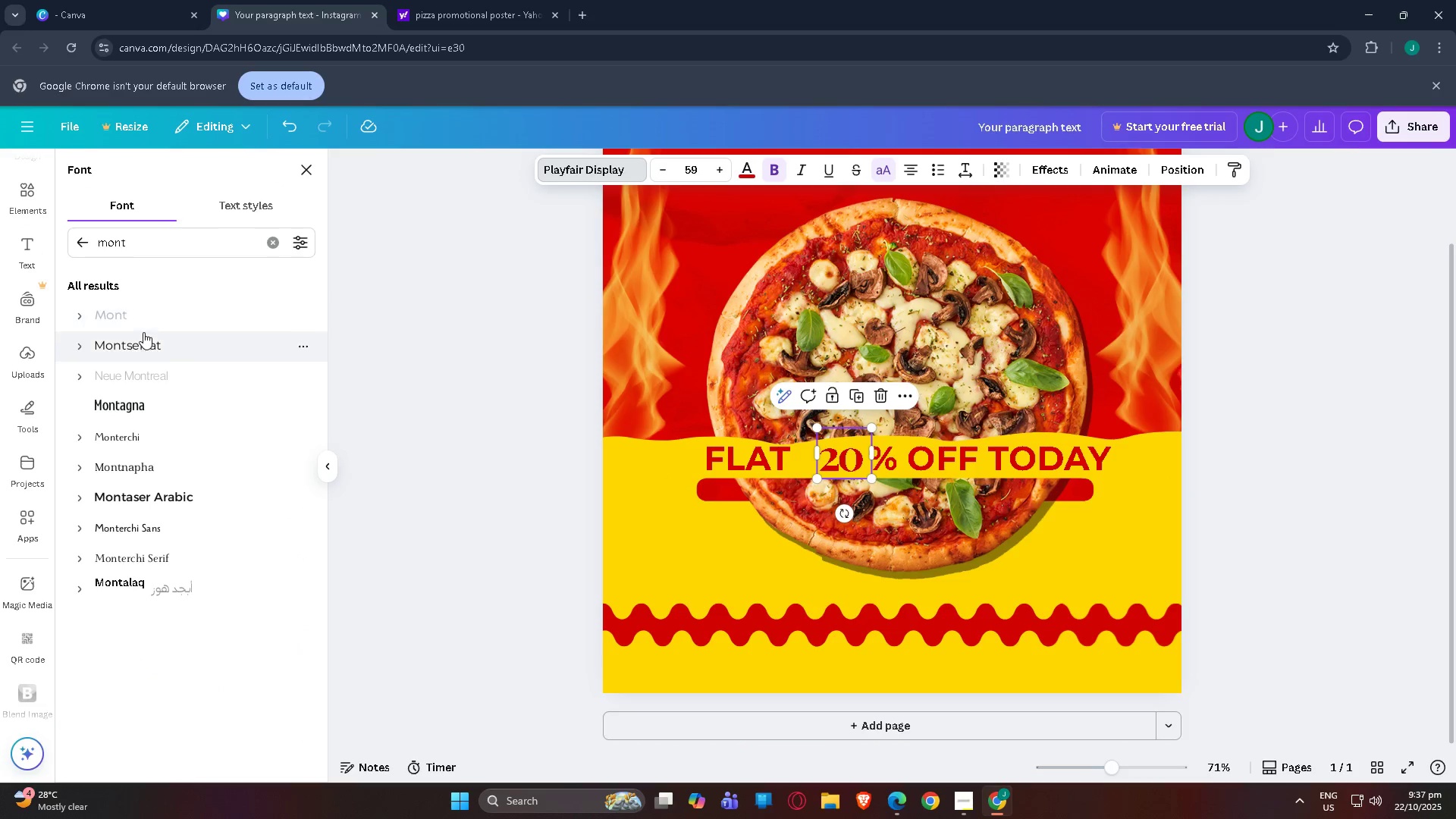 
left_click([144, 337])
 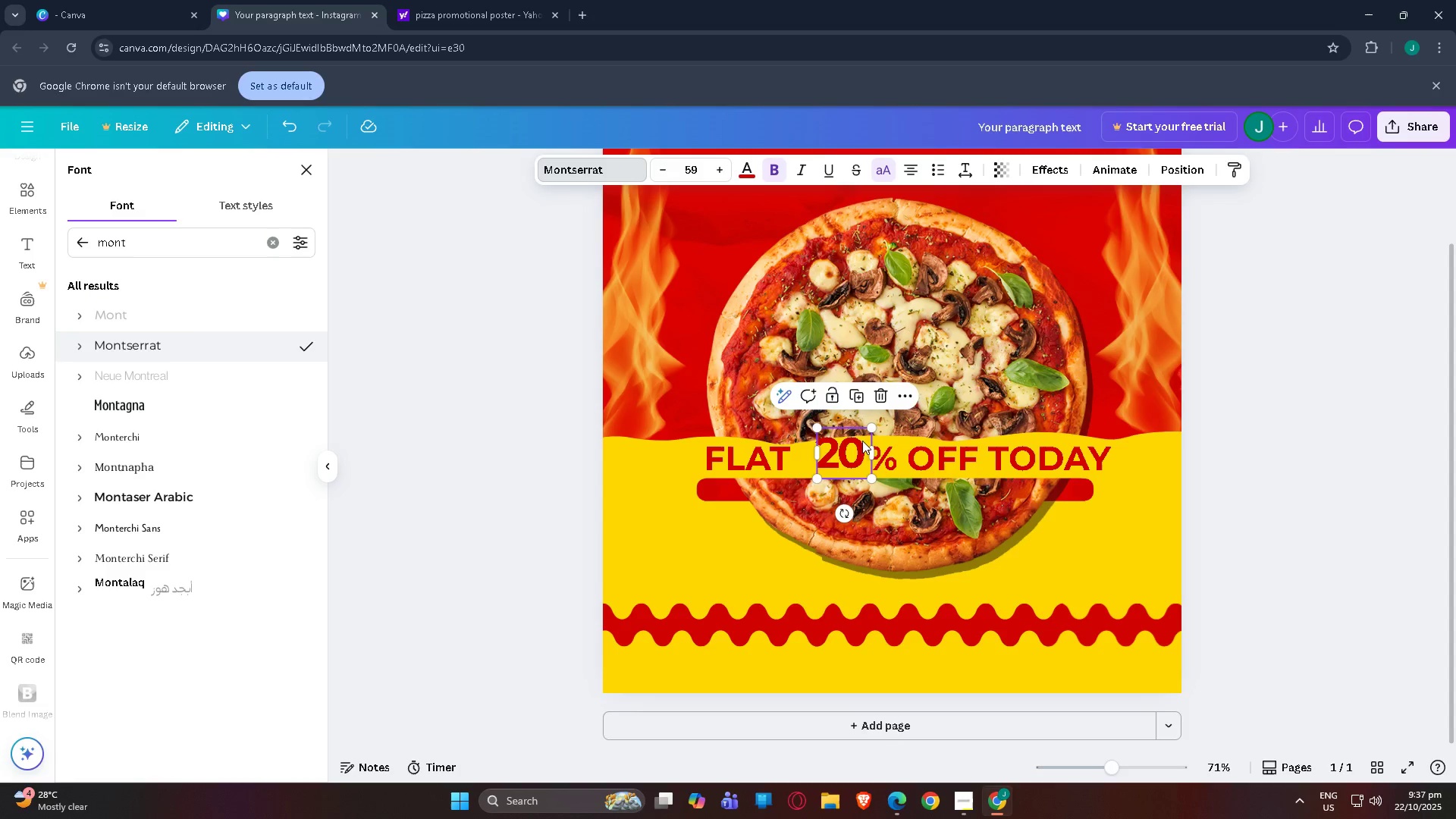 
left_click([1323, 413])
 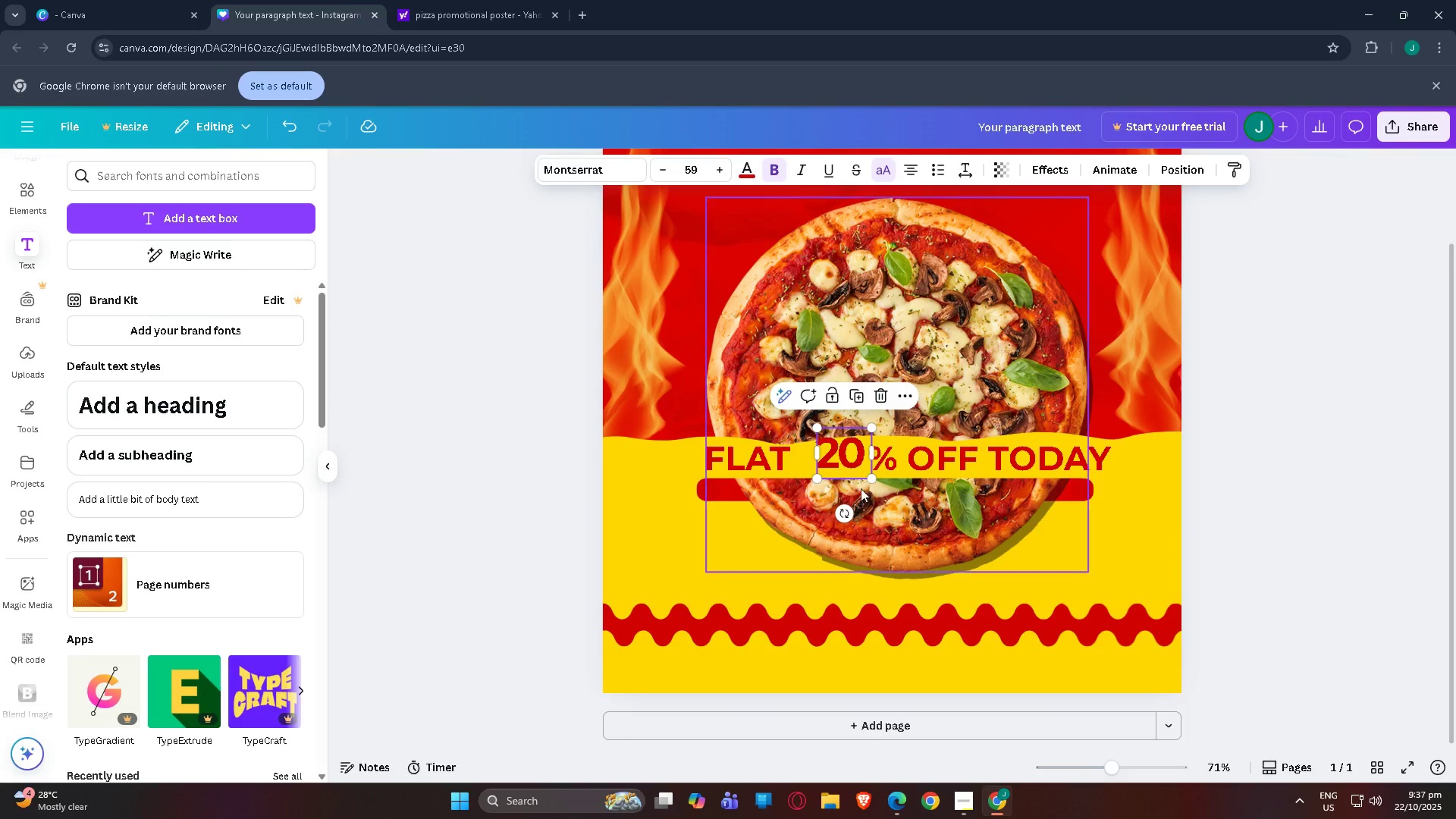 
left_click_drag(start_coordinate=[849, 465], to_coordinate=[851, 469])
 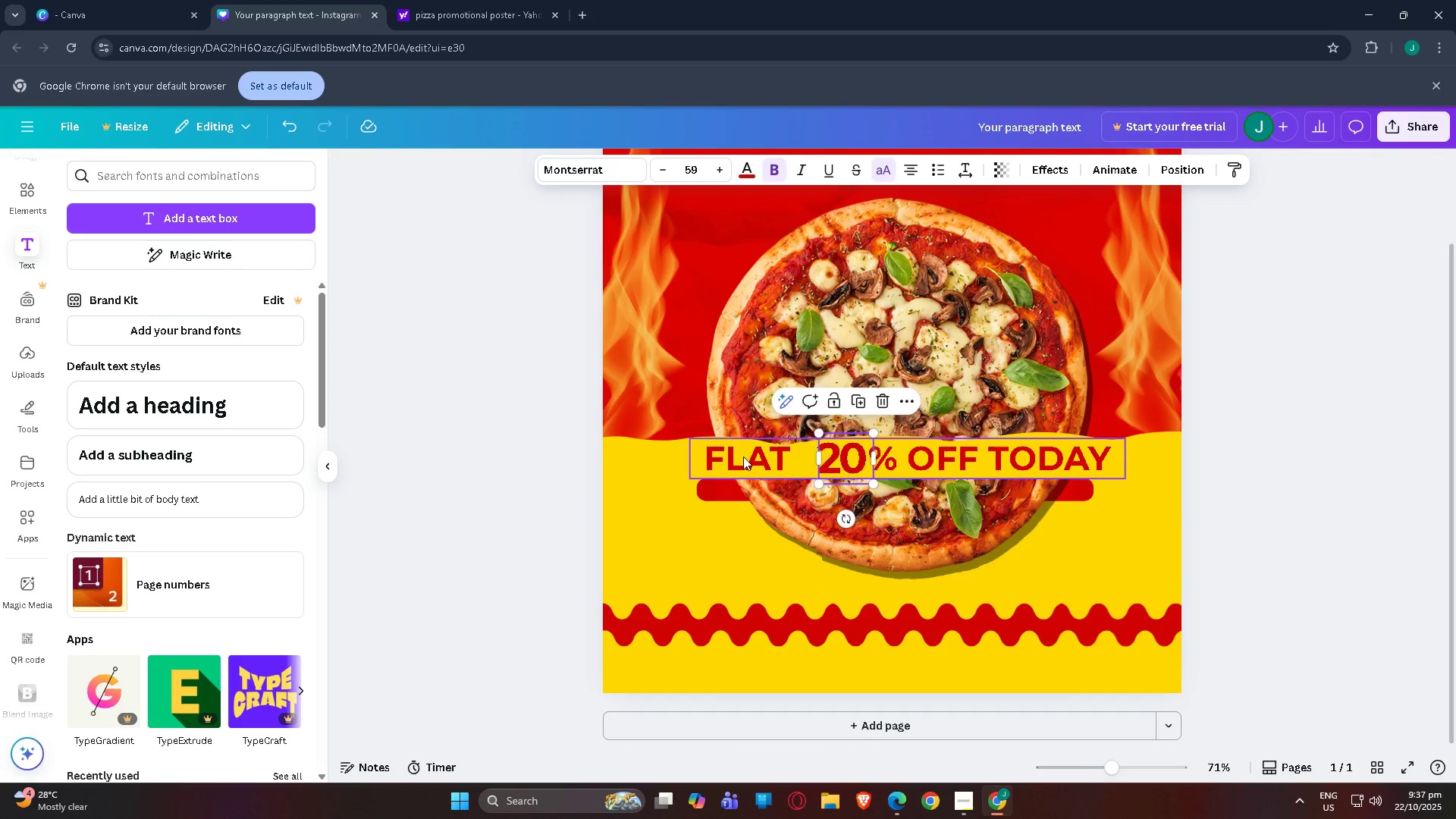 
left_click([743, 457])
 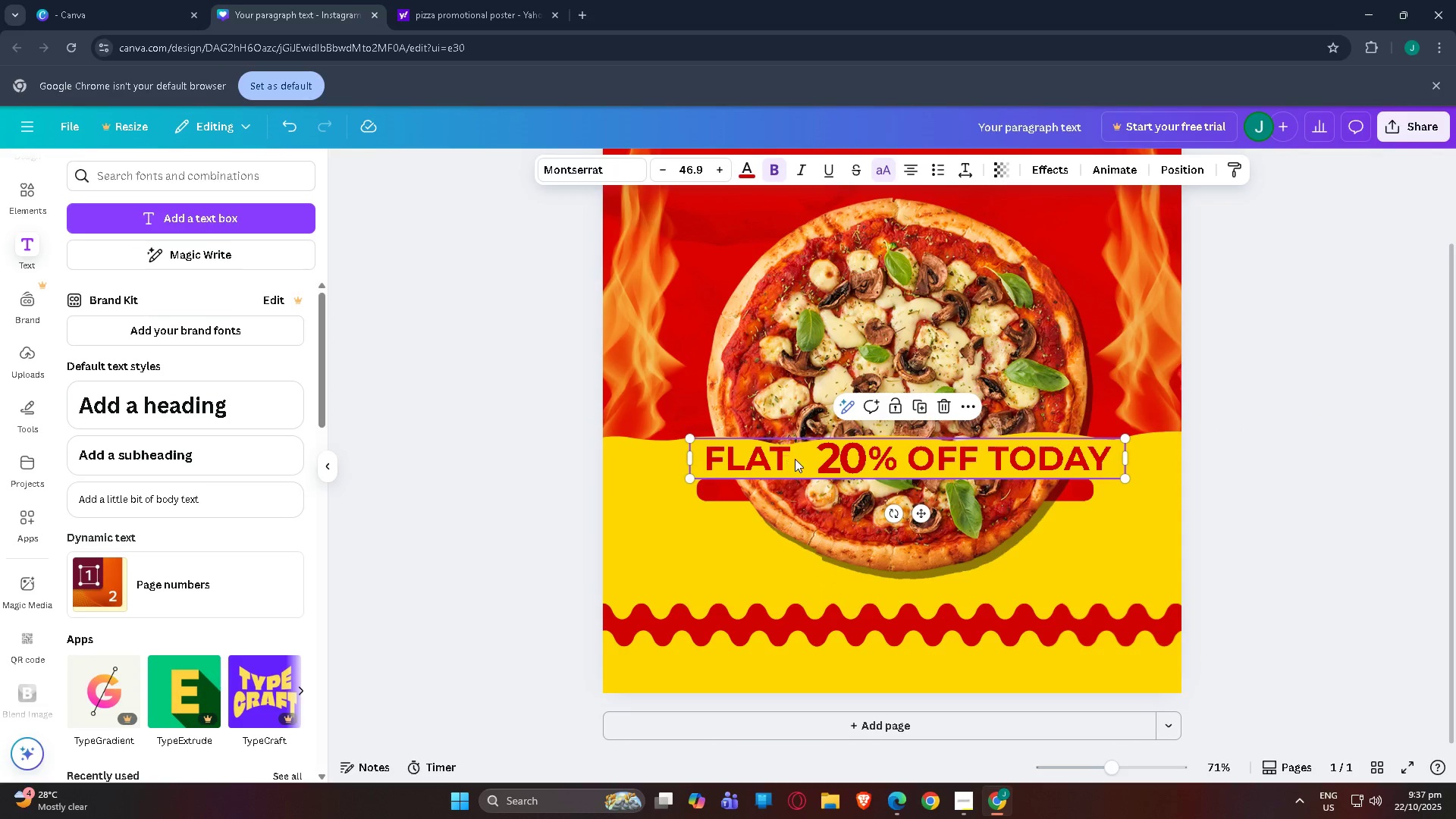 
left_click_drag(start_coordinate=[795, 459], to_coordinate=[805, 459])
 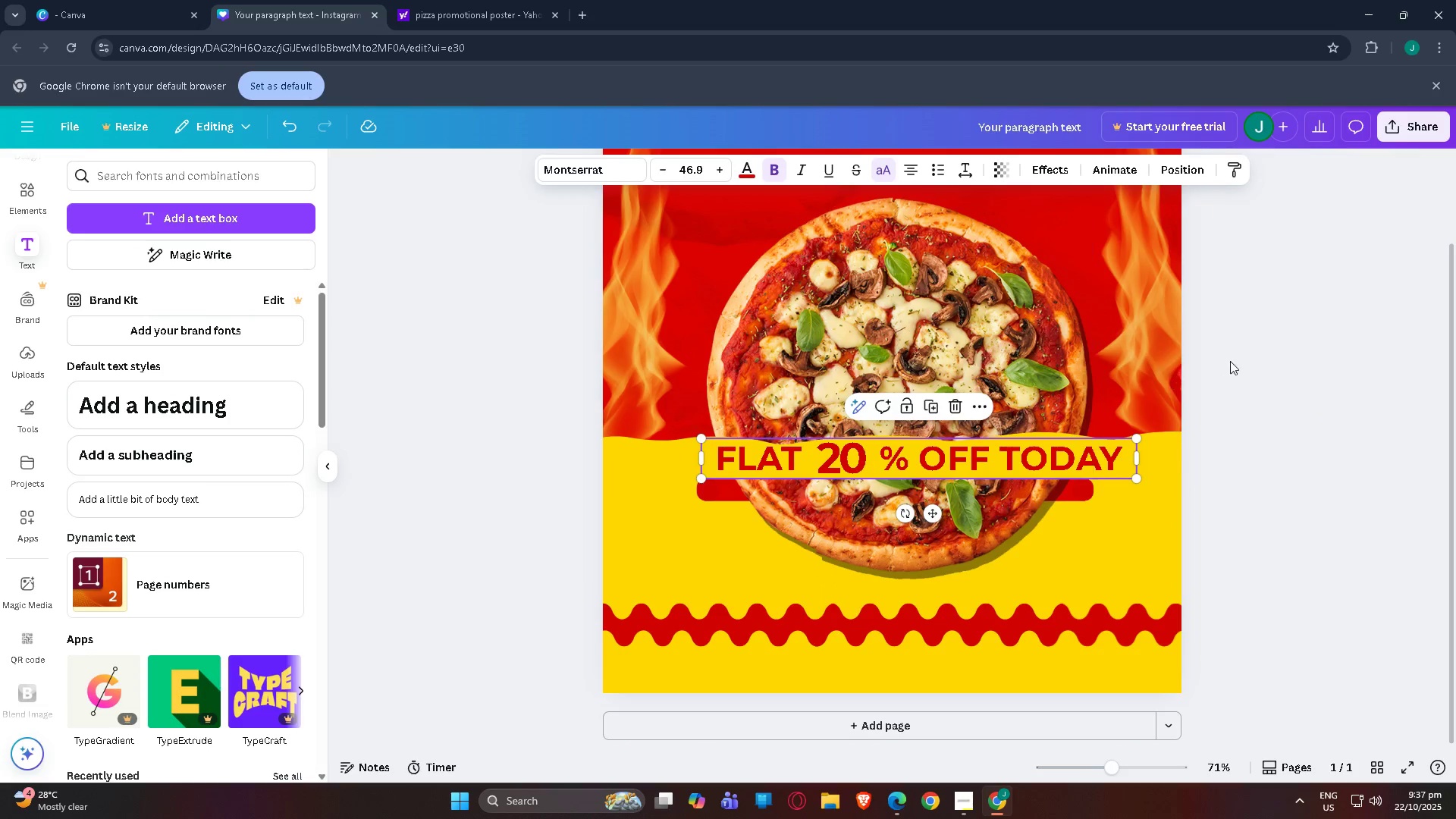 
left_click([1232, 359])
 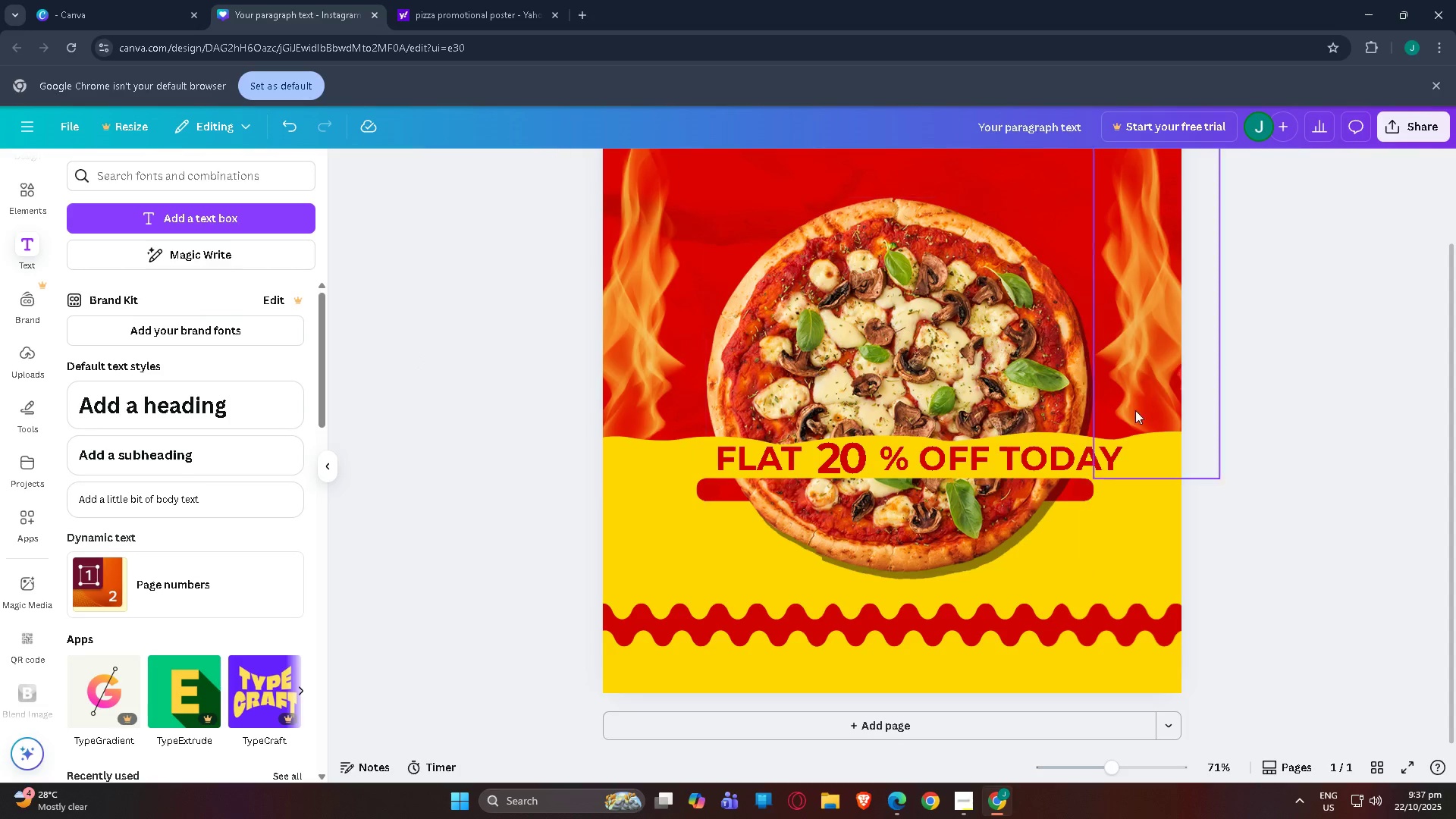 
wait(9.83)
 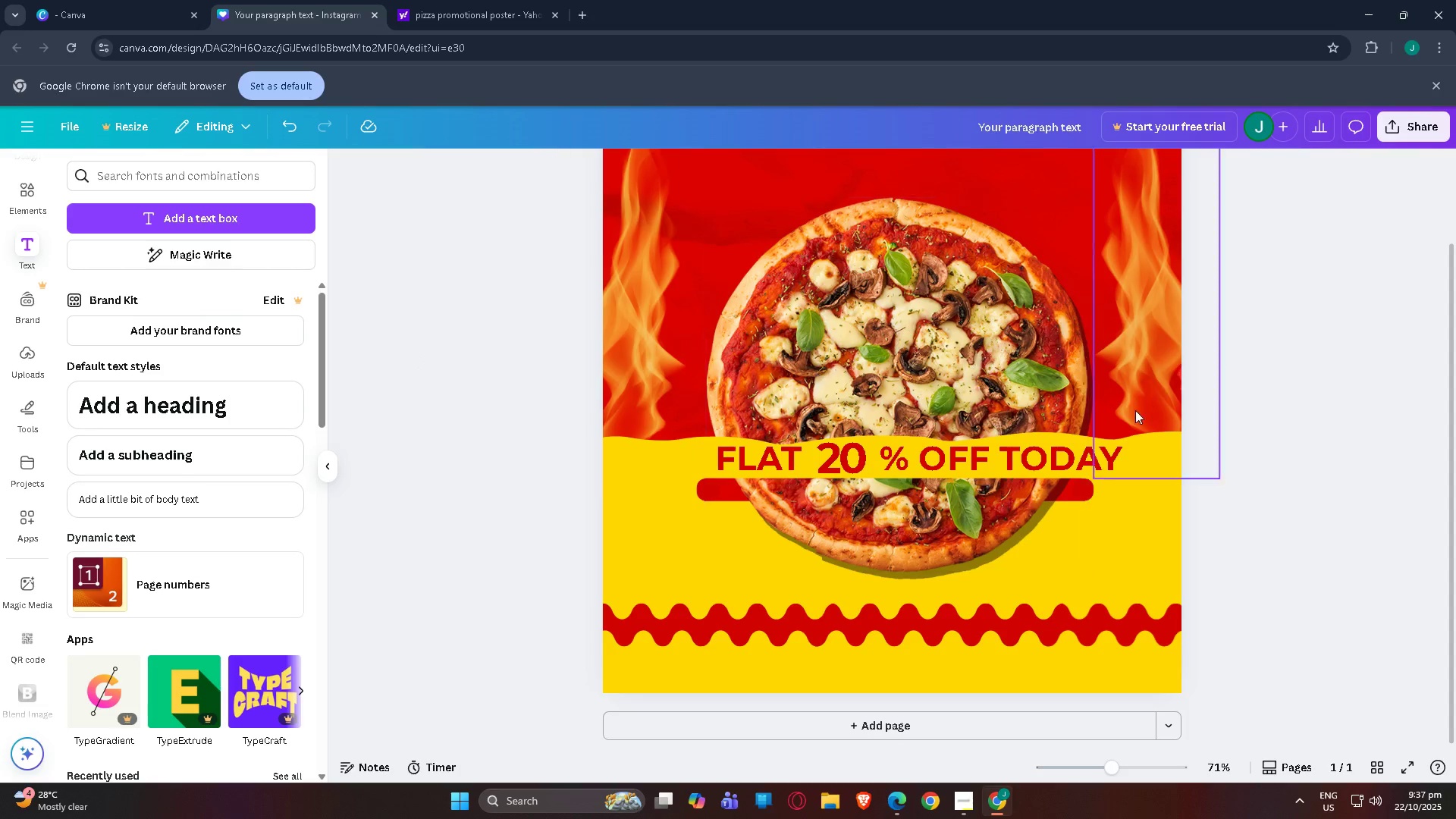 
scroll: coordinate [974, 469], scroll_direction: down, amount: 4.0
 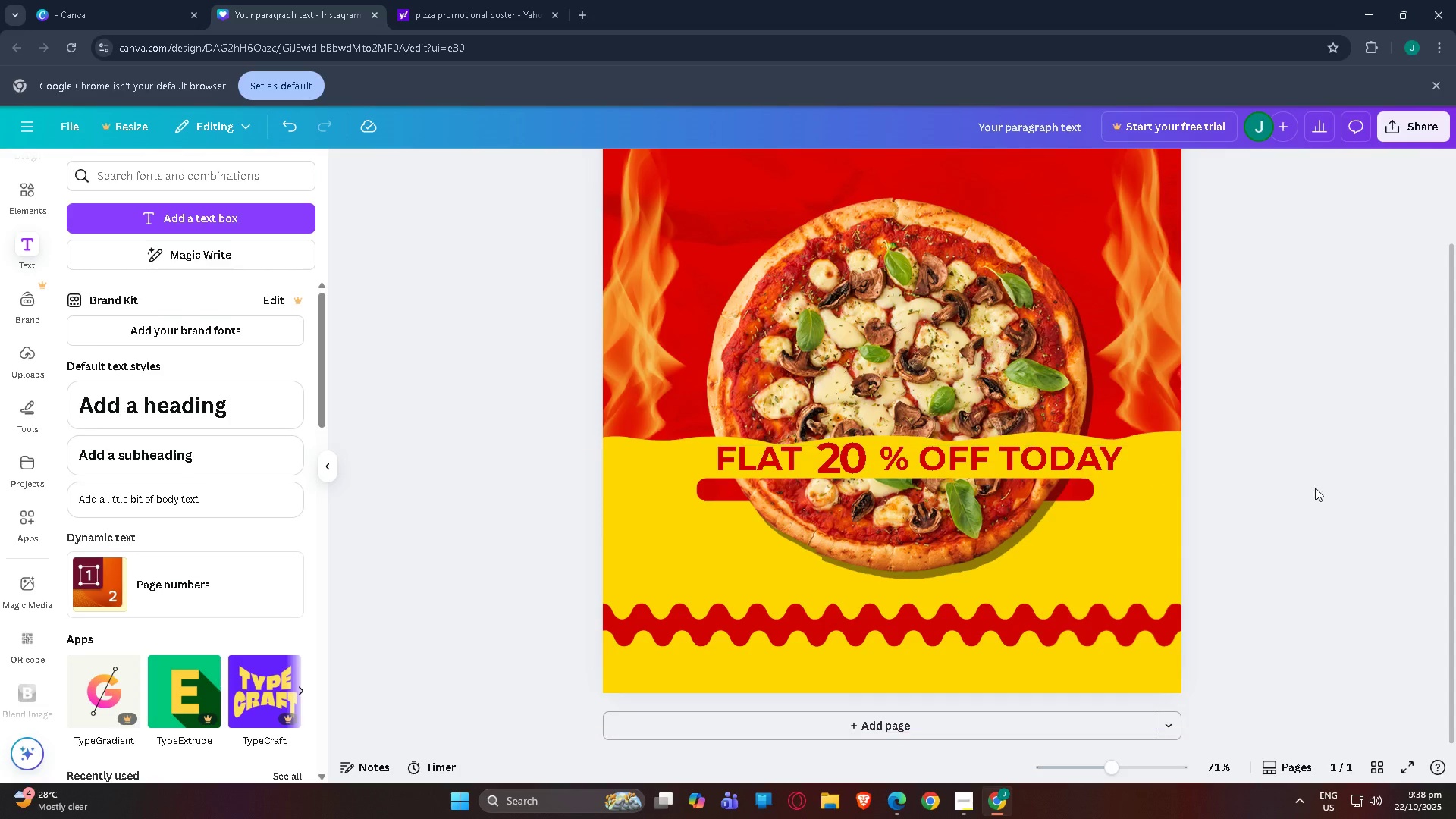 
left_click([1339, 482])
 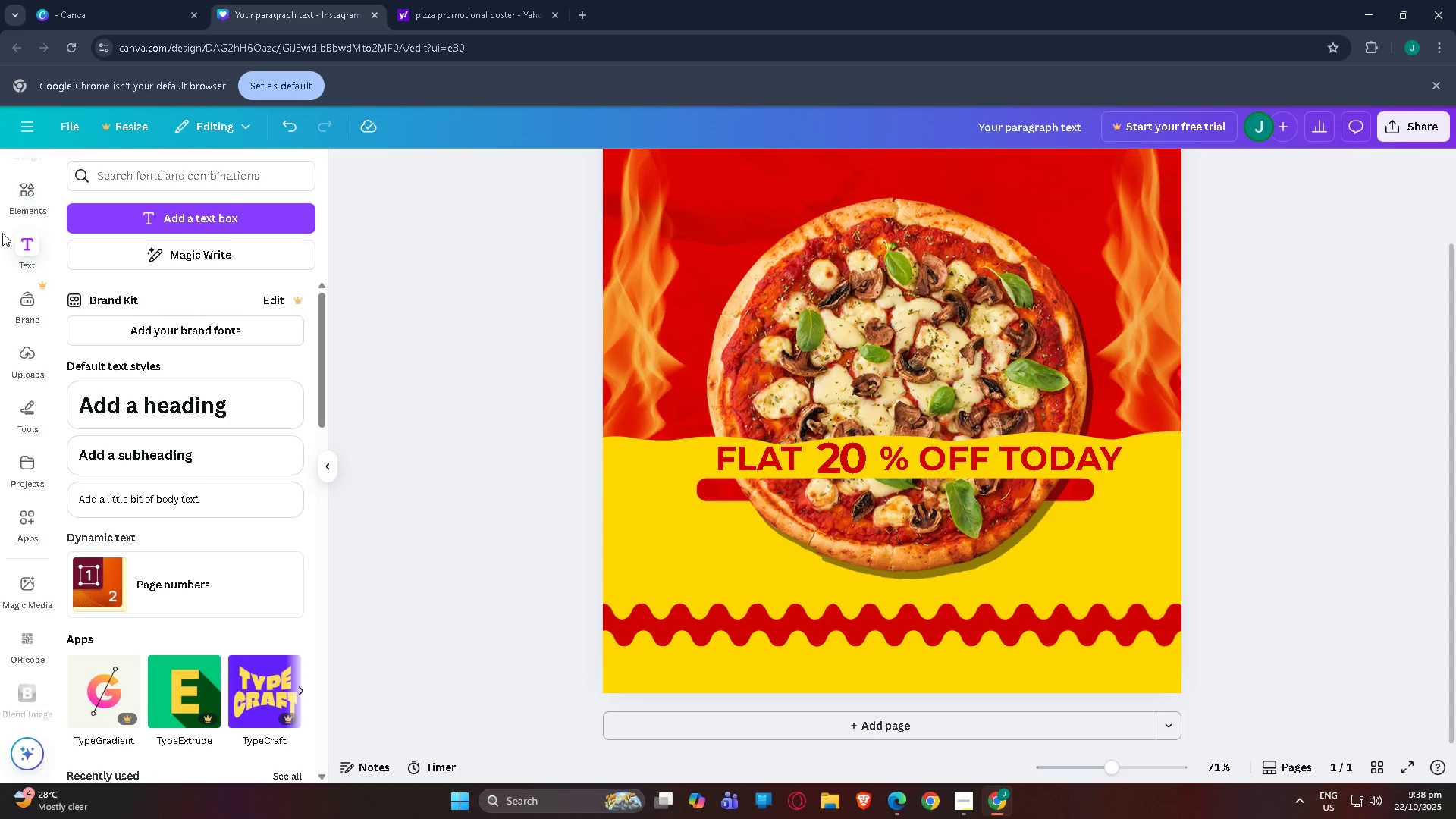 
left_click([751, 444])
 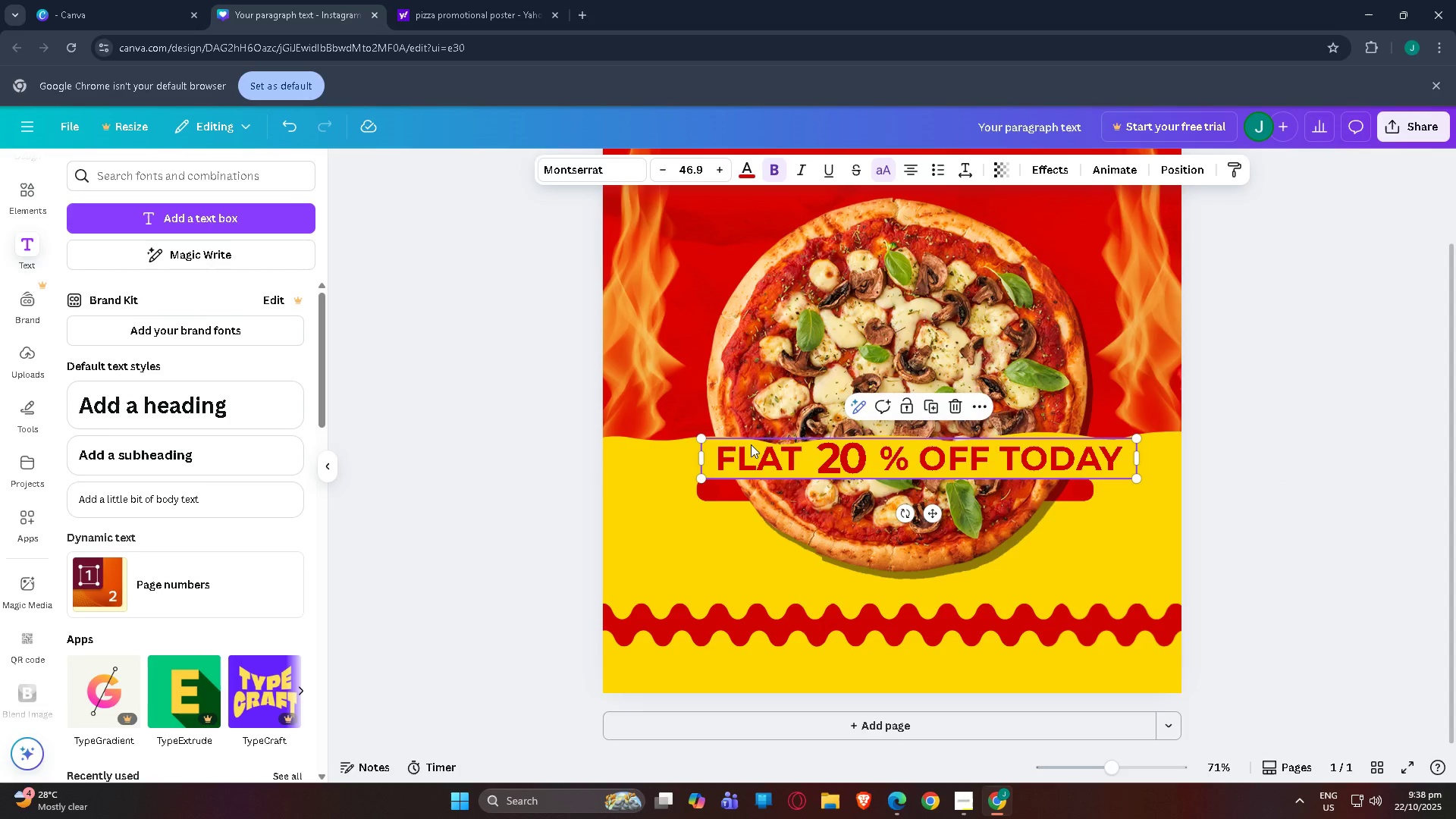 
key(Control+C)
 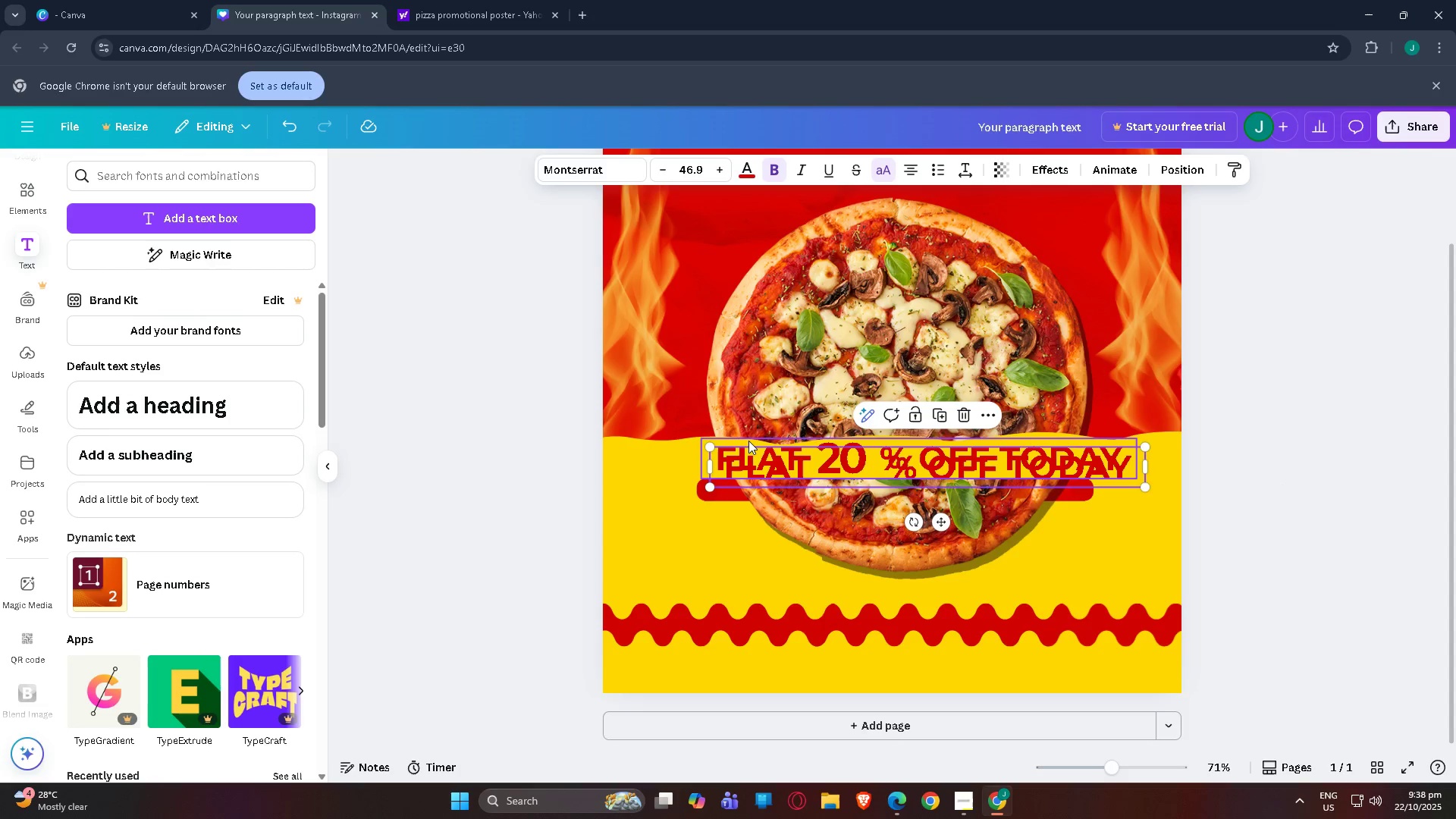 
key(Control+V)
 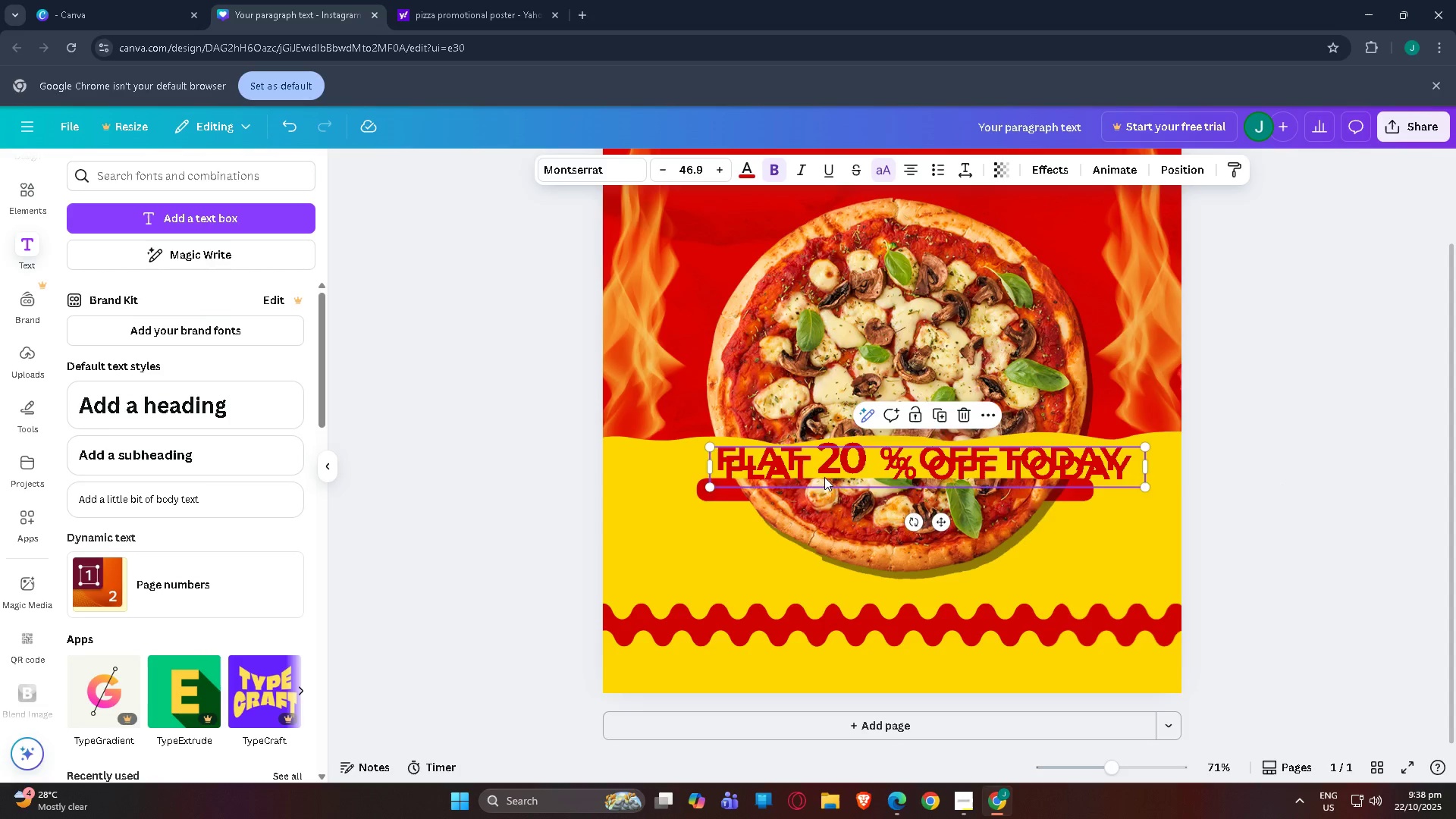 
left_click_drag(start_coordinate=[824, 477], to_coordinate=[811, 606])
 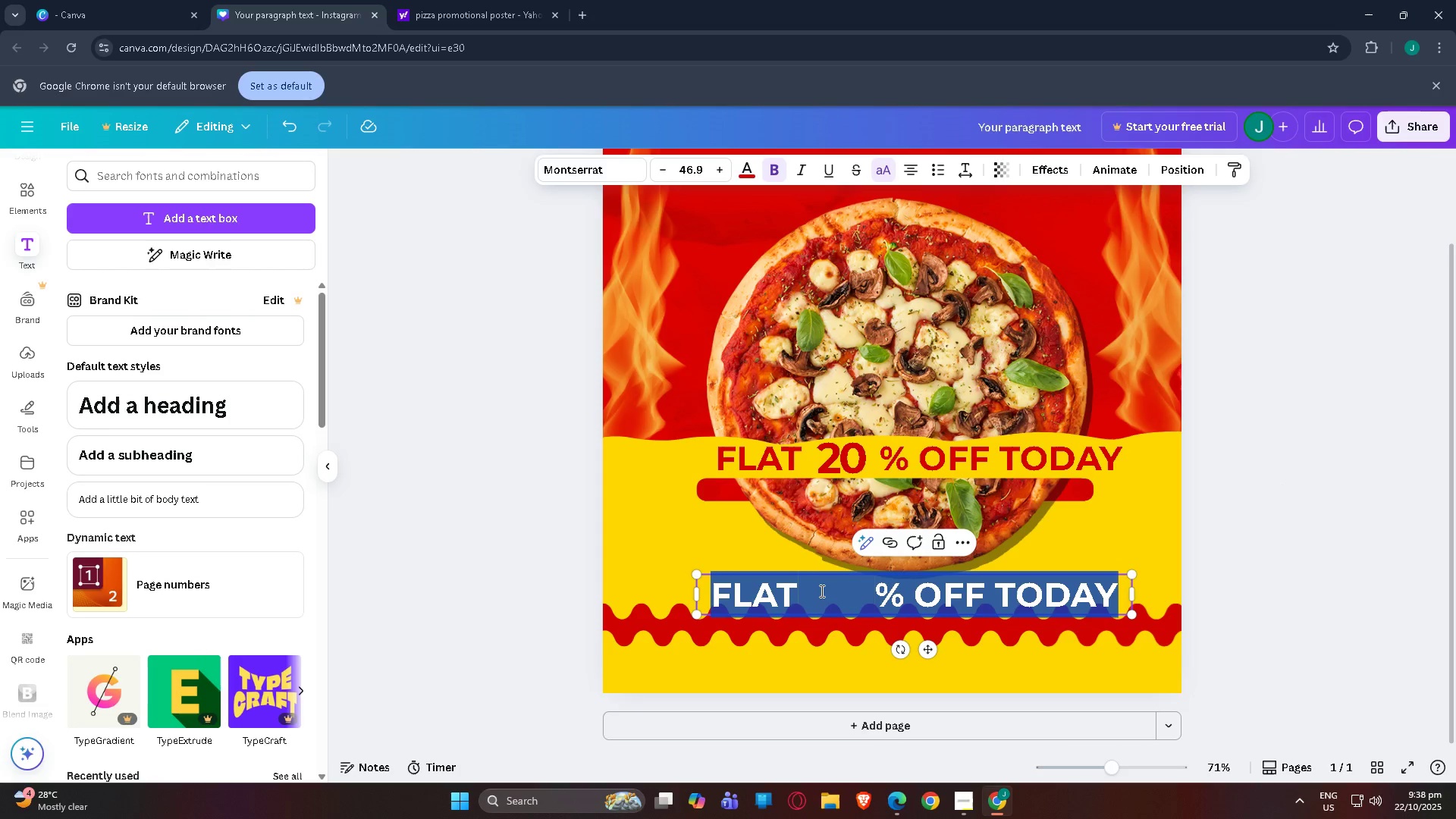 
double_click([821, 591])
 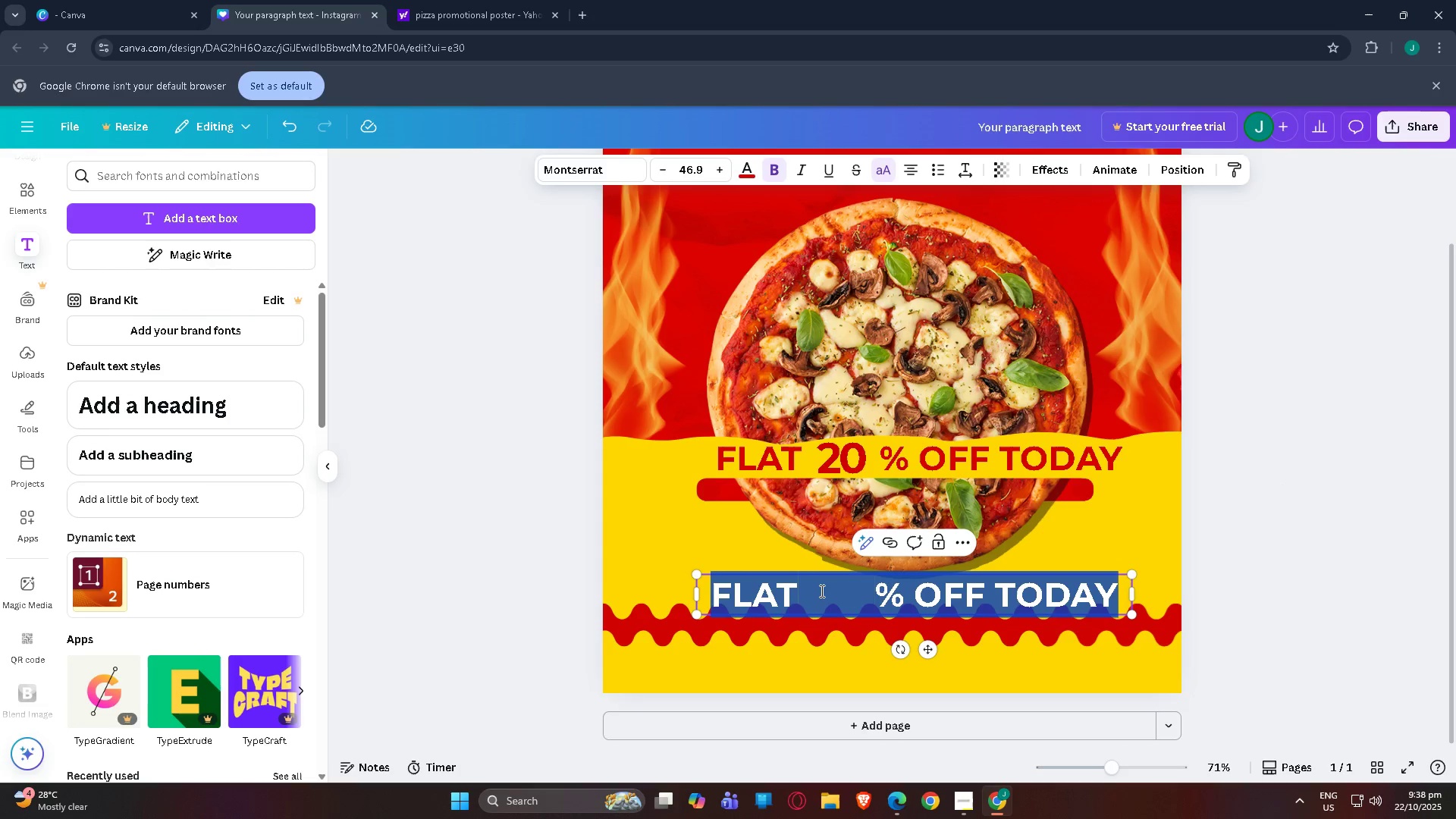 
triple_click([821, 591])
 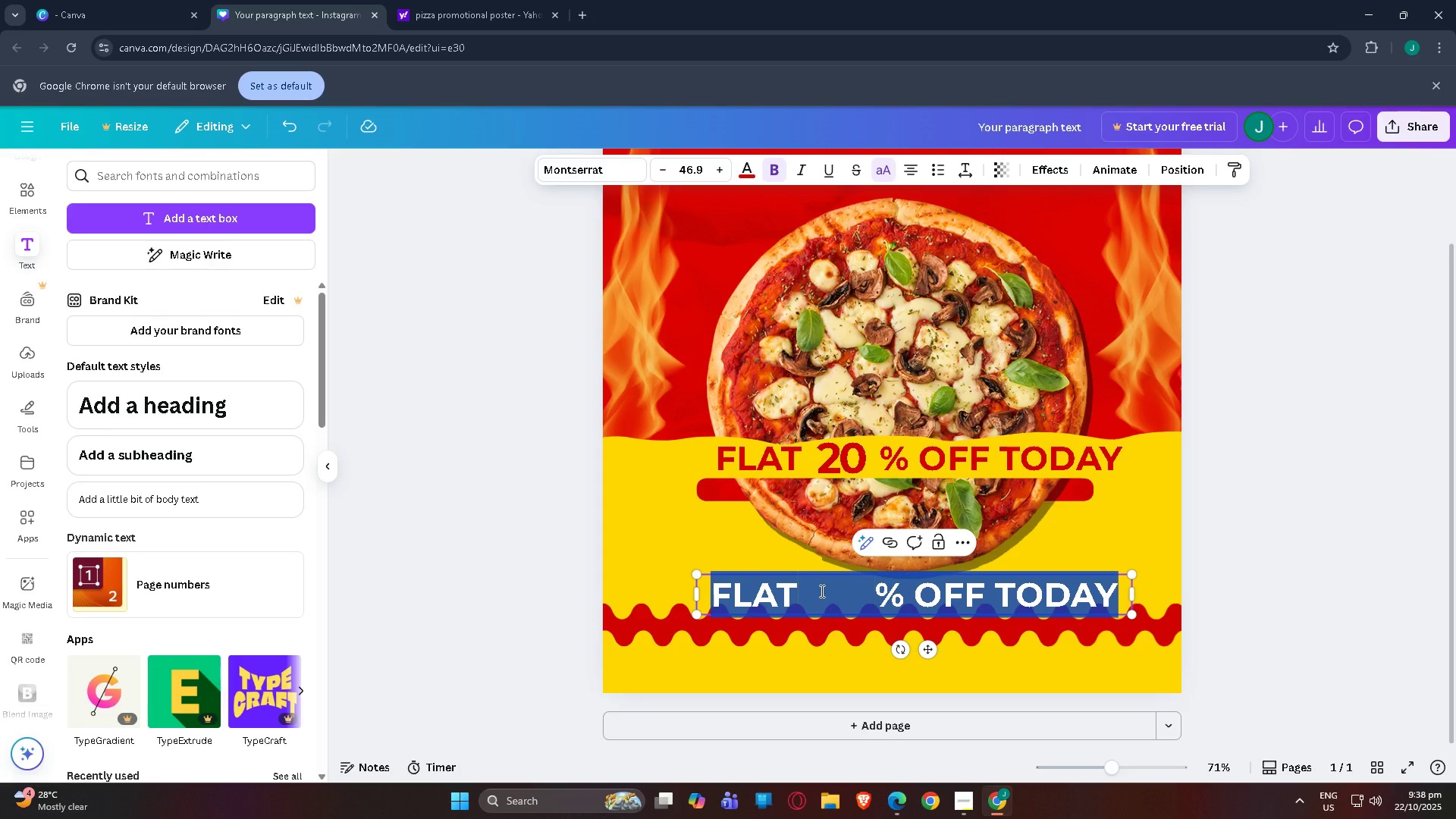 
key(Backspace)
key(Backspace)
key(Backspace)
key(Backspace)
type(Free)
key(Backspace)
key(Backspace)
key(Backspace)
 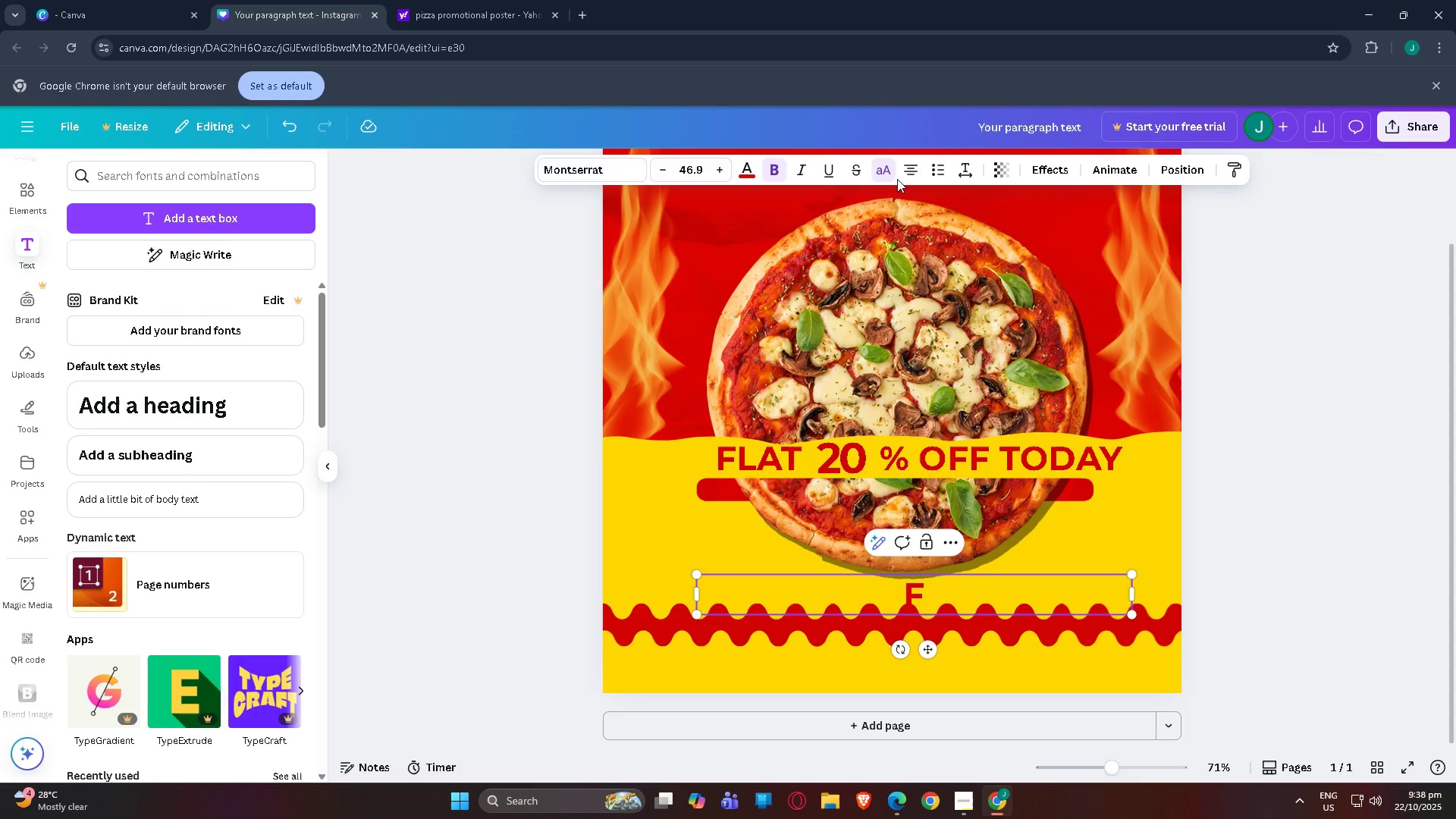 
left_click([886, 172])
 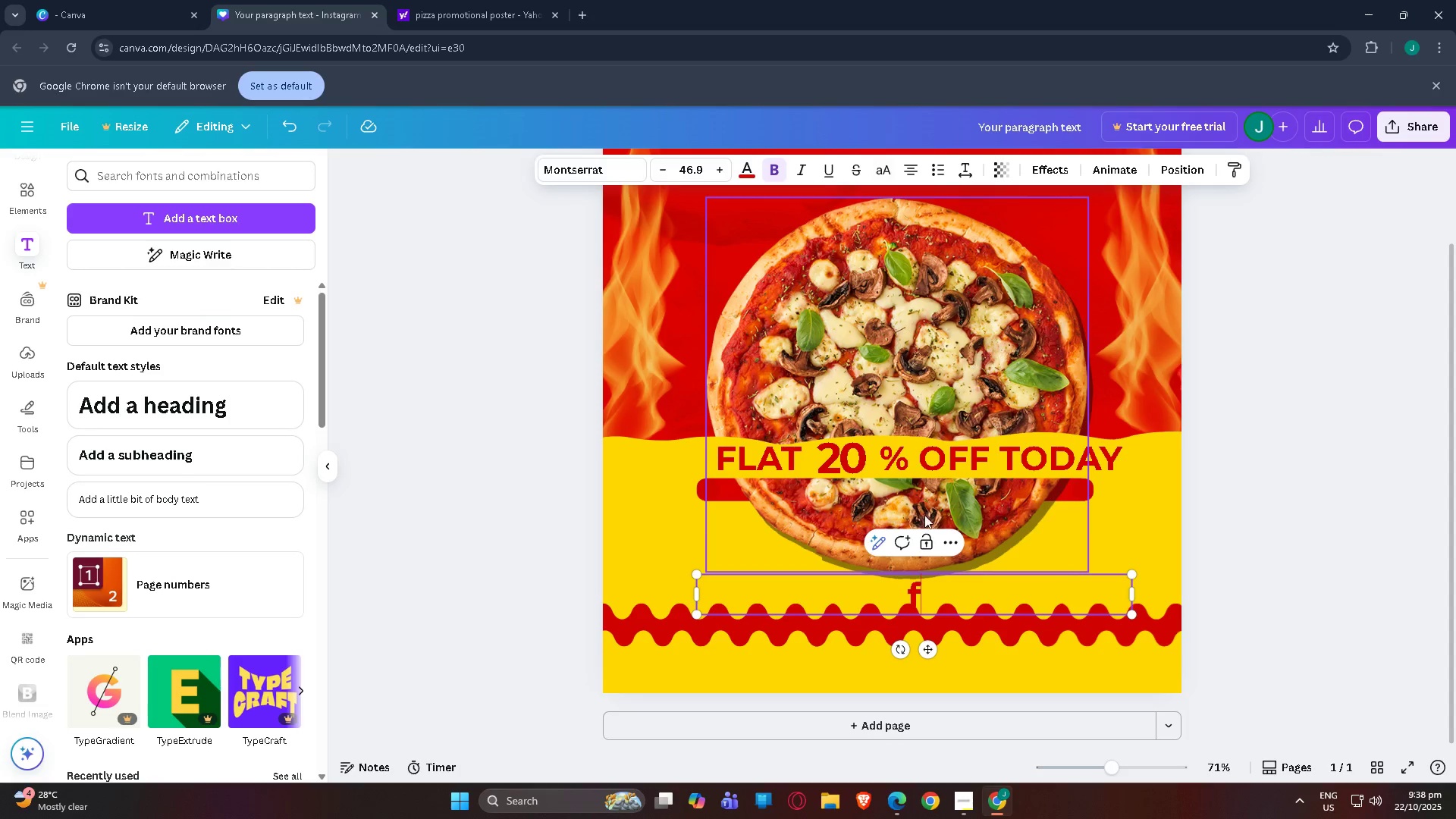 
type(R)
key(Backspace)
key(Backspace)
type(fR)
key(Backspace)
key(Backspace)
type(Free Delivery on f)
key(Backspace)
type(First Order !~)
key(Backspace)
key(Backspace)
type(!)
key(Backspace)
key(Backspace)
type(!)
 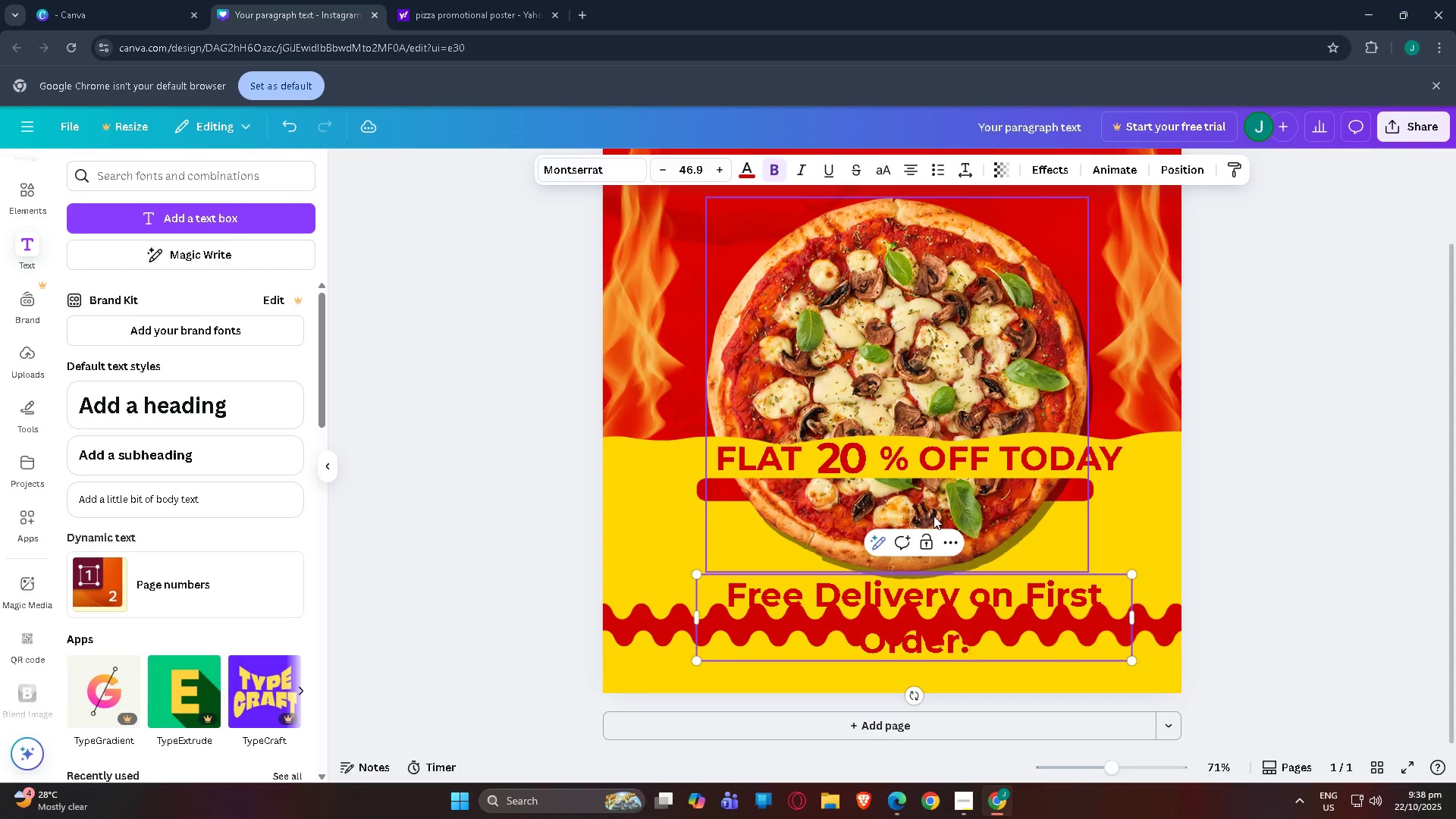 
left_click_drag(start_coordinate=[982, 648], to_coordinate=[710, 601])
 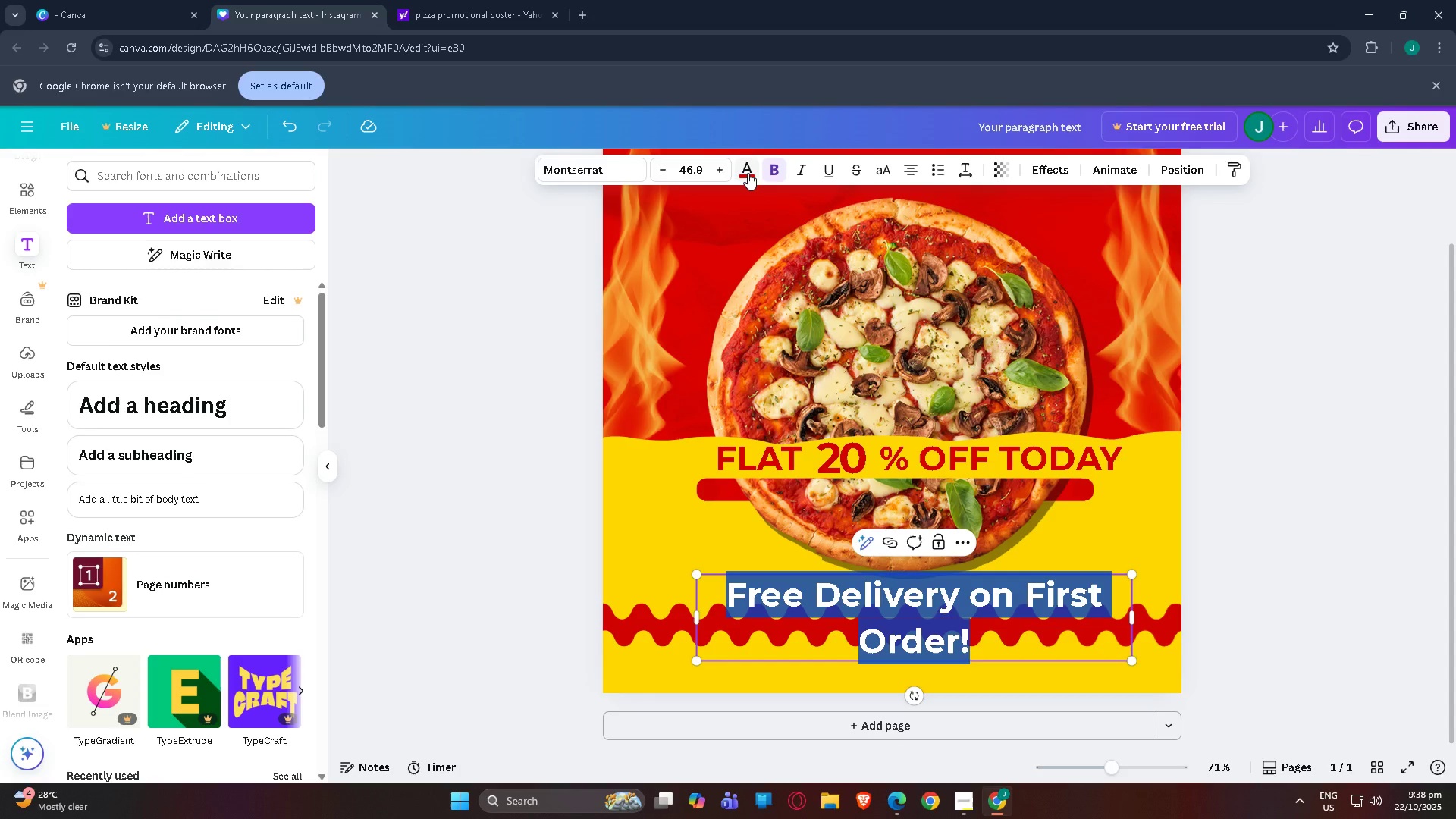 
left_click([748, 173])
 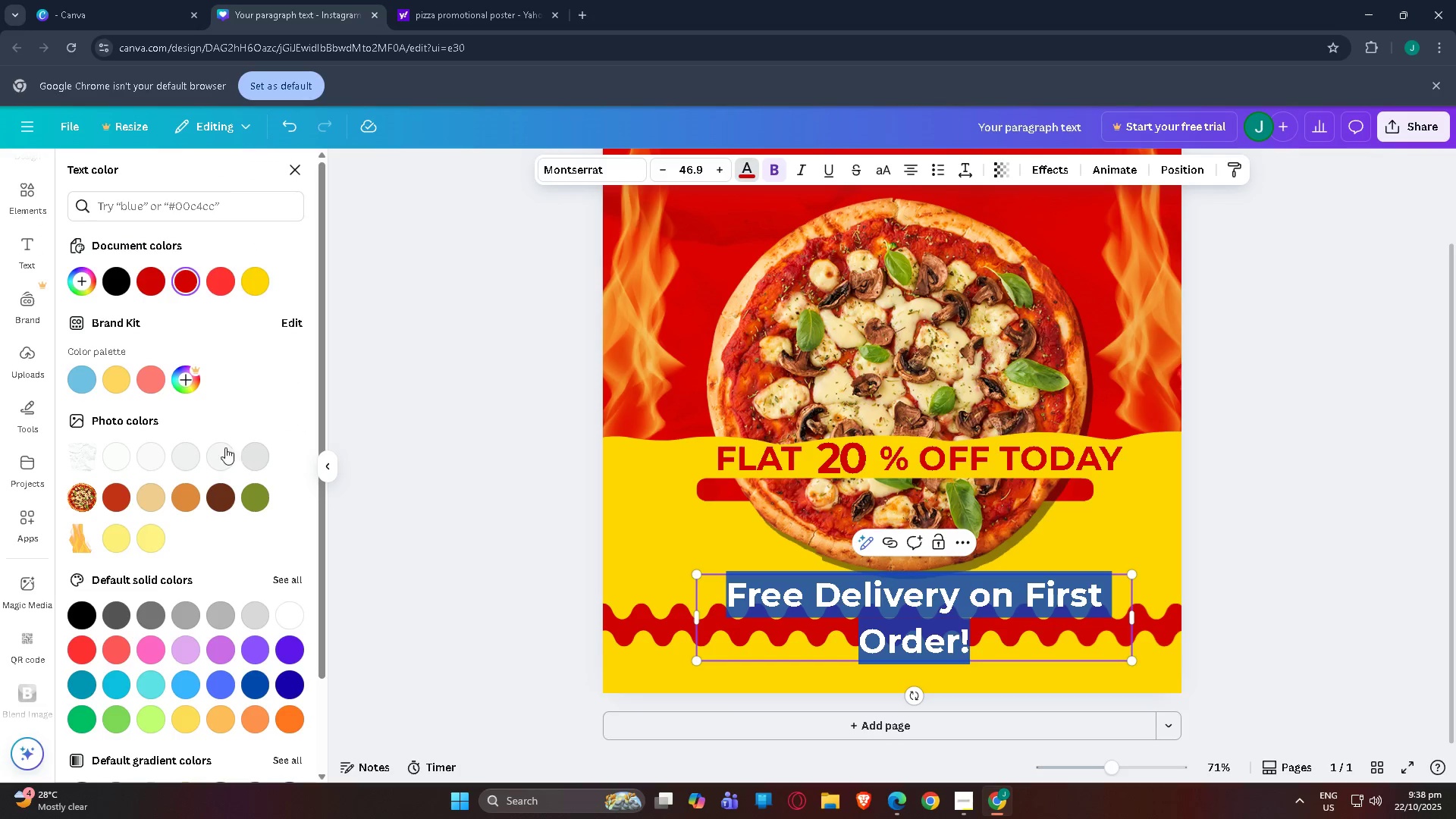 
left_click([105, 462])
 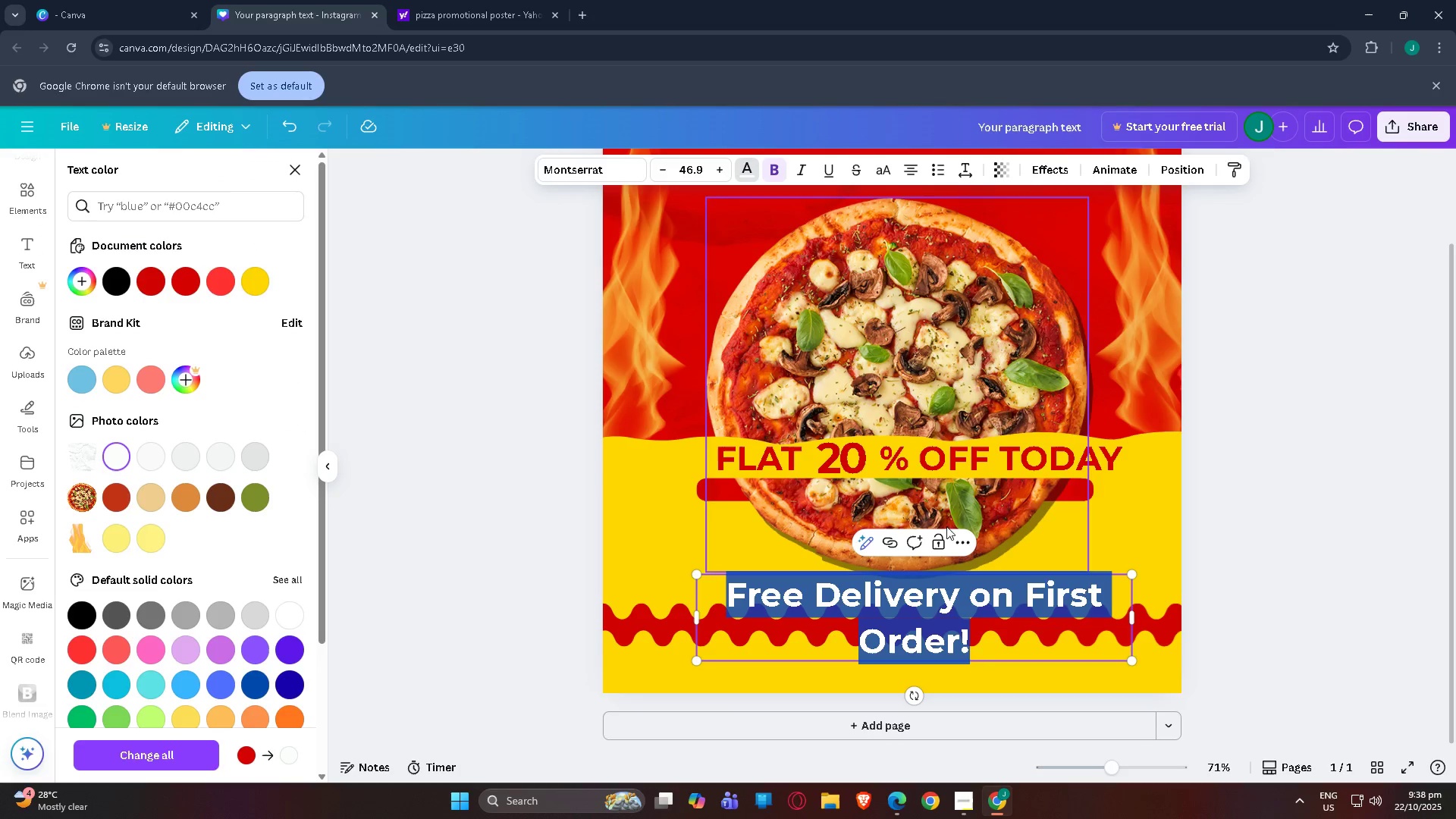 
left_click([949, 531])
 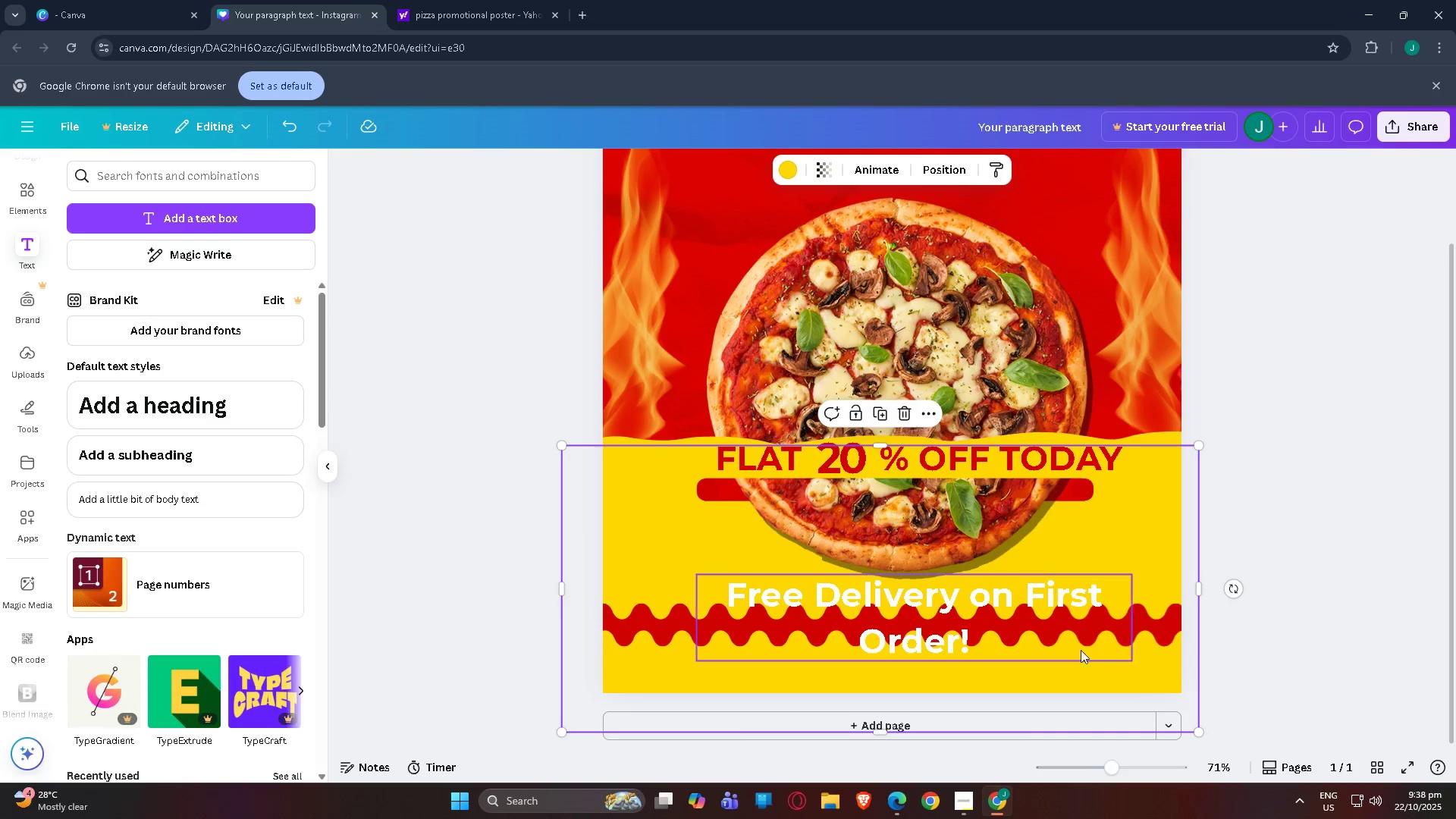 
left_click([1071, 639])
 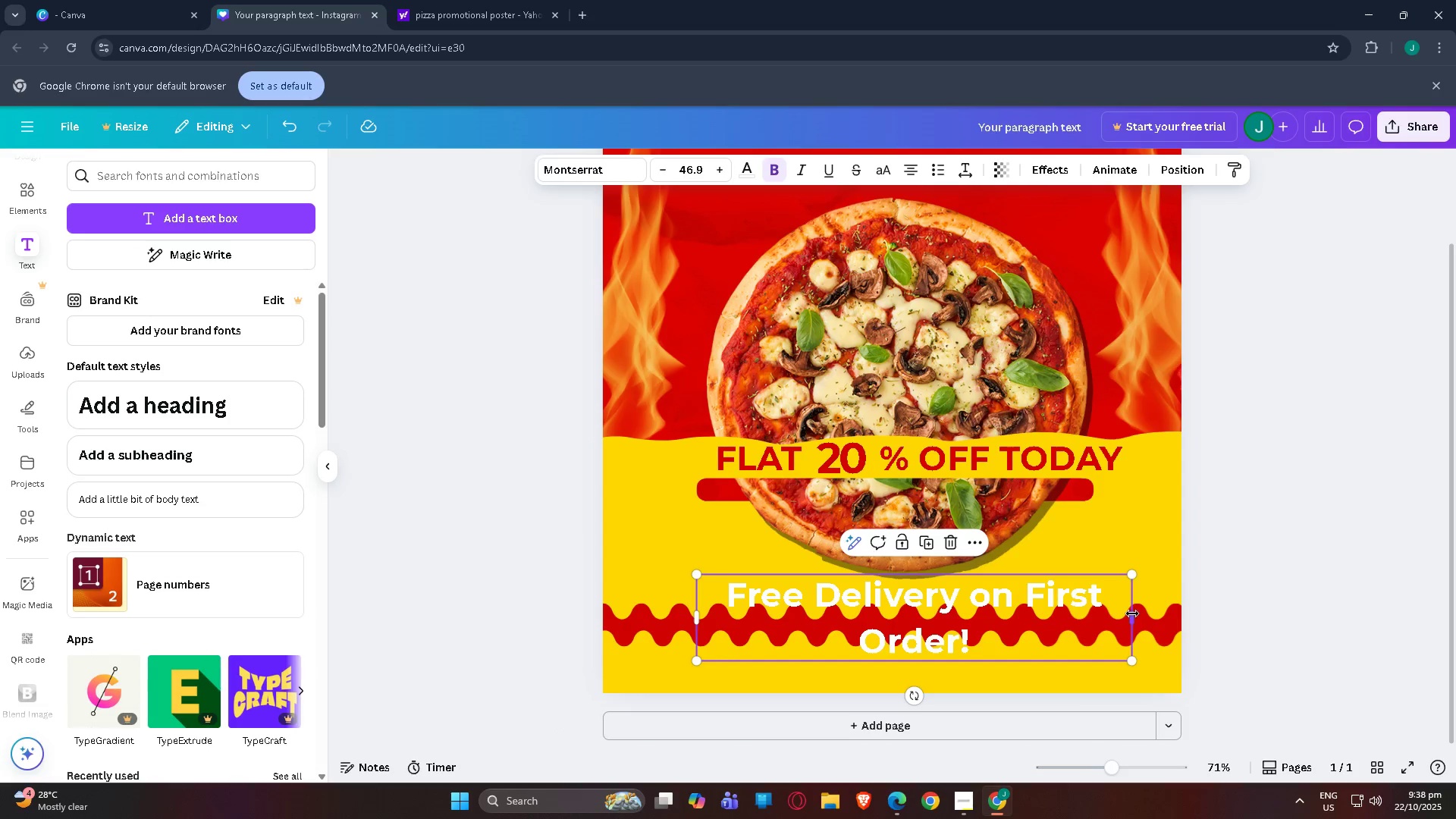 
left_click_drag(start_coordinate=[1132, 613], to_coordinate=[1313, 616])
 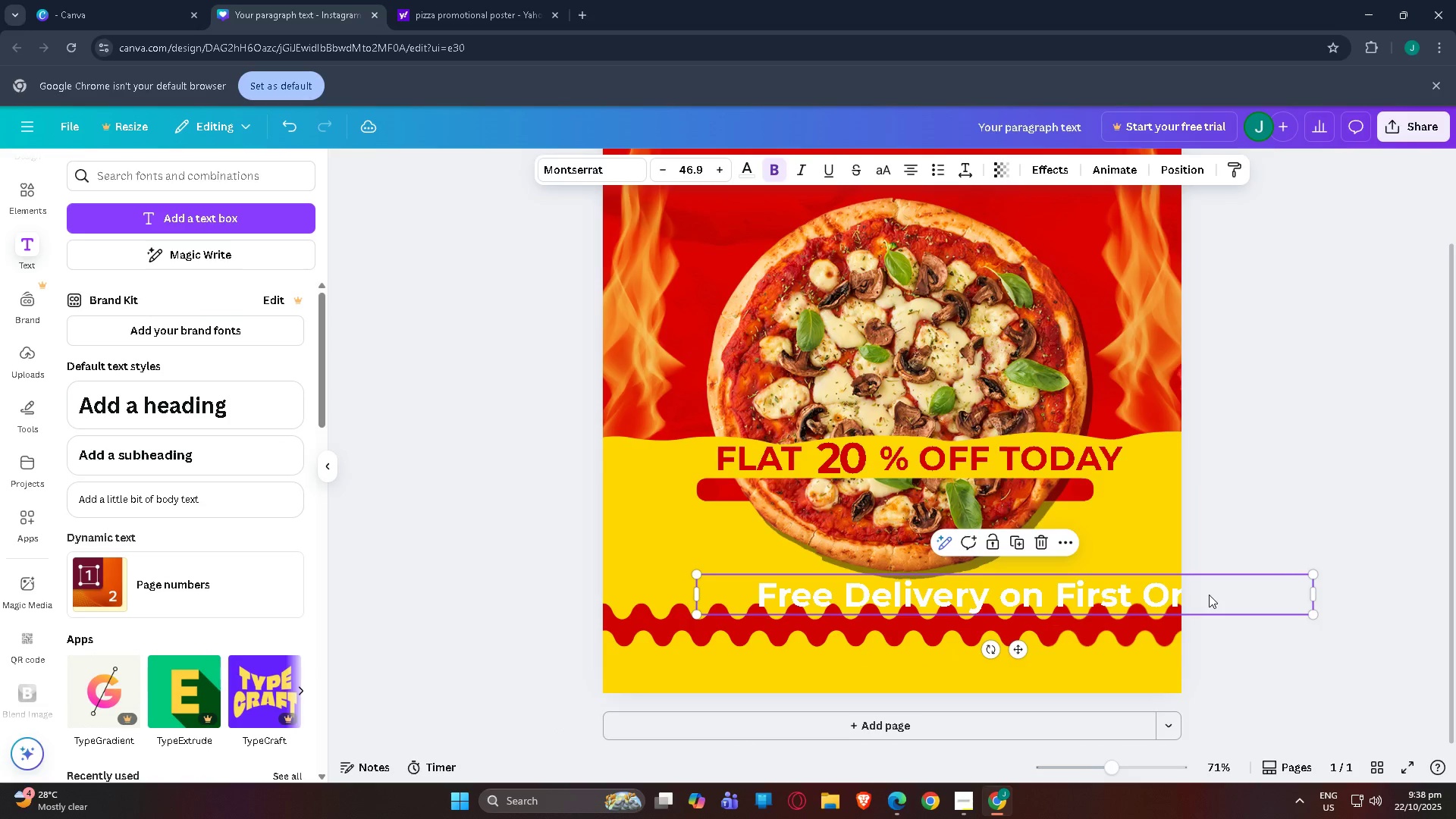 
left_click_drag(start_coordinate=[1207, 595], to_coordinate=[1129, 623])
 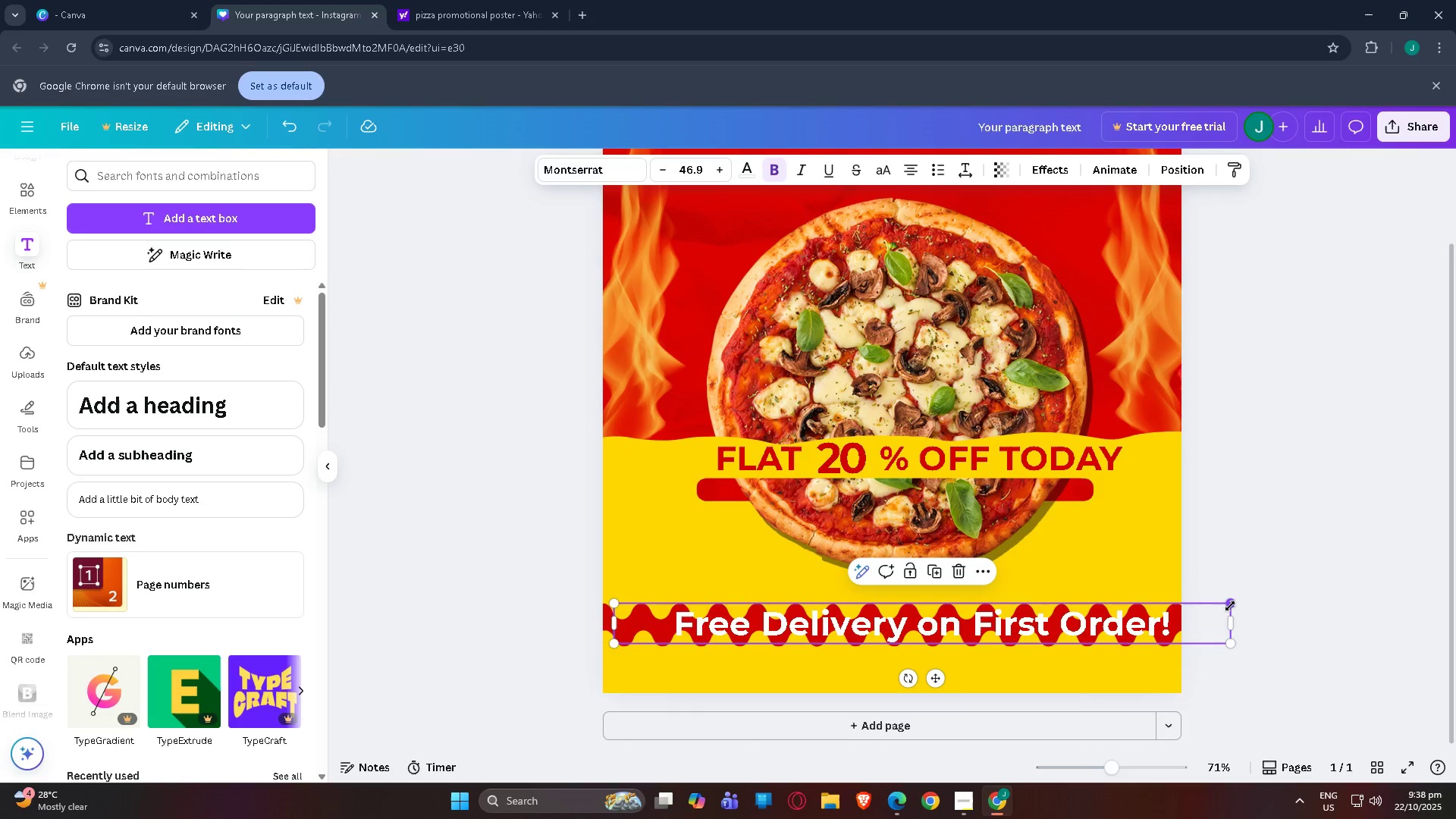 
left_click_drag(start_coordinate=[1230, 606], to_coordinate=[1097, 632])
 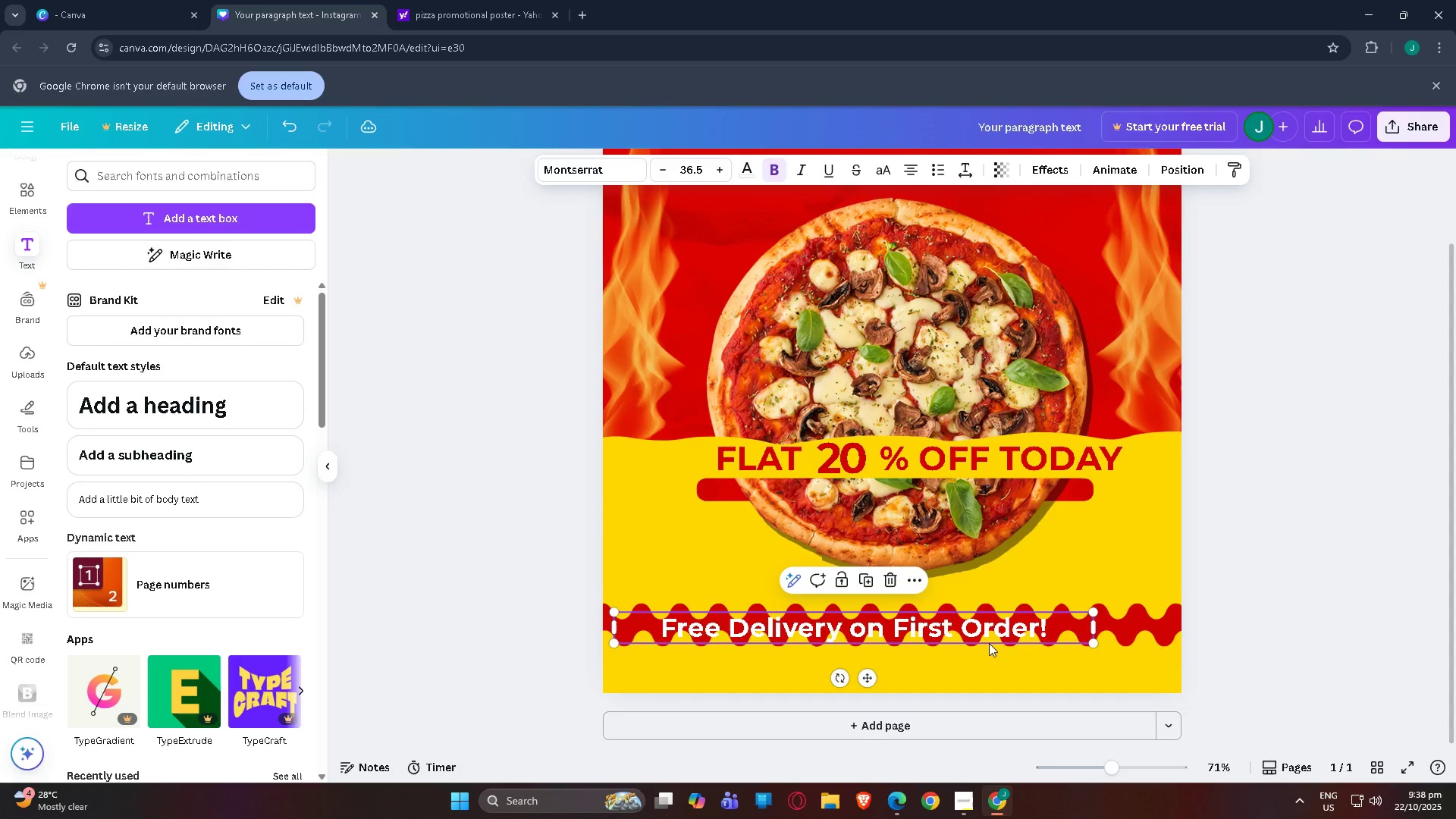 
left_click_drag(start_coordinate=[987, 642], to_coordinate=[1009, 639])
 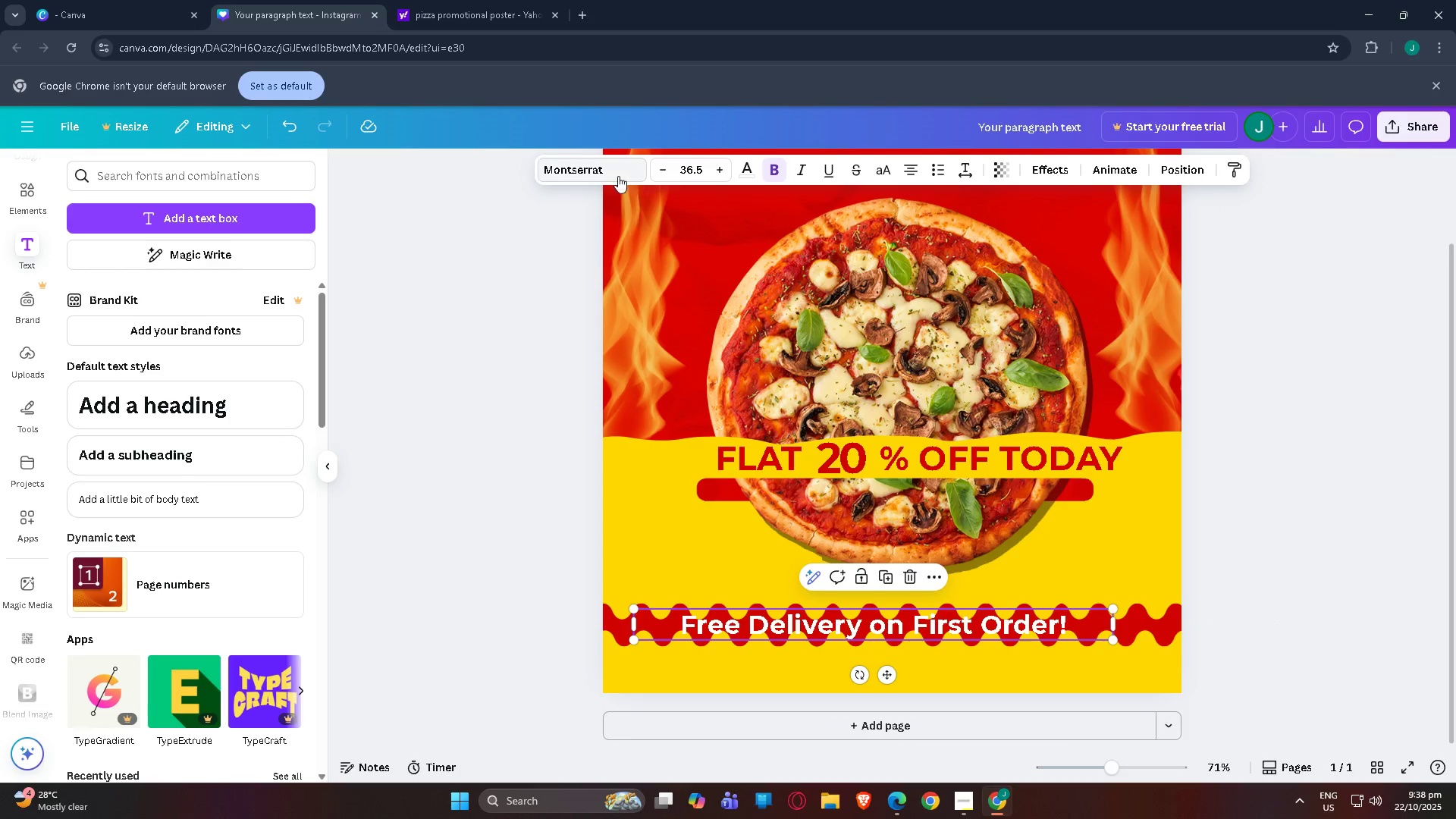 
left_click([1059, 165])
 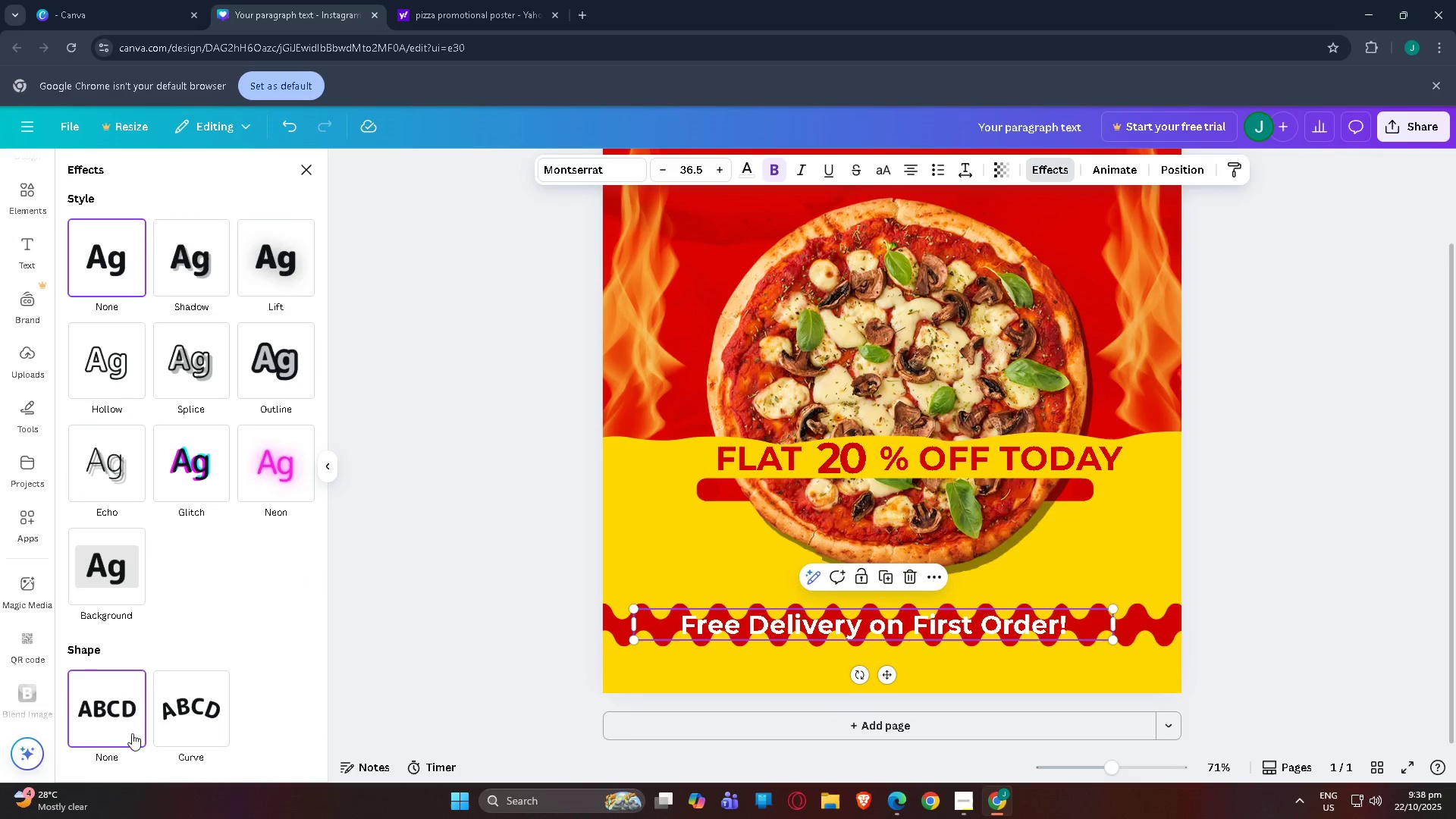 
left_click([200, 719])
 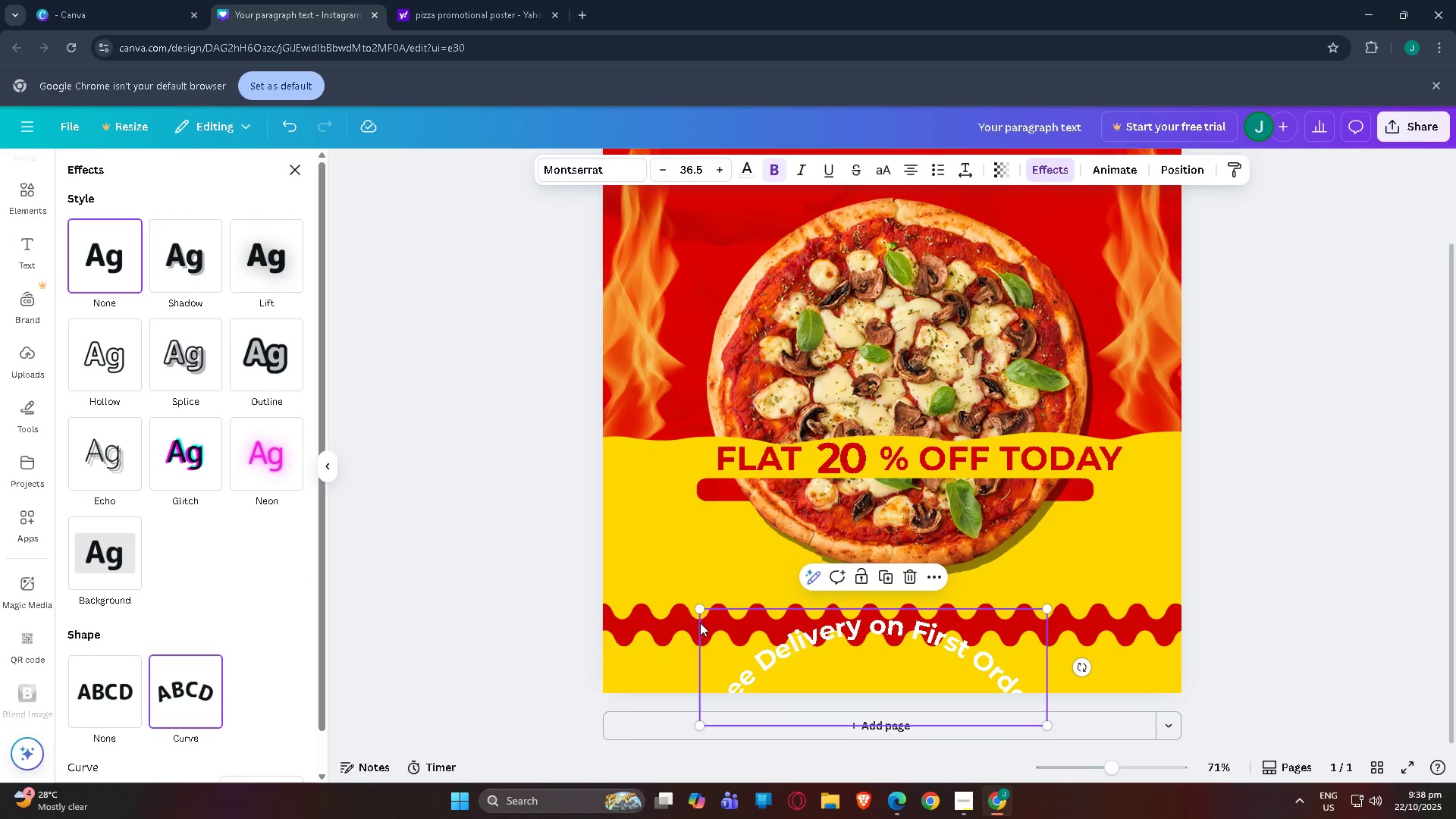 
left_click_drag(start_coordinate=[789, 639], to_coordinate=[793, 604])
 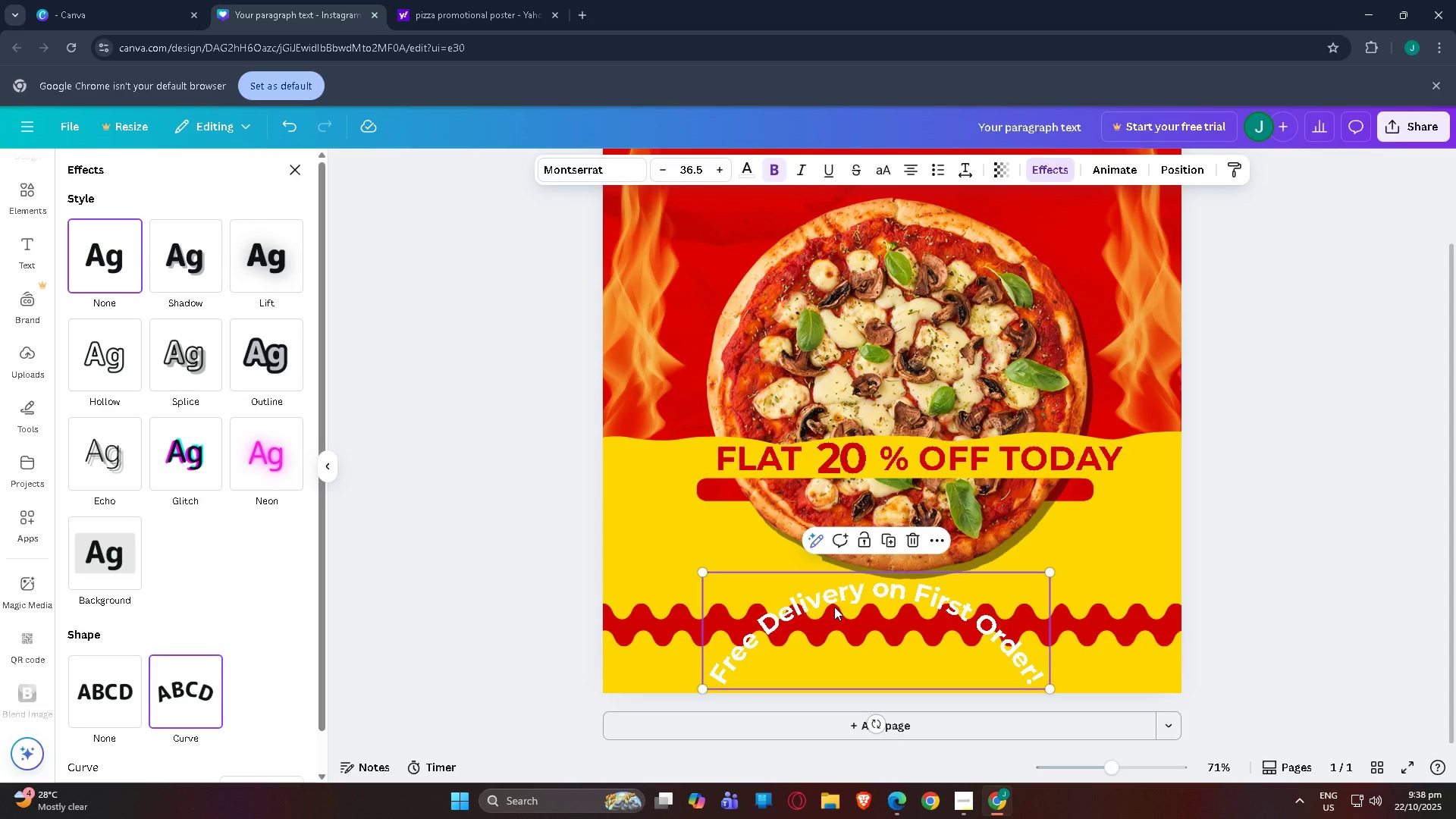 
left_click_drag(start_coordinate=[834, 607], to_coordinate=[834, 620])
 